 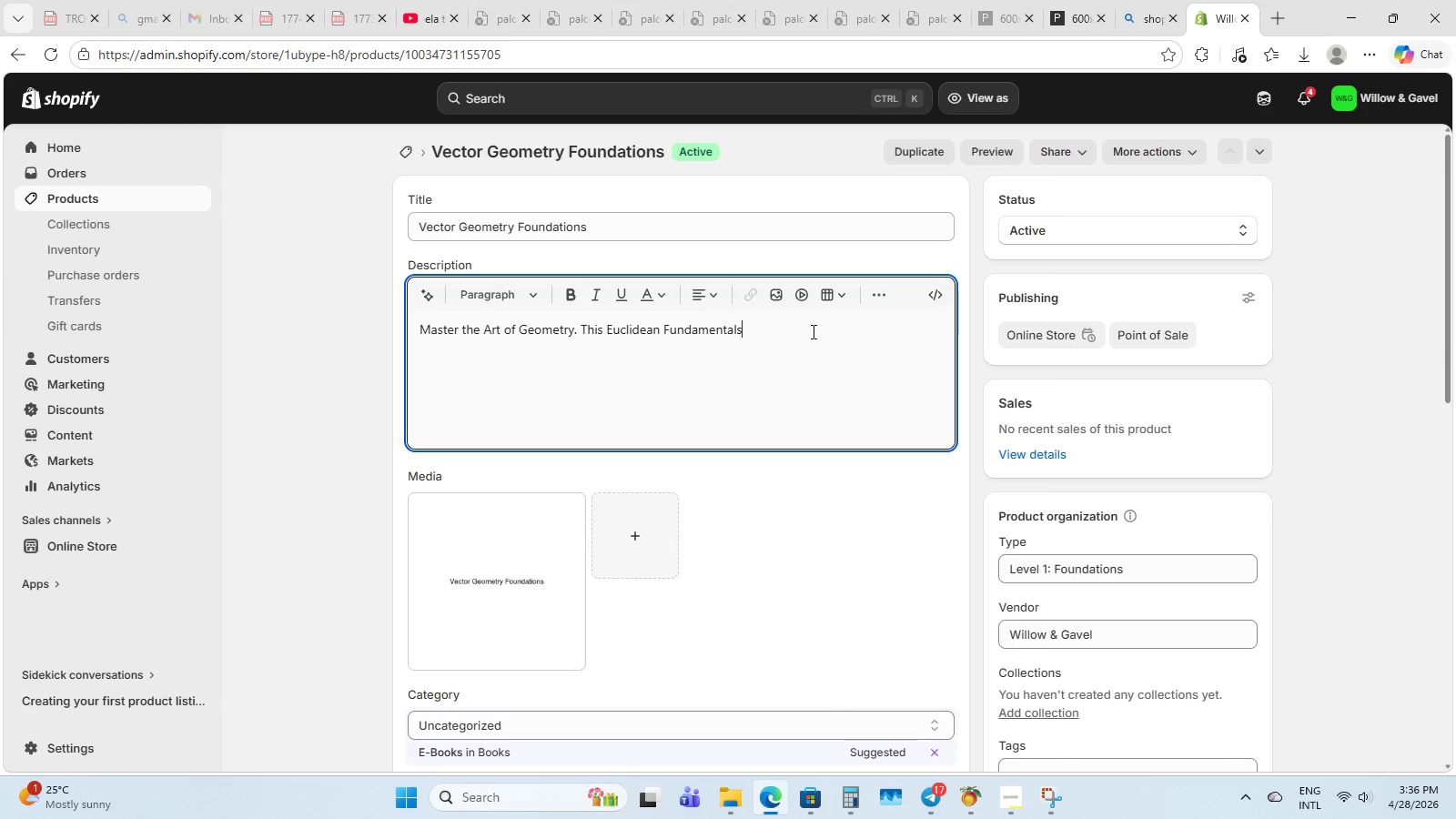 
hold_key(key=ShiftLeft, duration=0.58)
 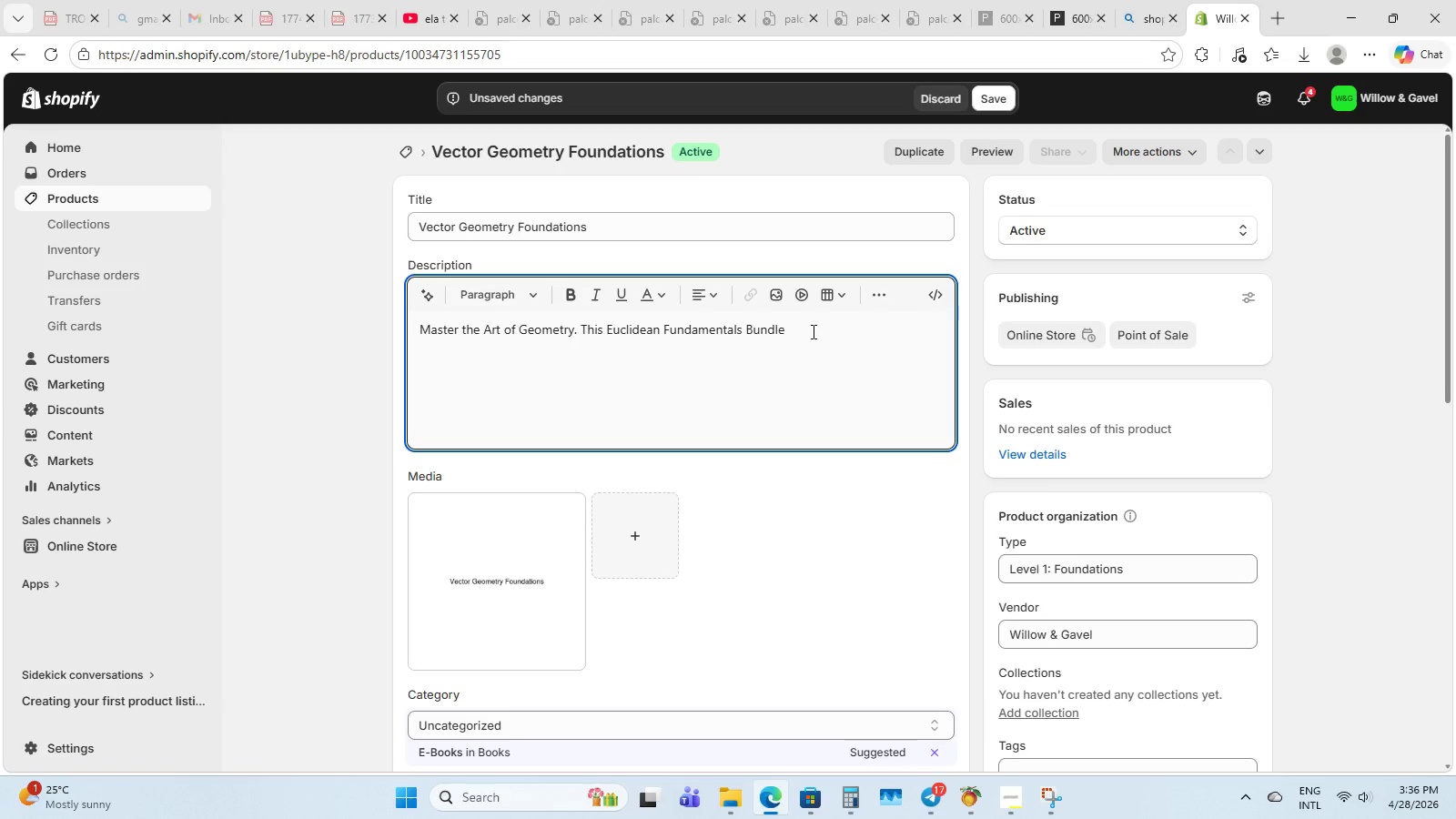 
wait(6.67)
 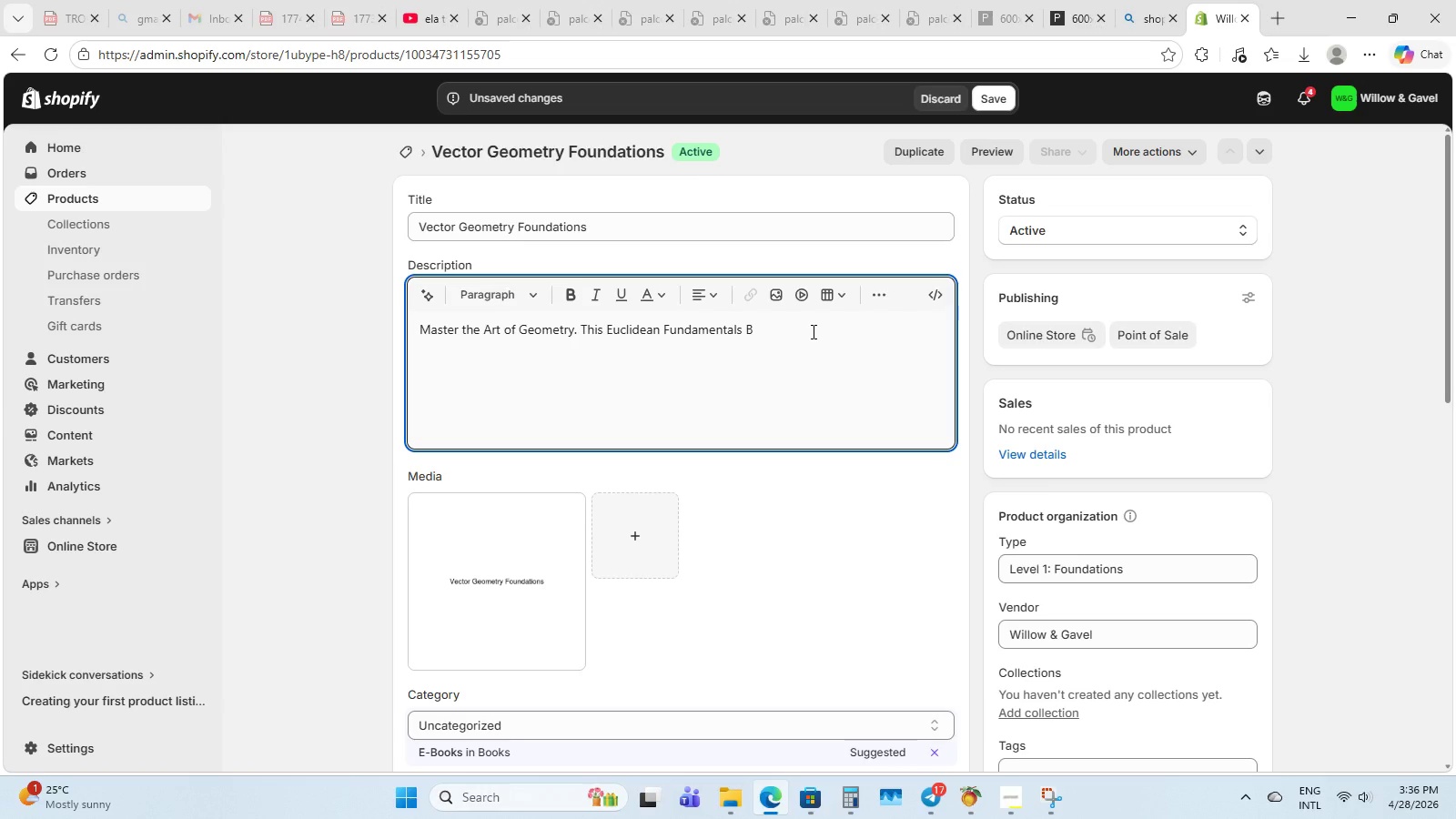 
type( includes a premium physical workbook and access to our live digital workshop series)
 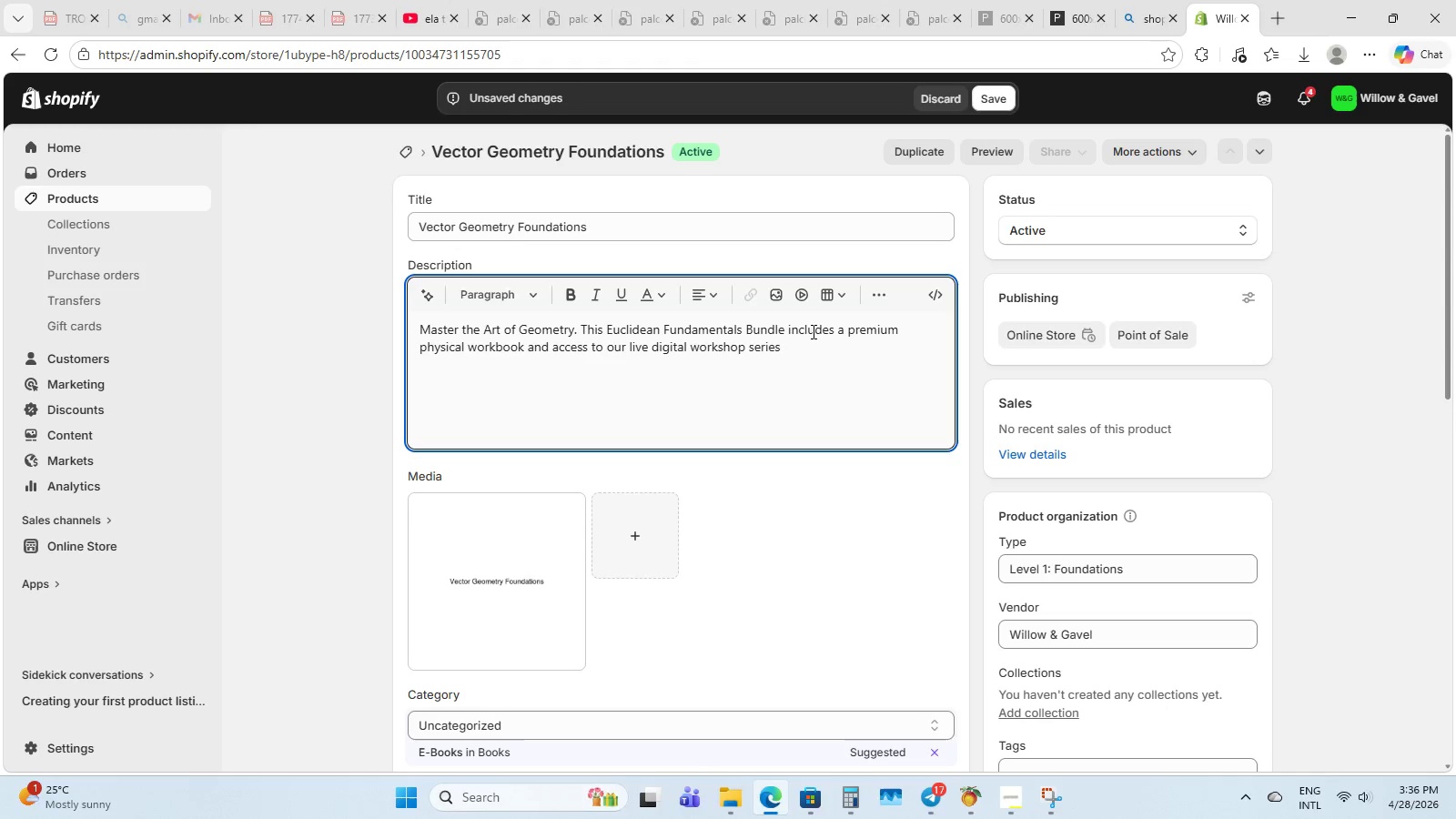 
wait(8.08)
 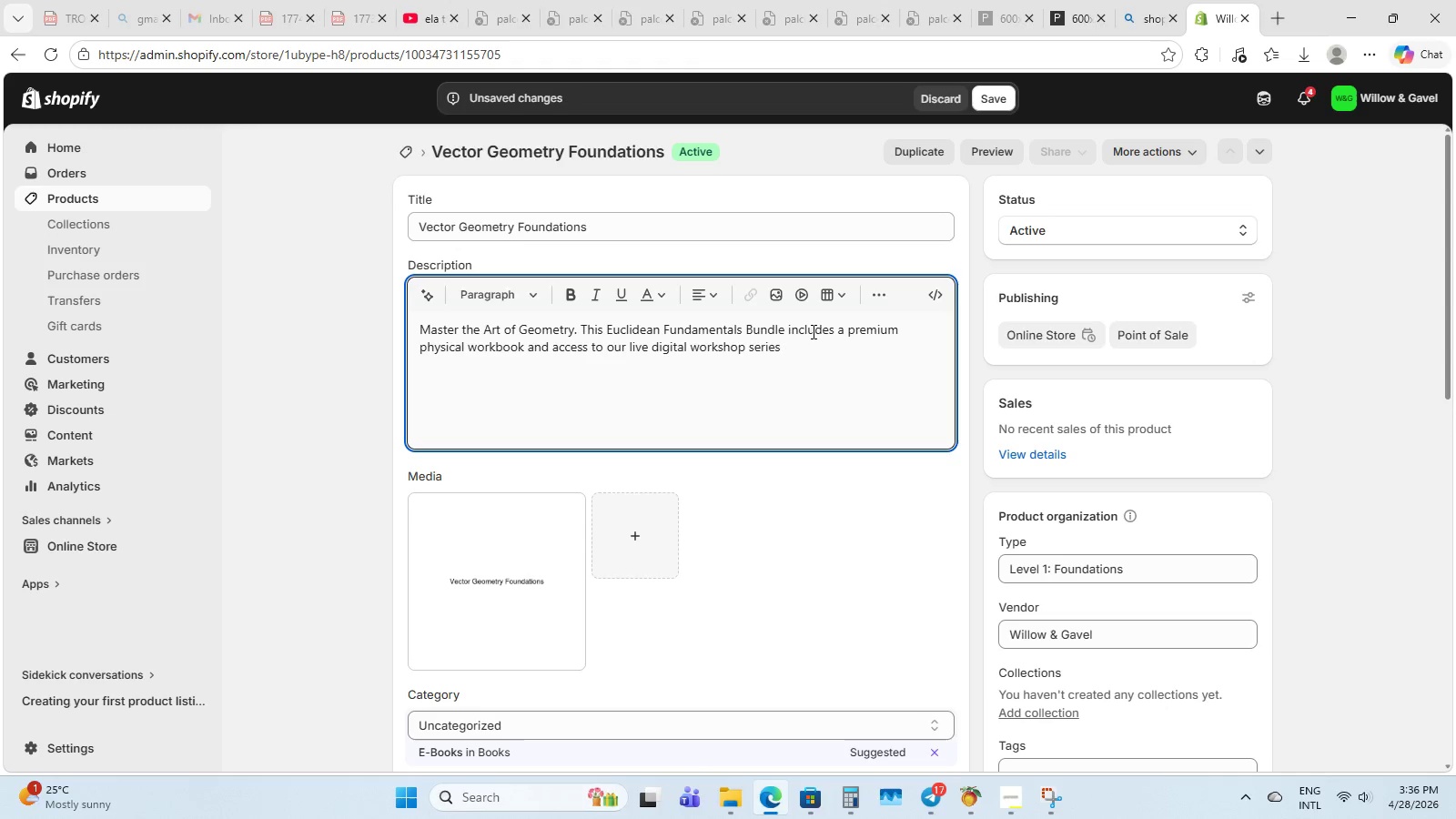 
key(NumpadDecimal)
 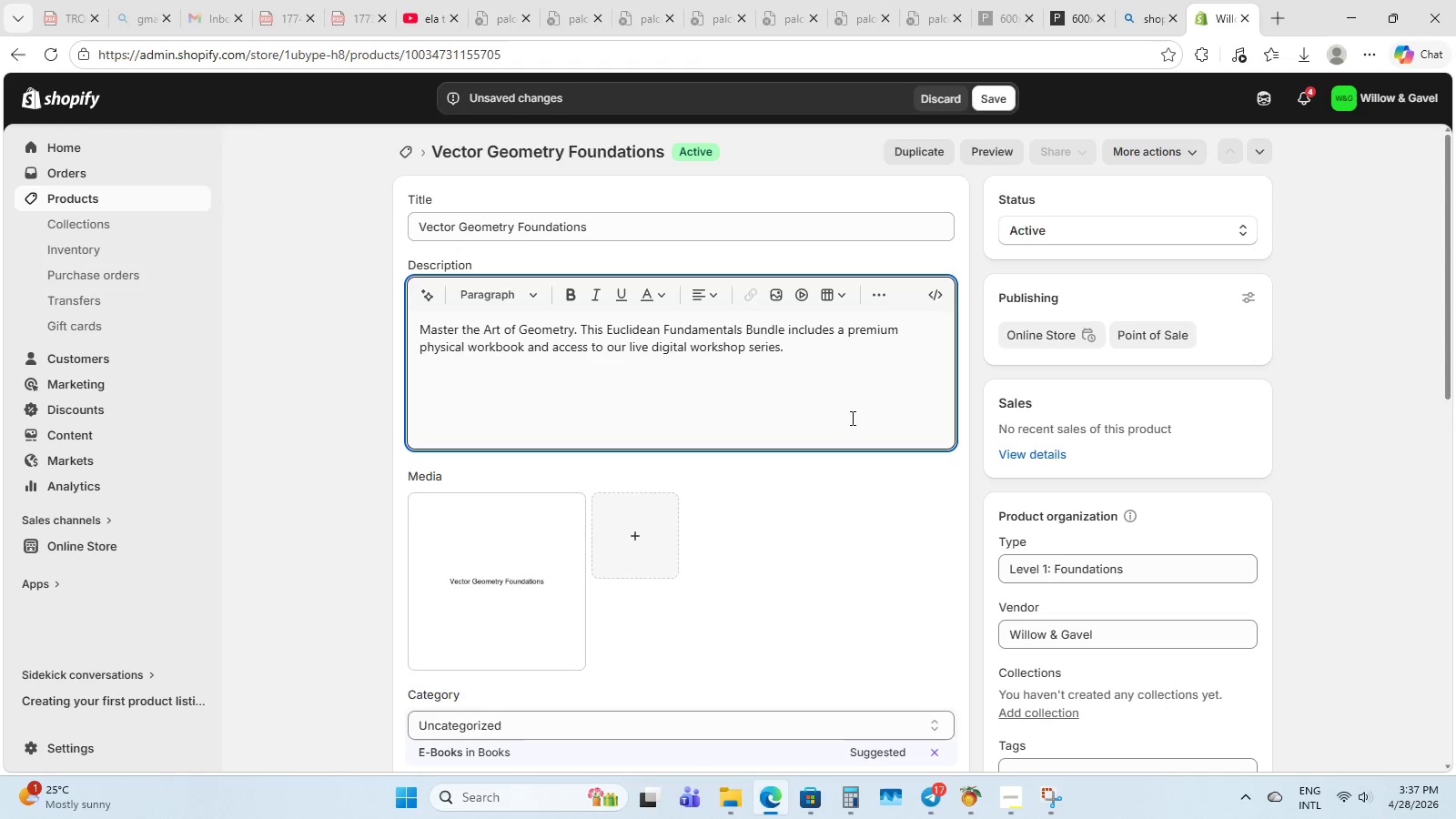 
wait(8.78)
 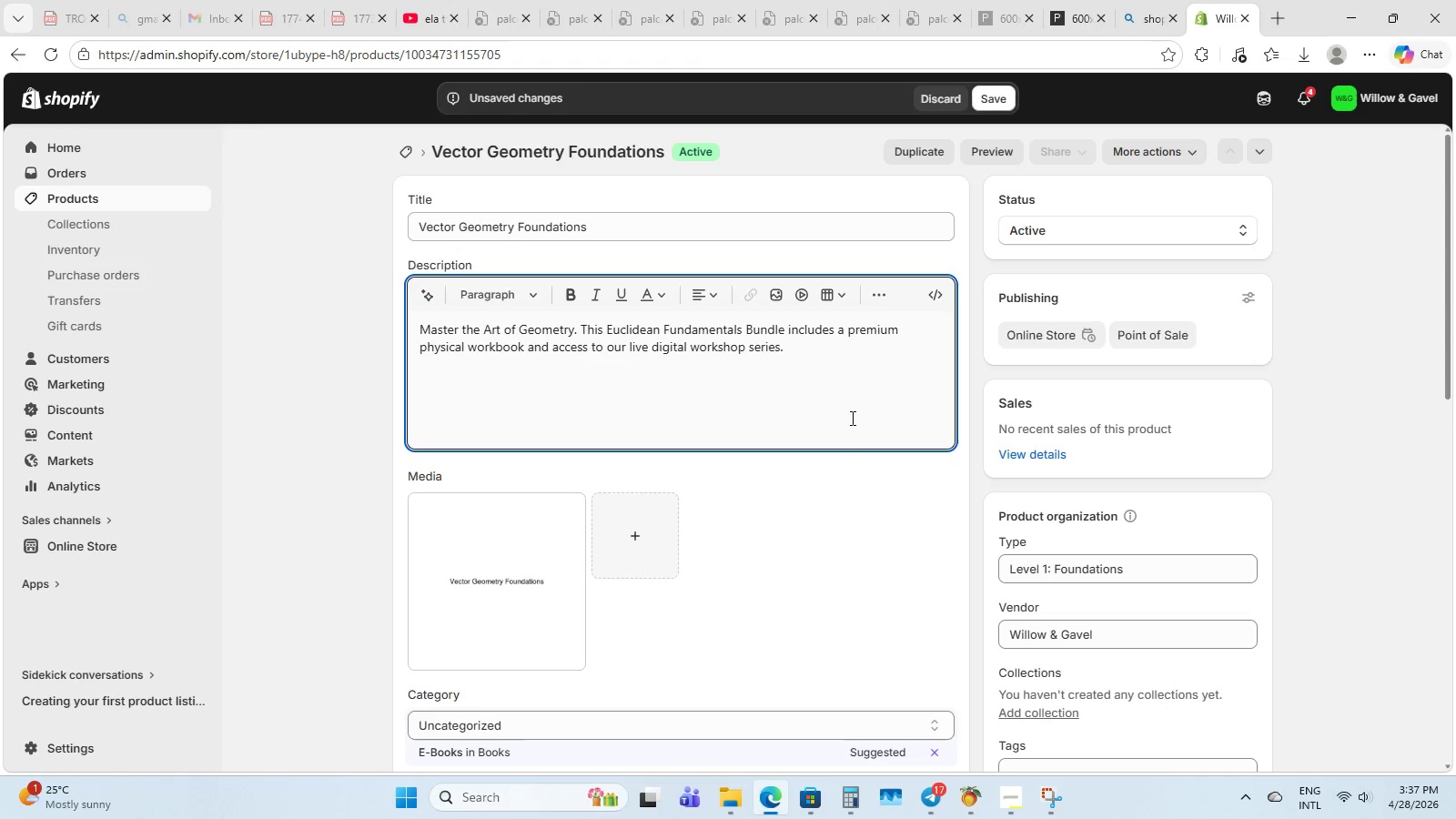 
left_click([797, 375])
 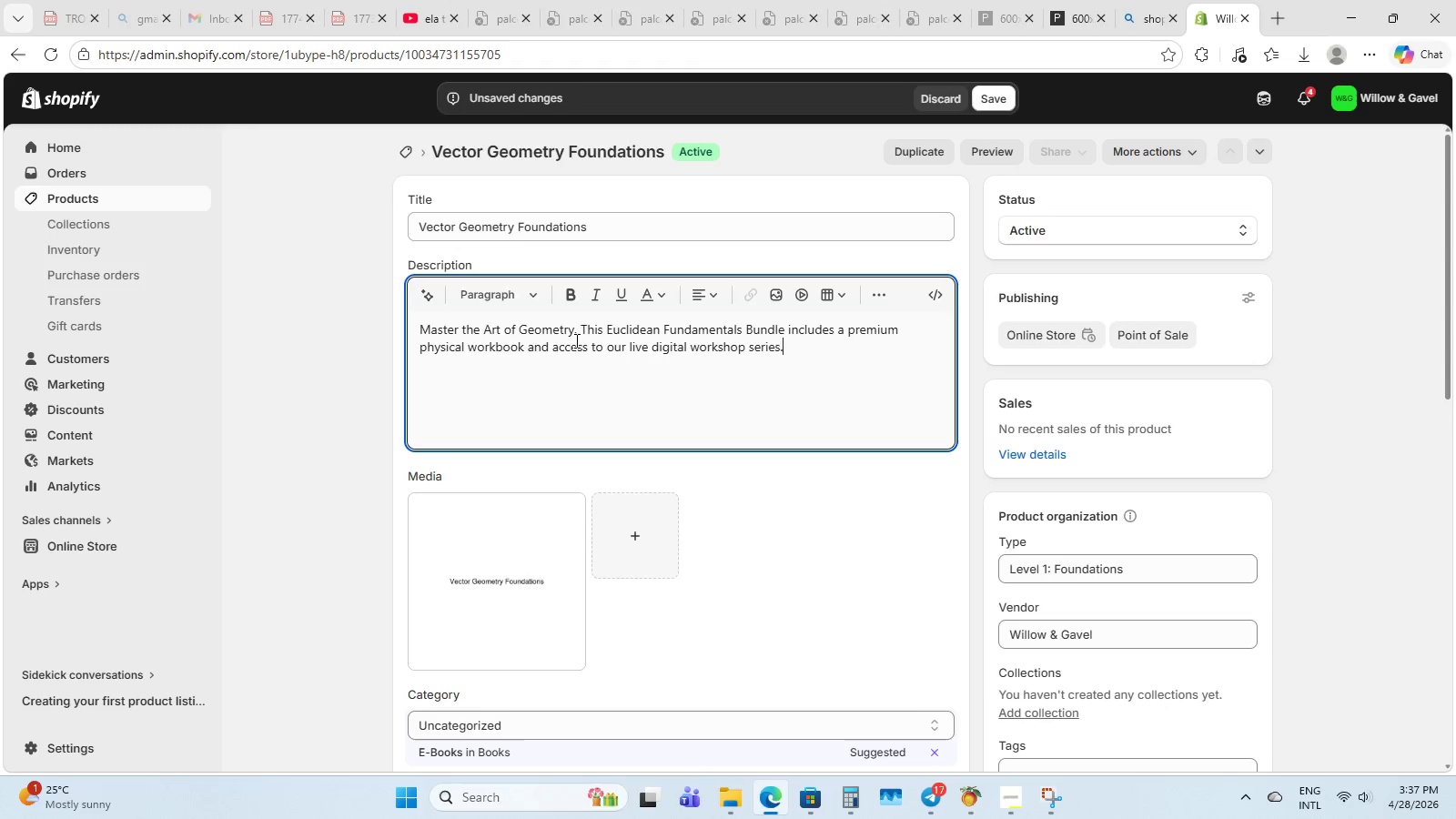 
double_click([595, 328])
 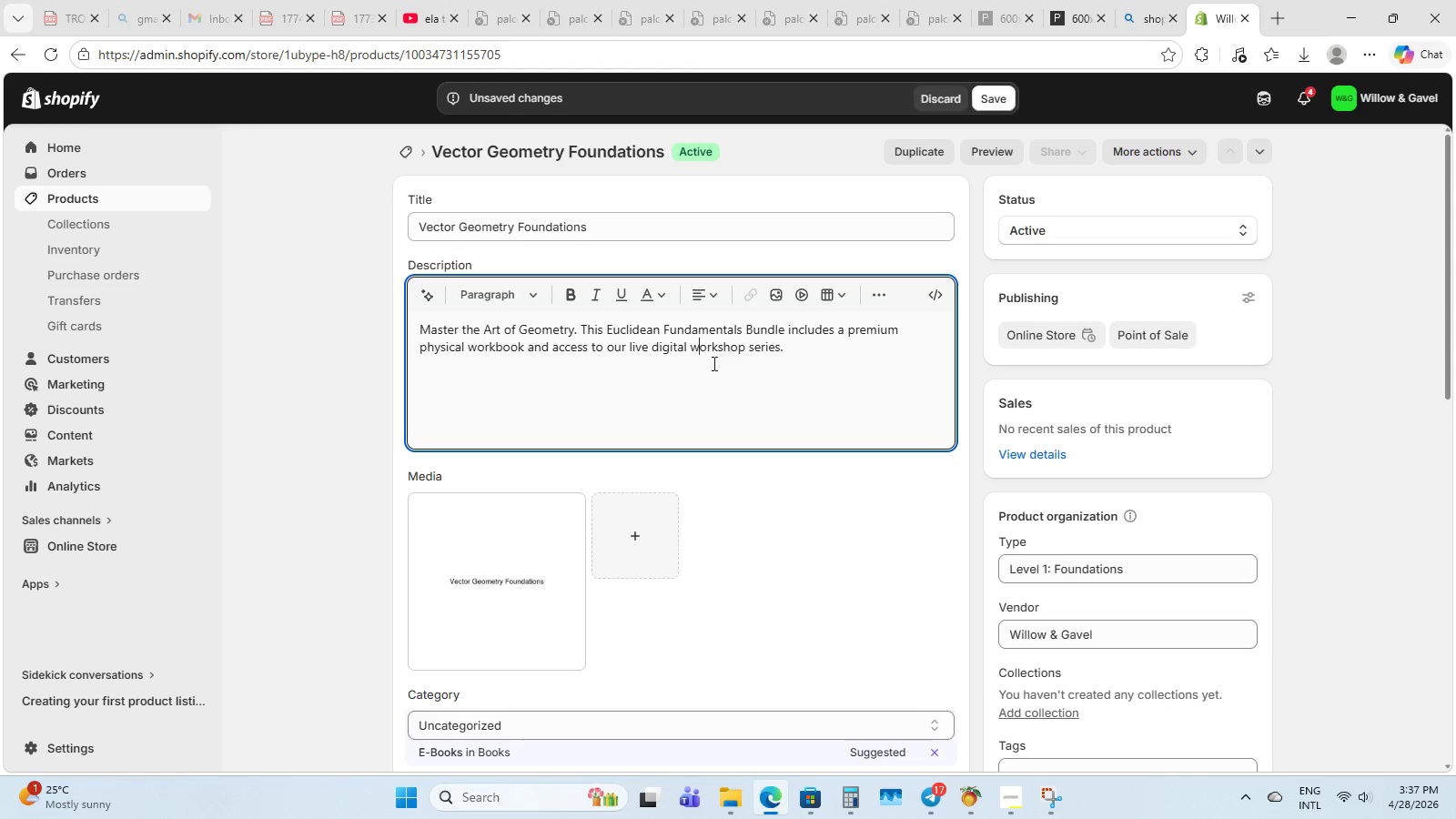 
triple_click([855, 357])
 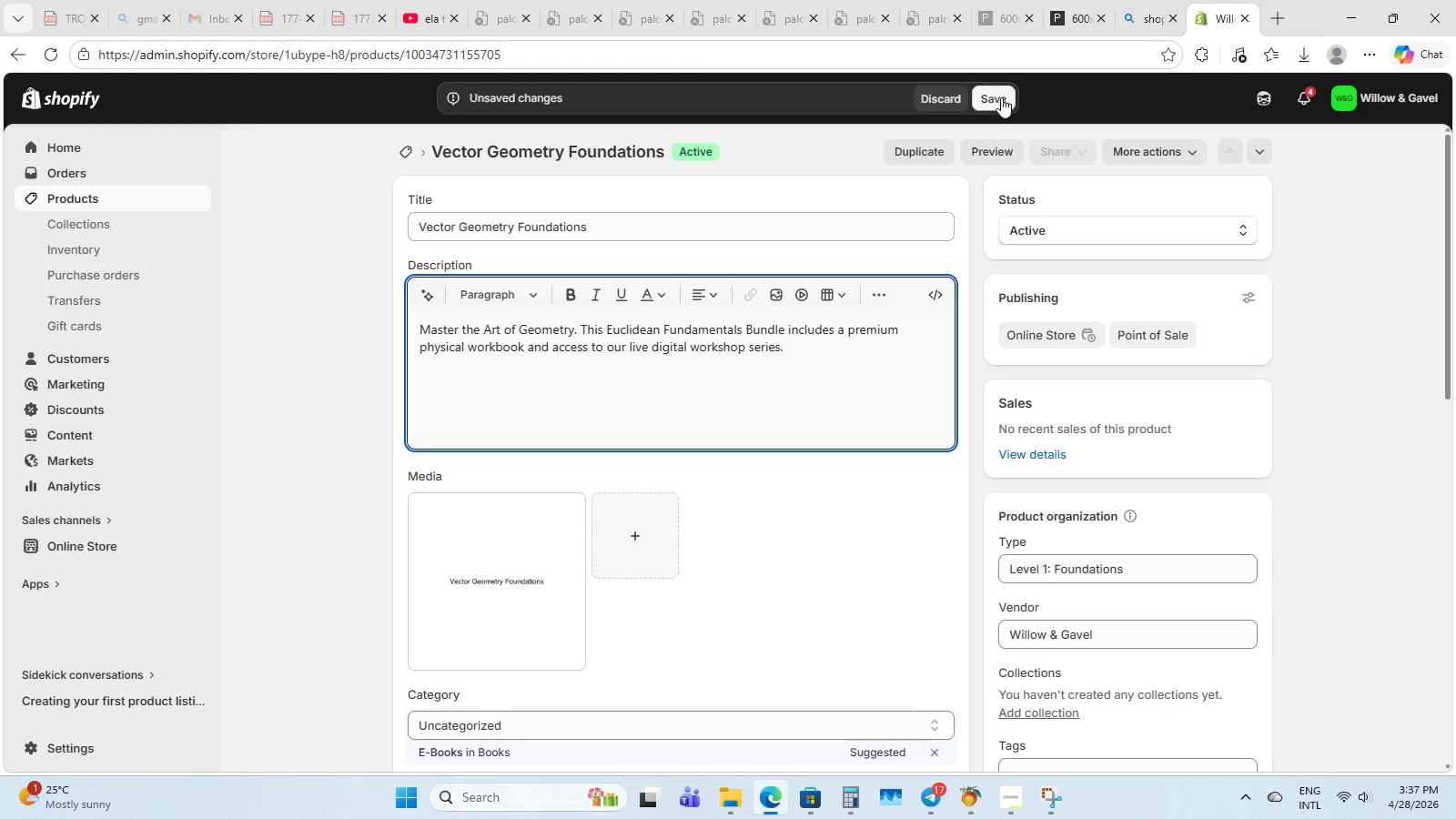 
left_click([1001, 97])
 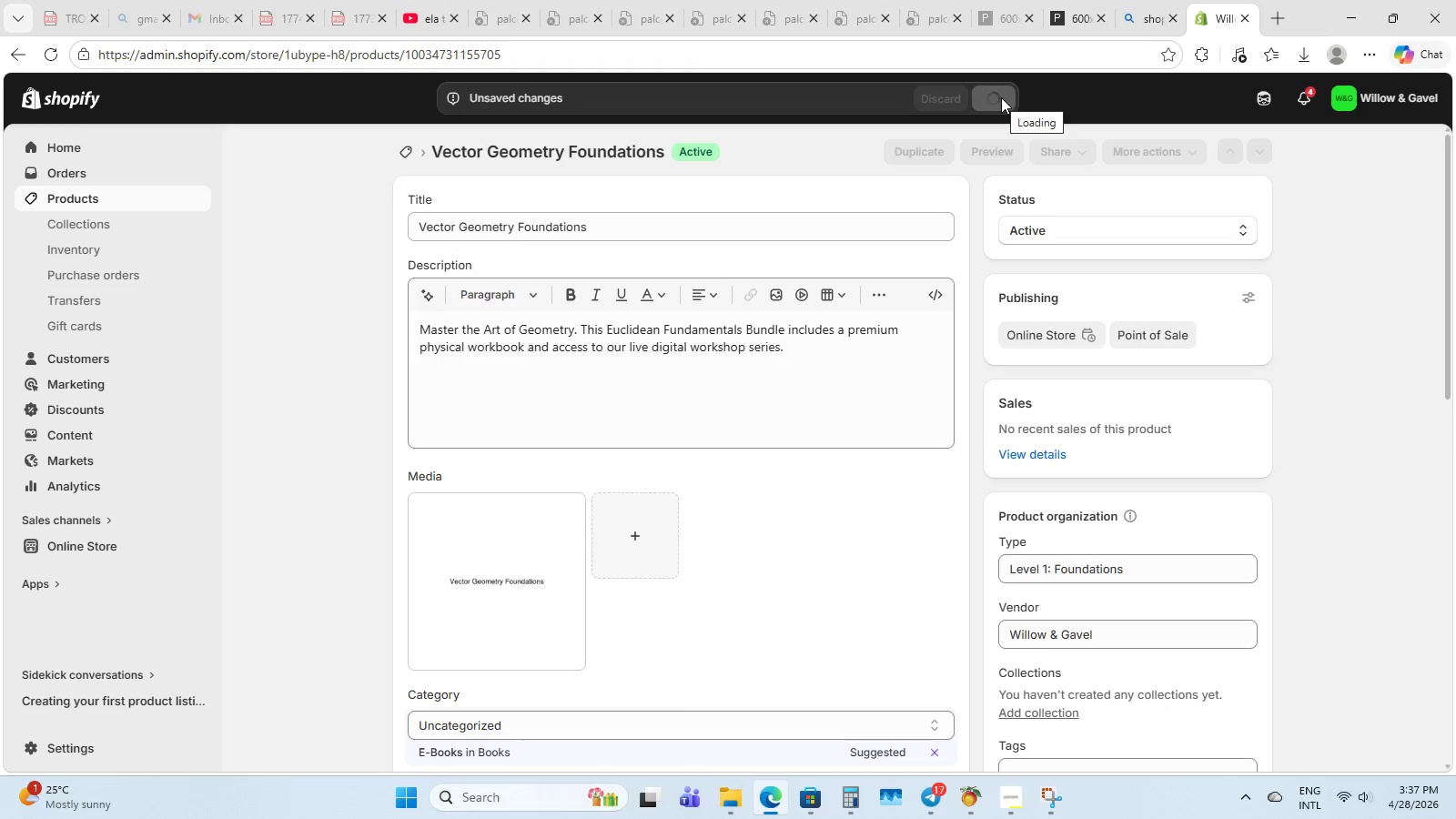 
mouse_move([1003, 135])
 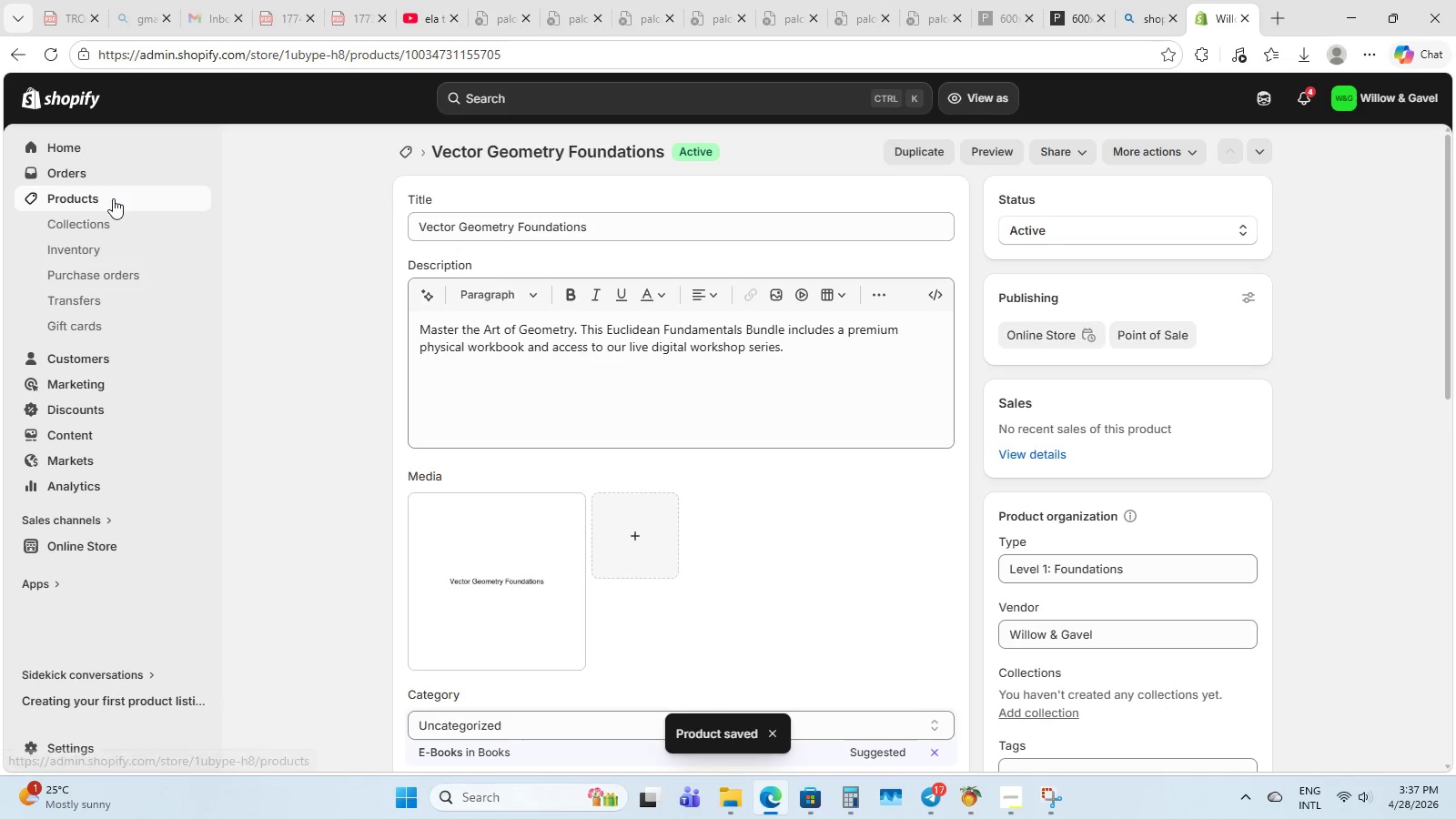 
left_click([111, 199])
 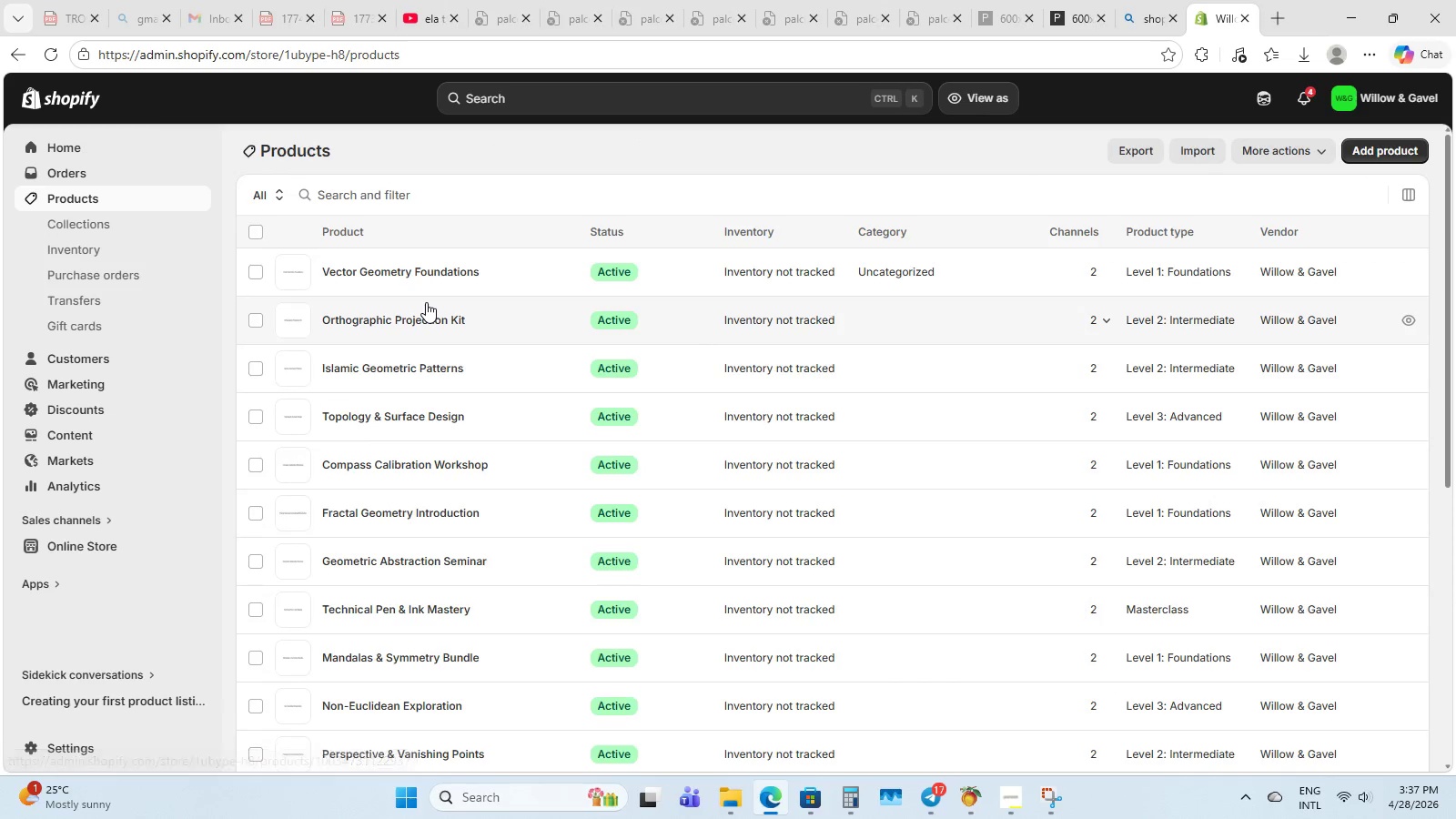 
scroll: coordinate [429, 492], scroll_direction: down, amount: 8.0
 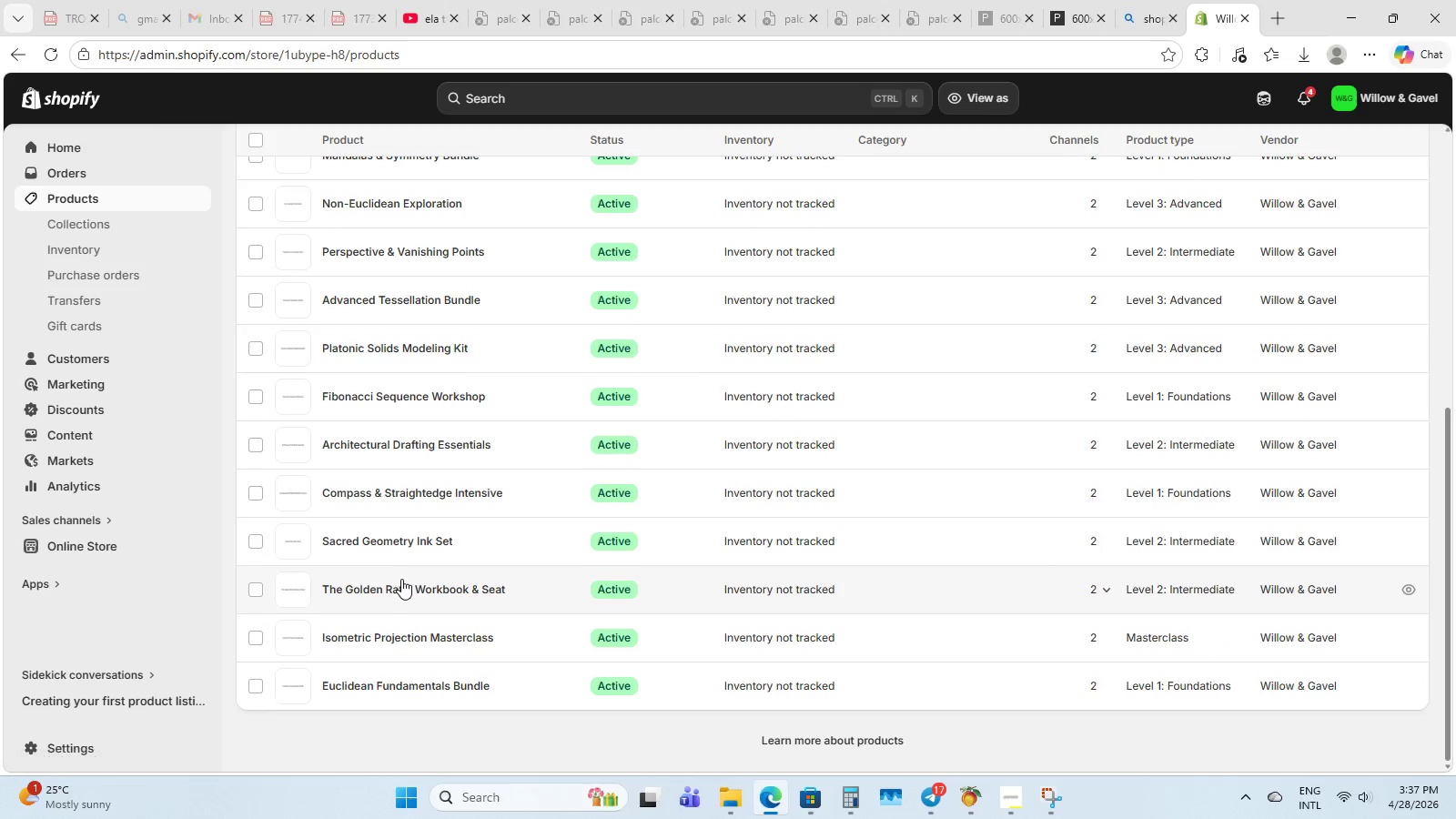 
left_click([399, 592])
 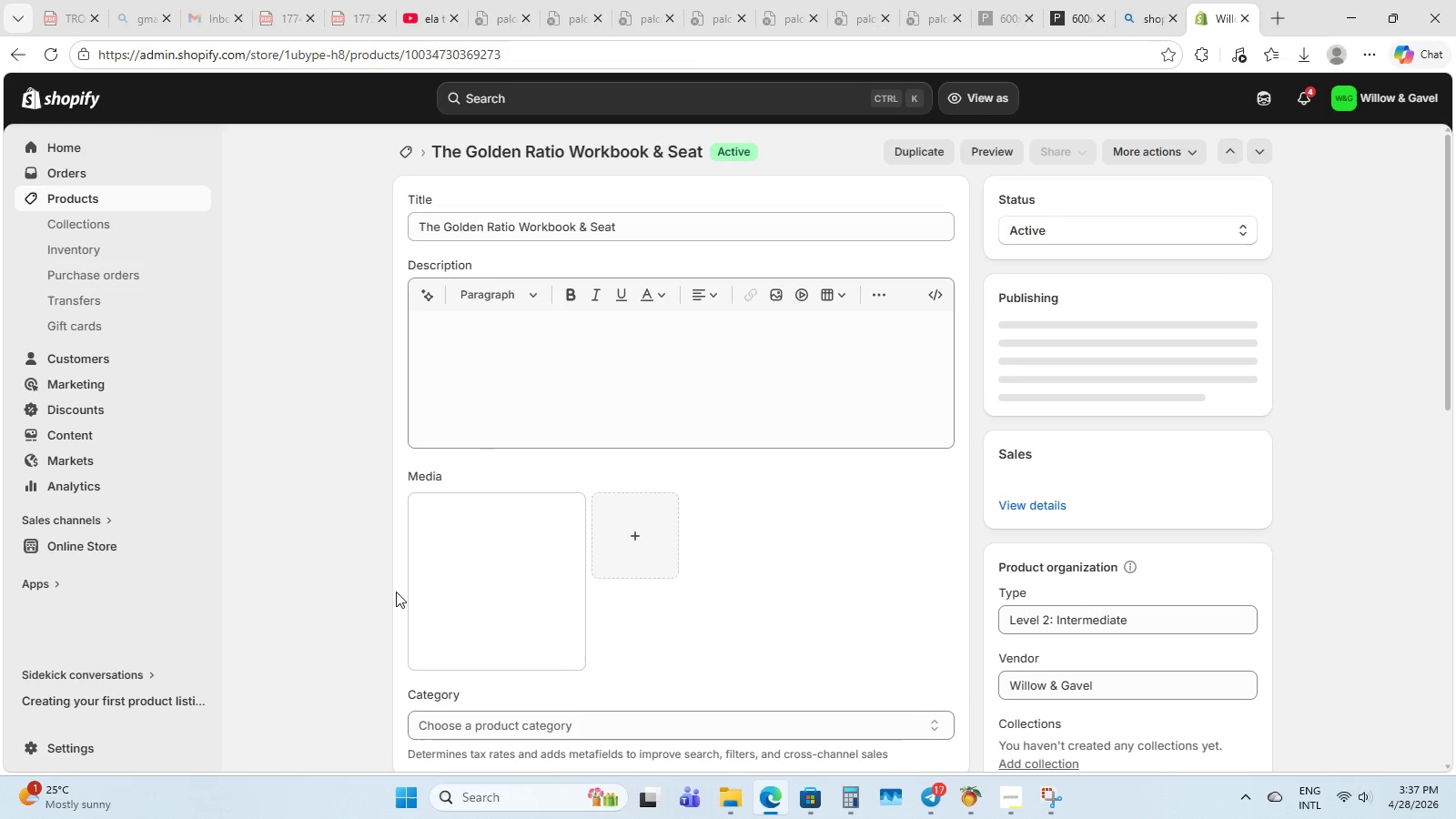 
left_click([478, 328])
 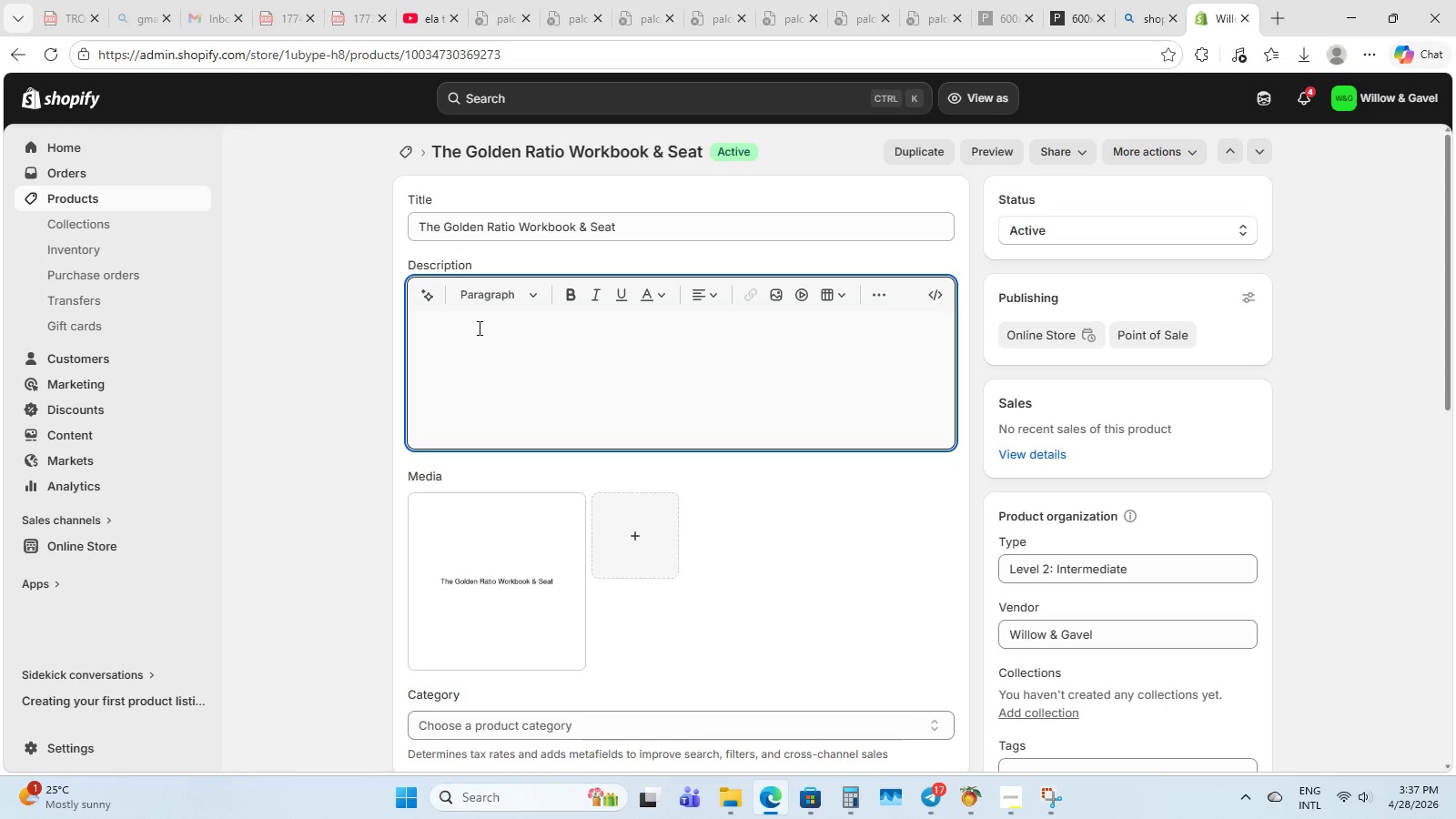 
wait(5.59)
 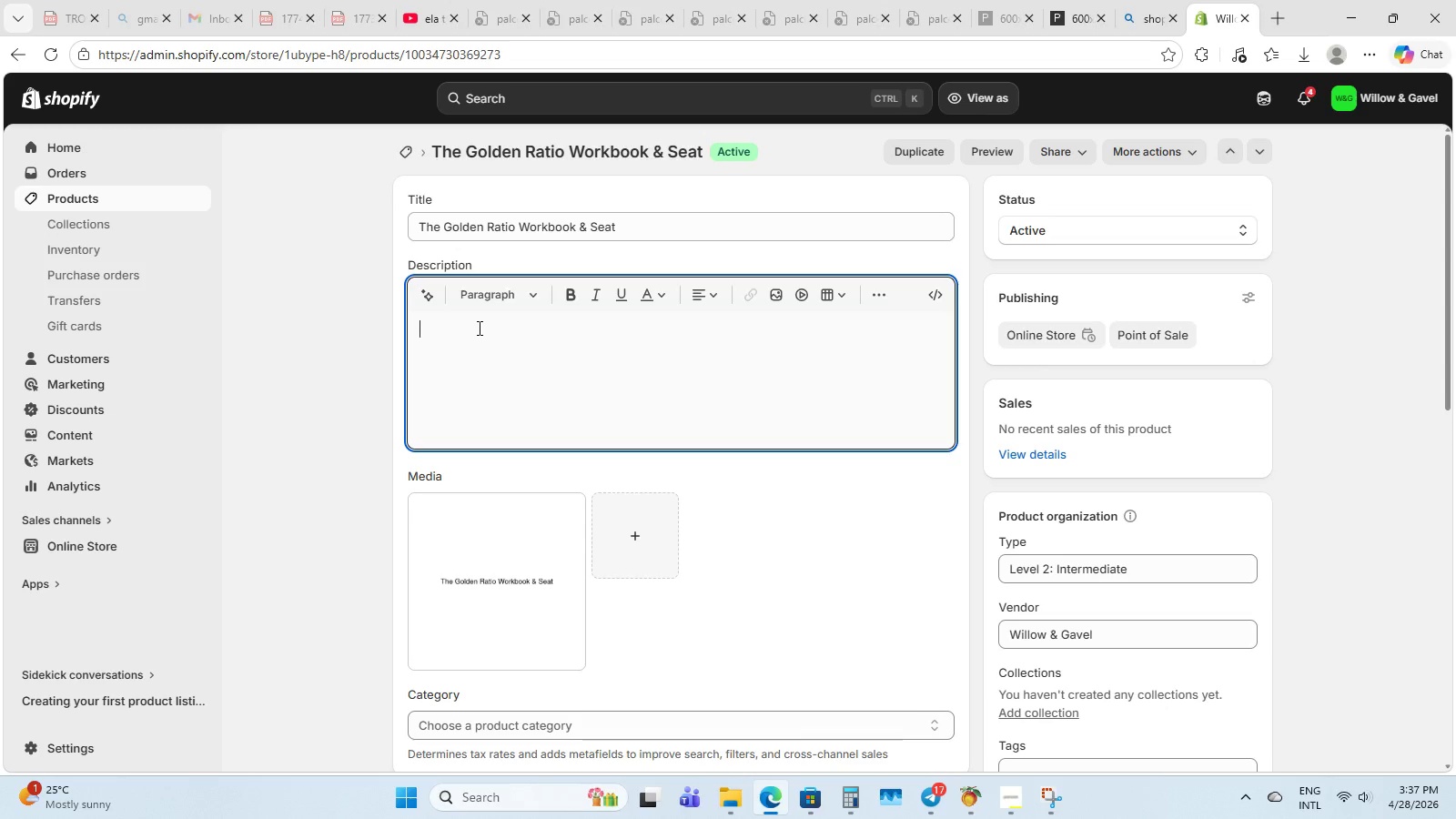 
type(MAs)
key(Backspace)
key(Backspace)
key(Backspace)
type(Masr)
key(Backspace)
type(ter the Art of Geometry )
key(Backspace)
type(. Explore the di)
key(Backspace)
type(ivine pop)
key(Backspace)
key(Backspace)
type(roportion with )
 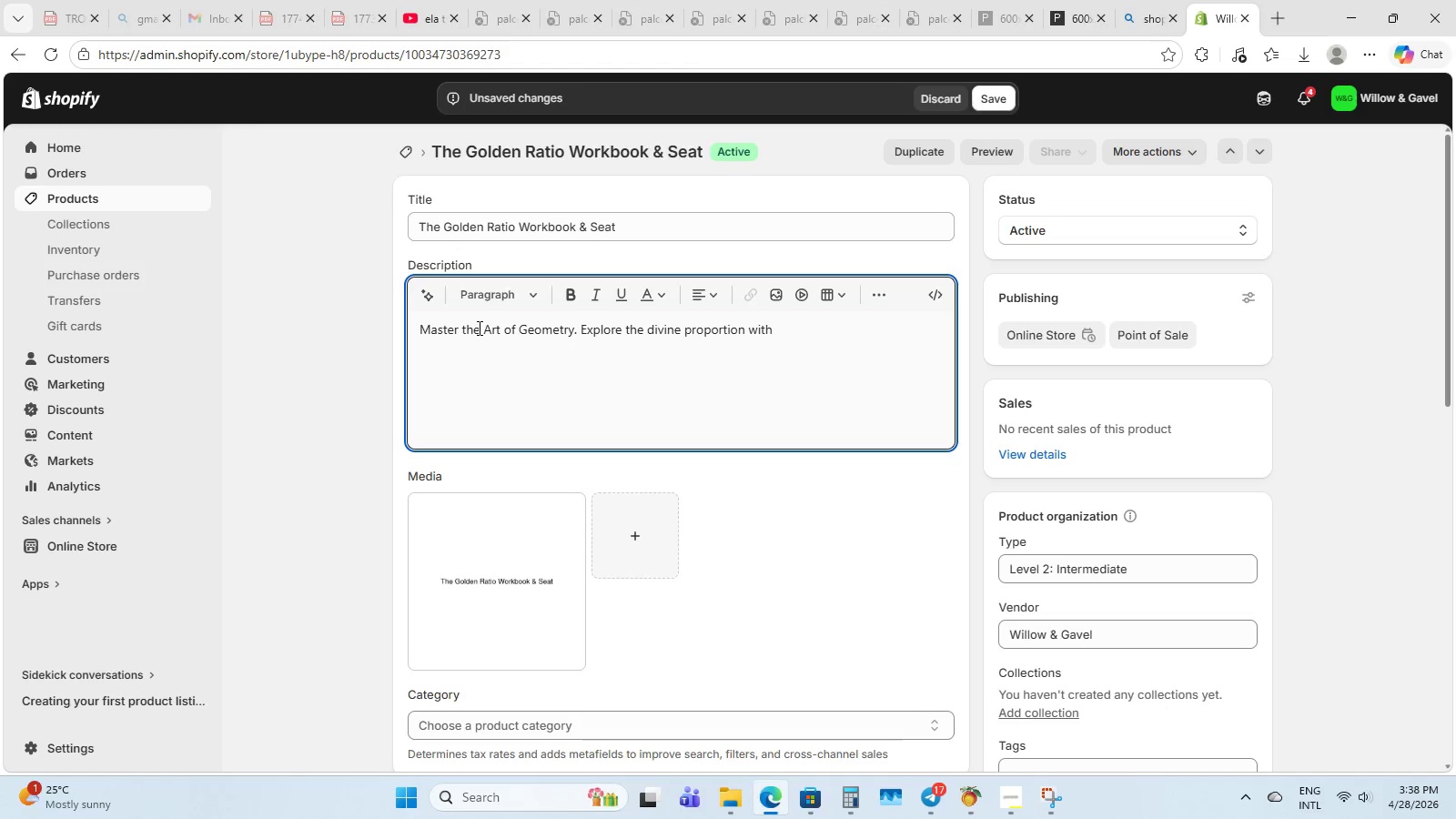 
type(the Golden re)
key(Backspace)
type(atio W)
 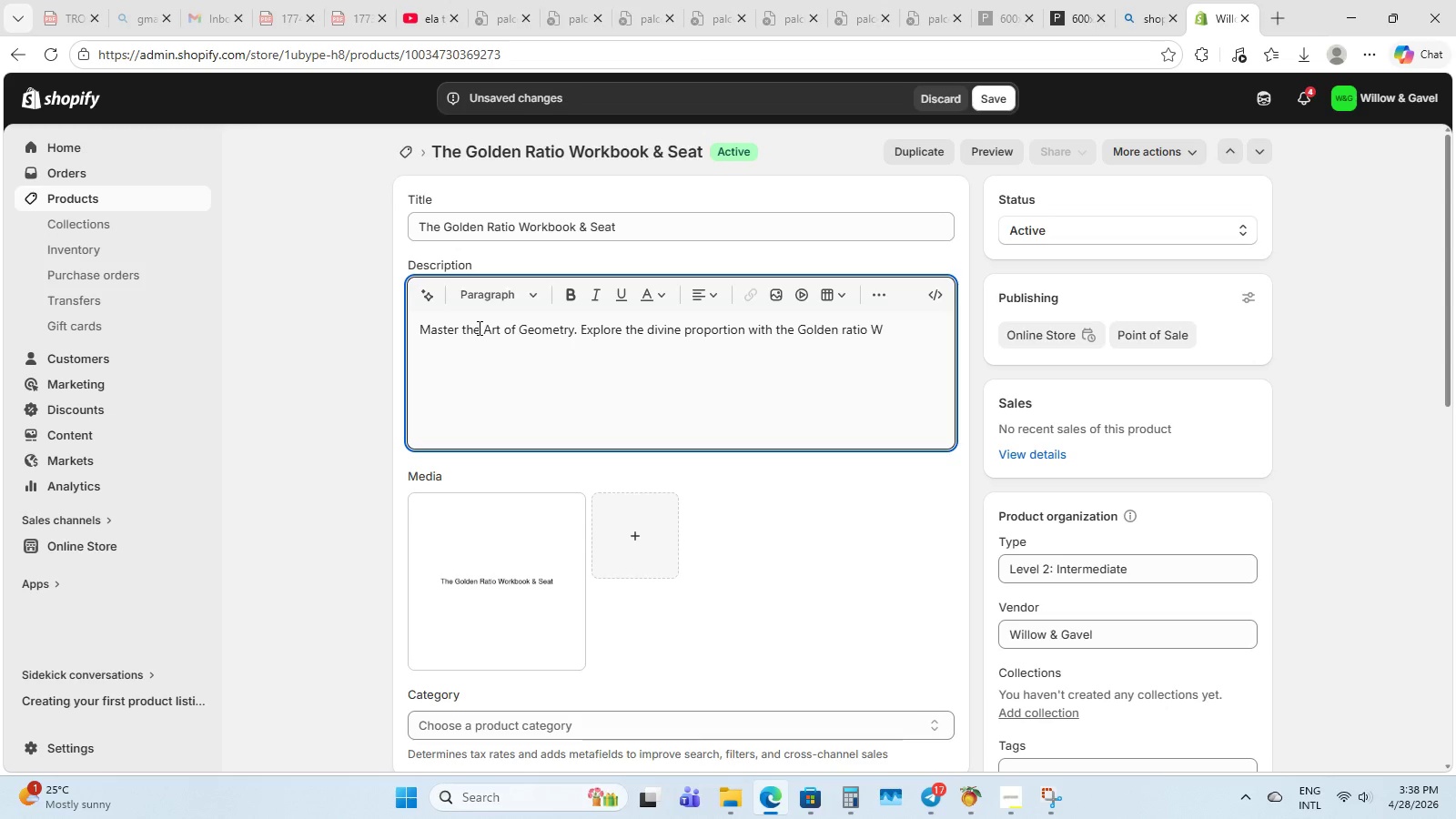 
type(orkbook and seat.)
 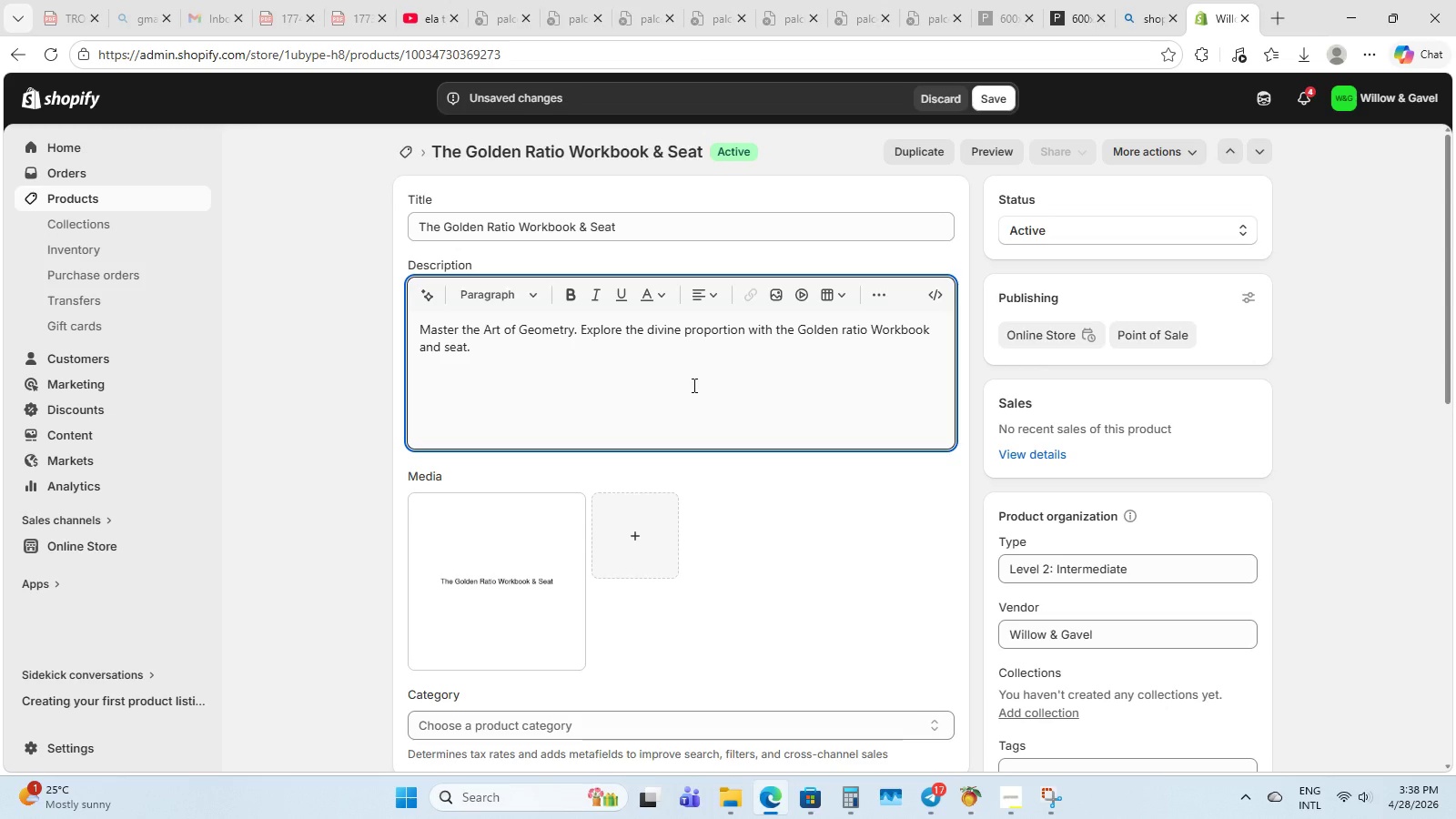 
left_click([645, 382])
 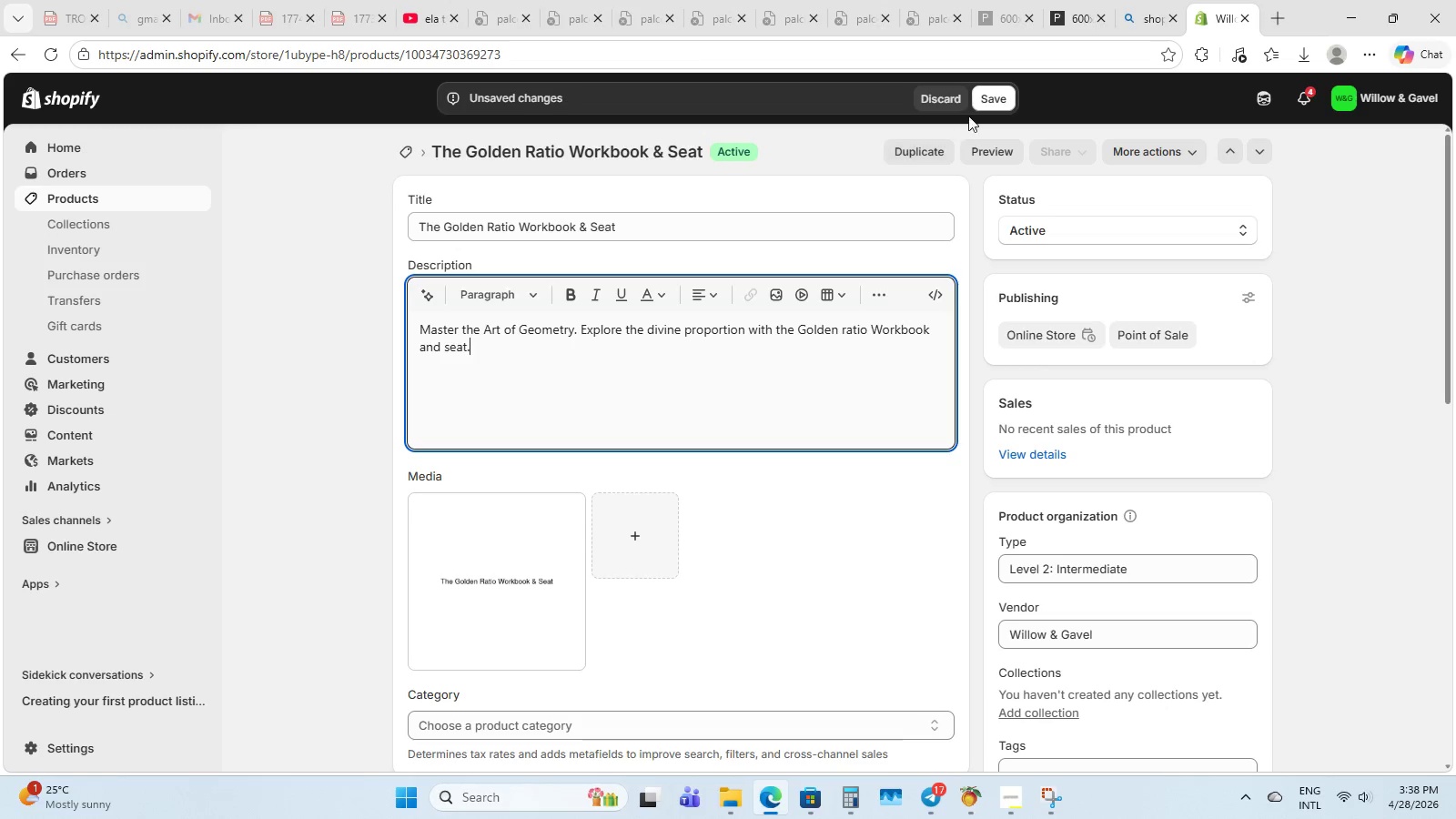 
left_click([991, 95])
 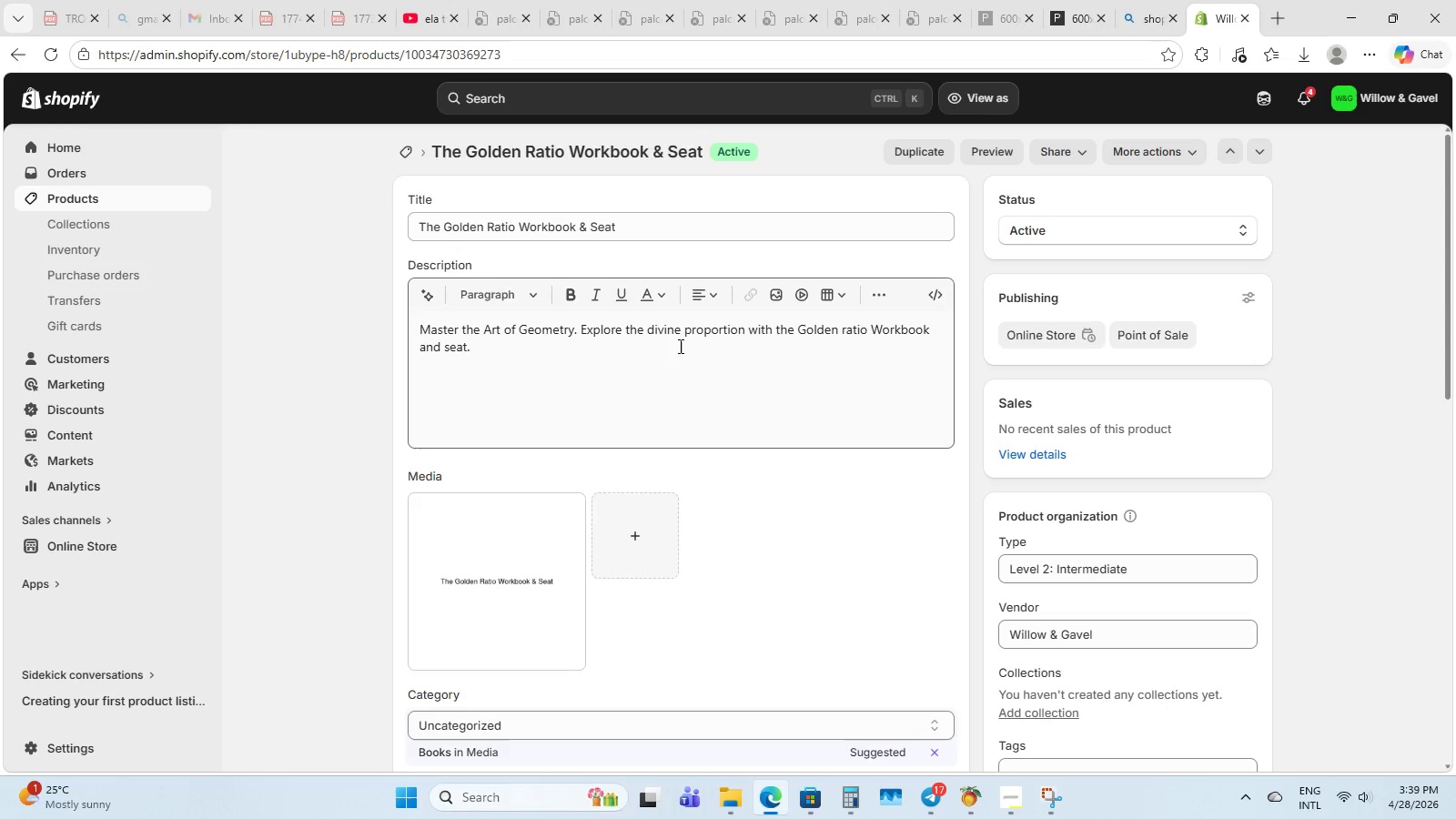 
wait(31.7)
 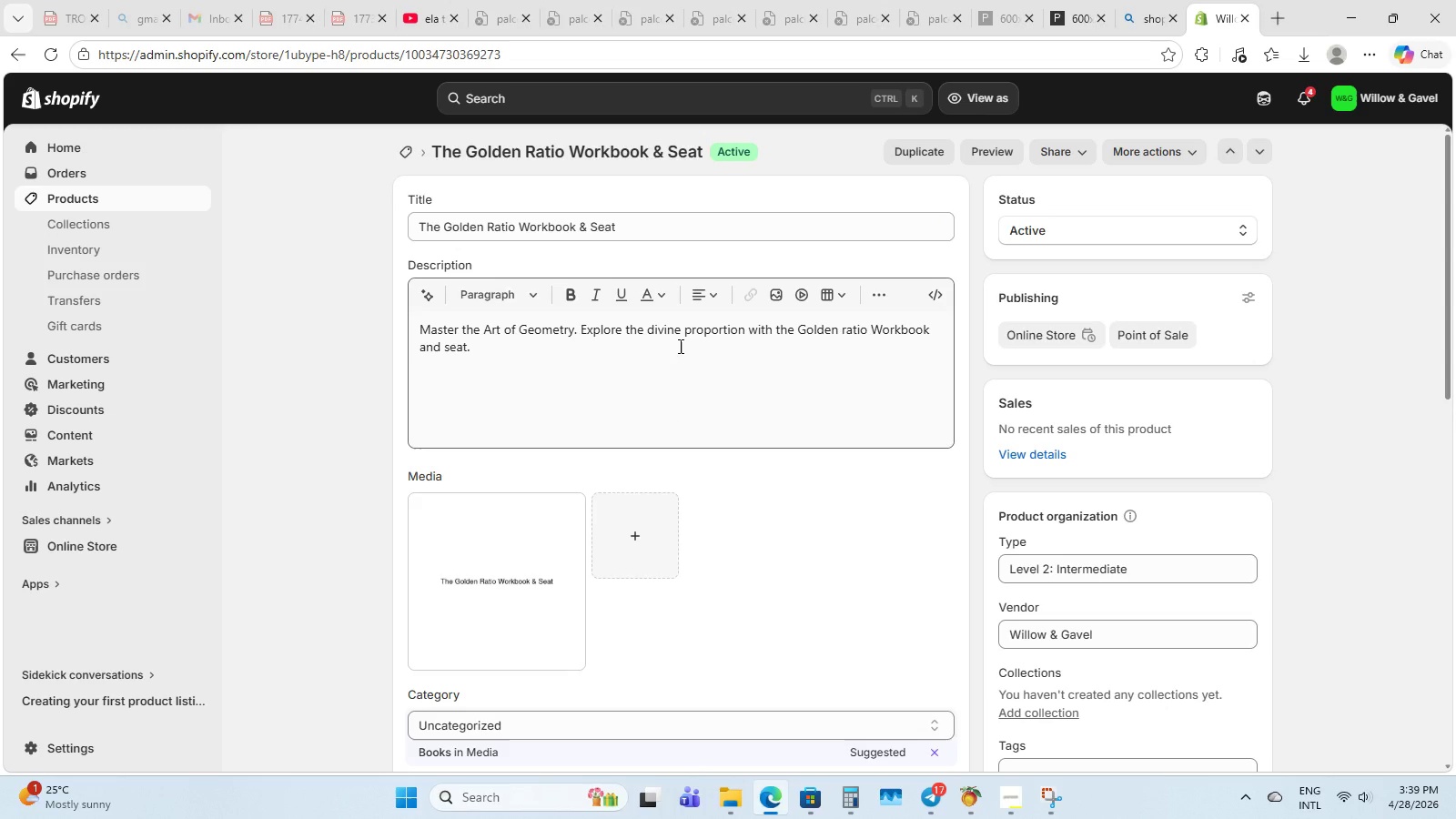 
left_click([531, 363])
 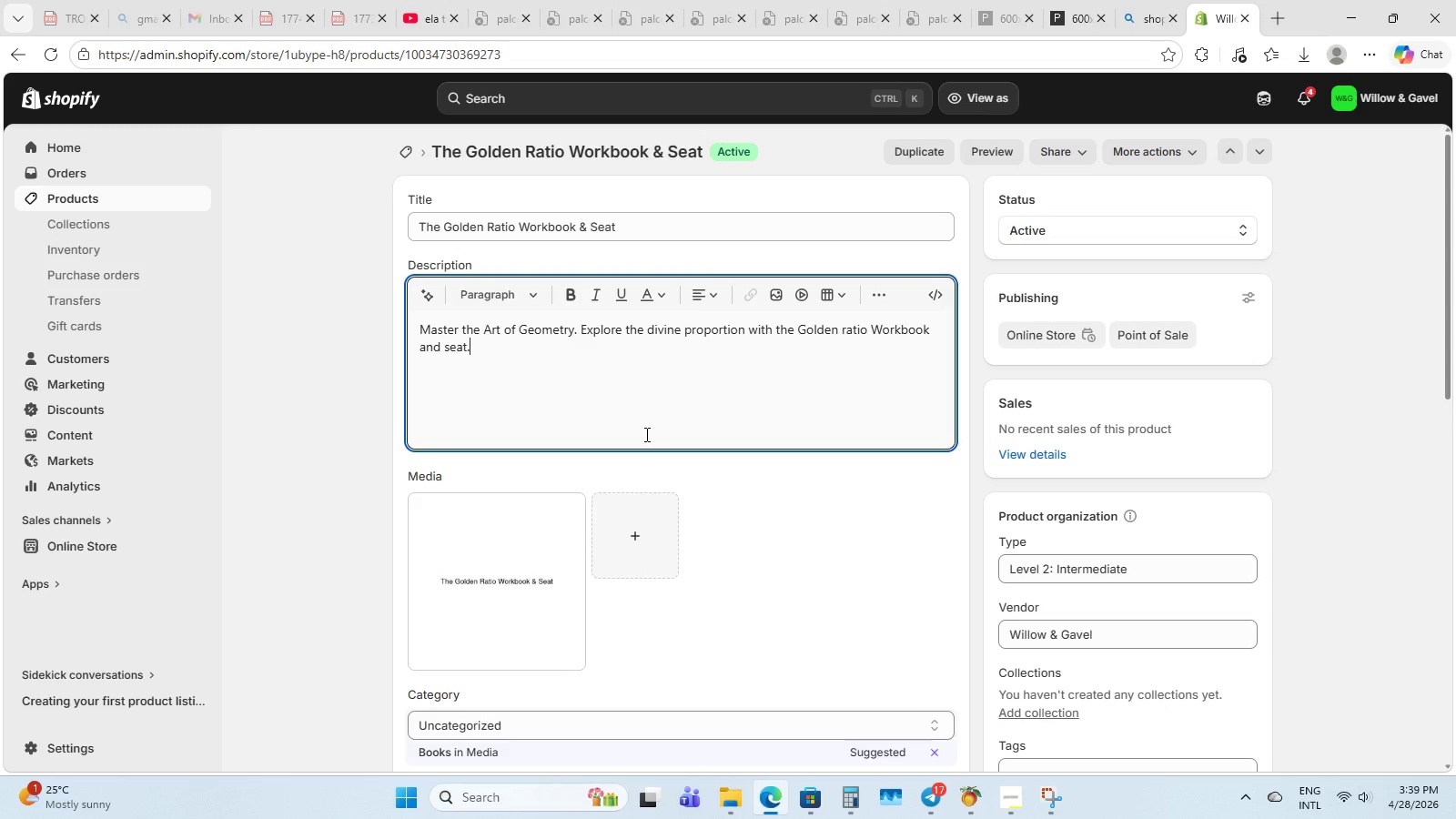 
key(Backspace)
 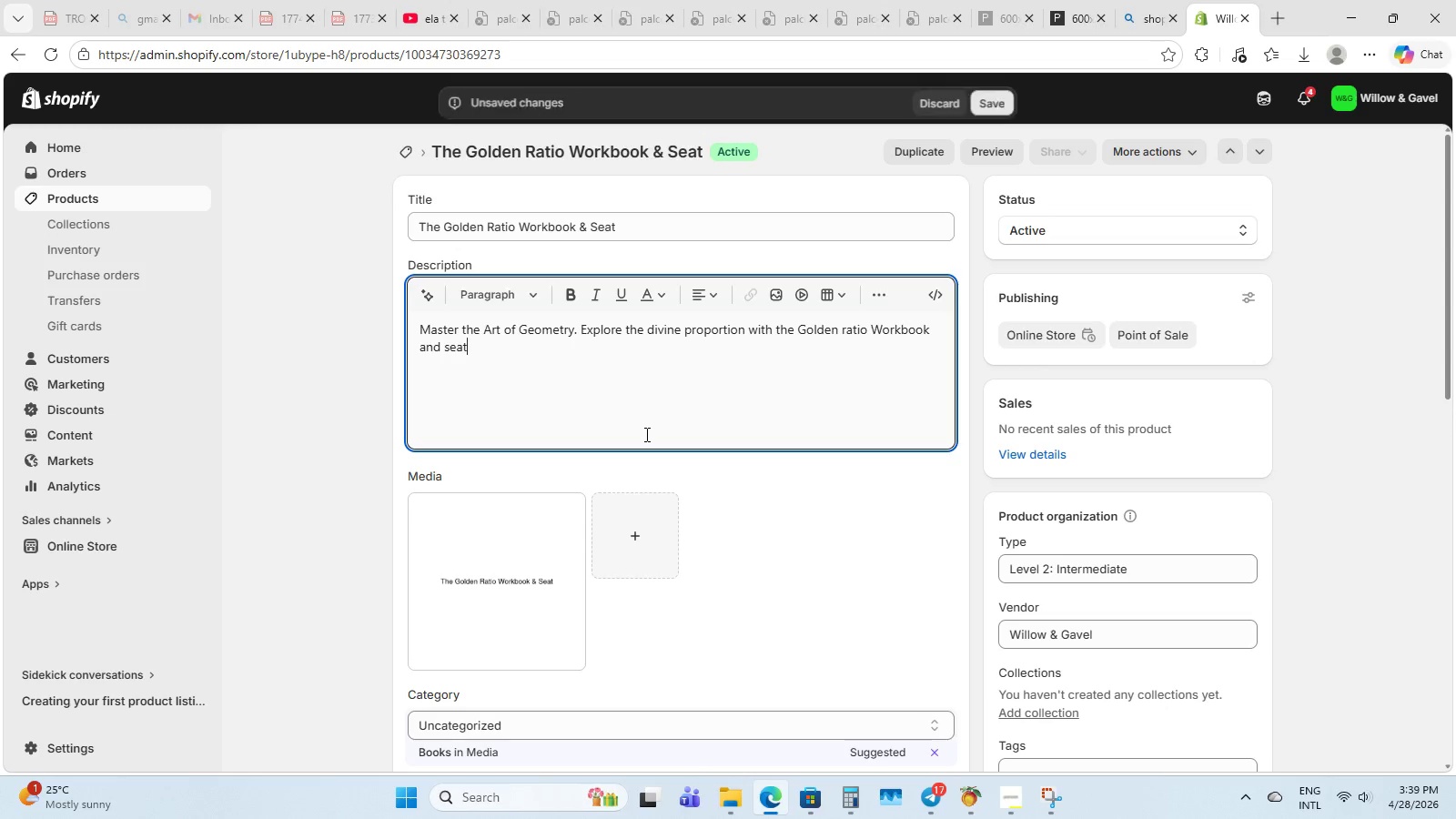 
key(Backspace)
 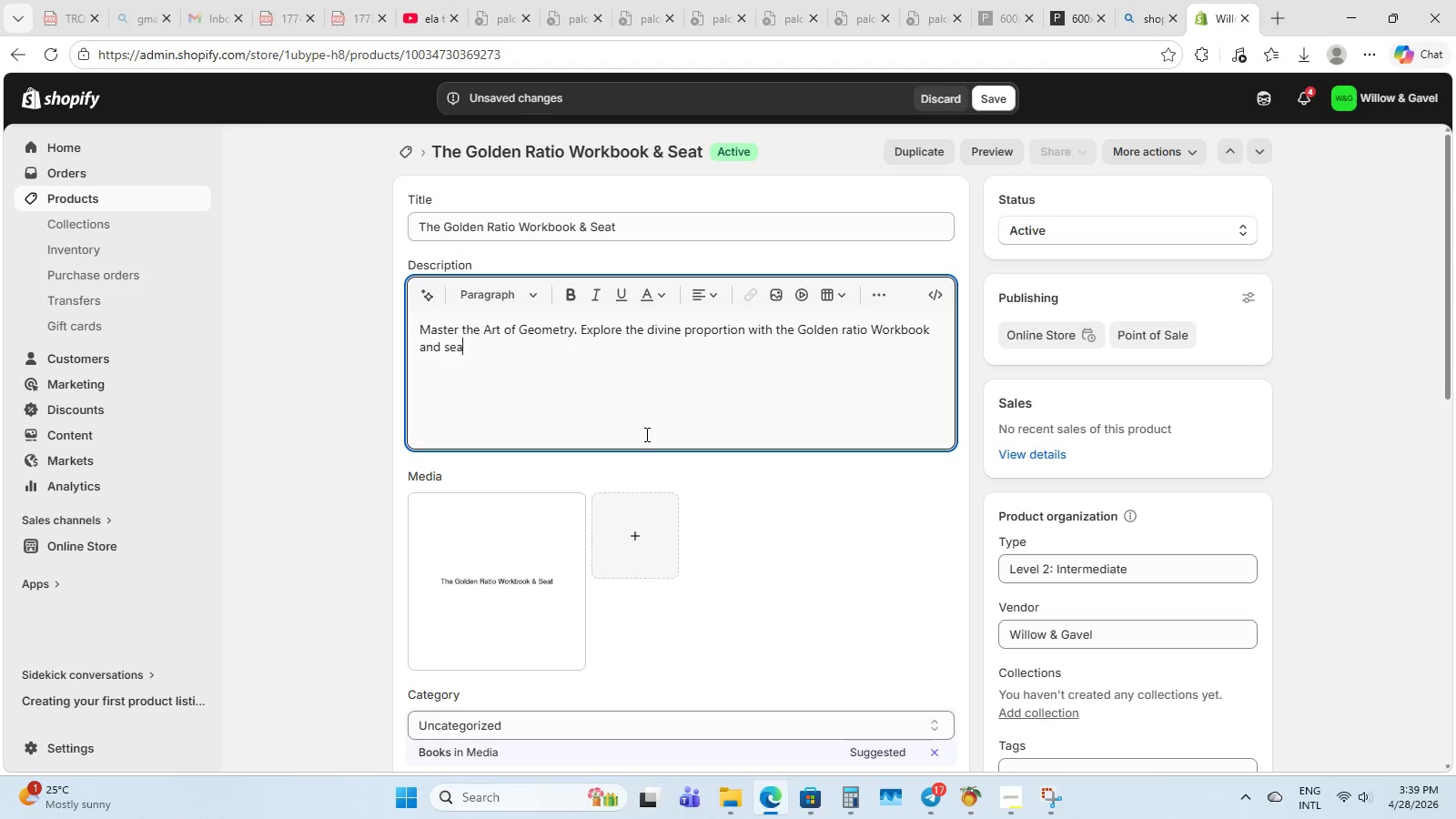 
key(Backspace)
 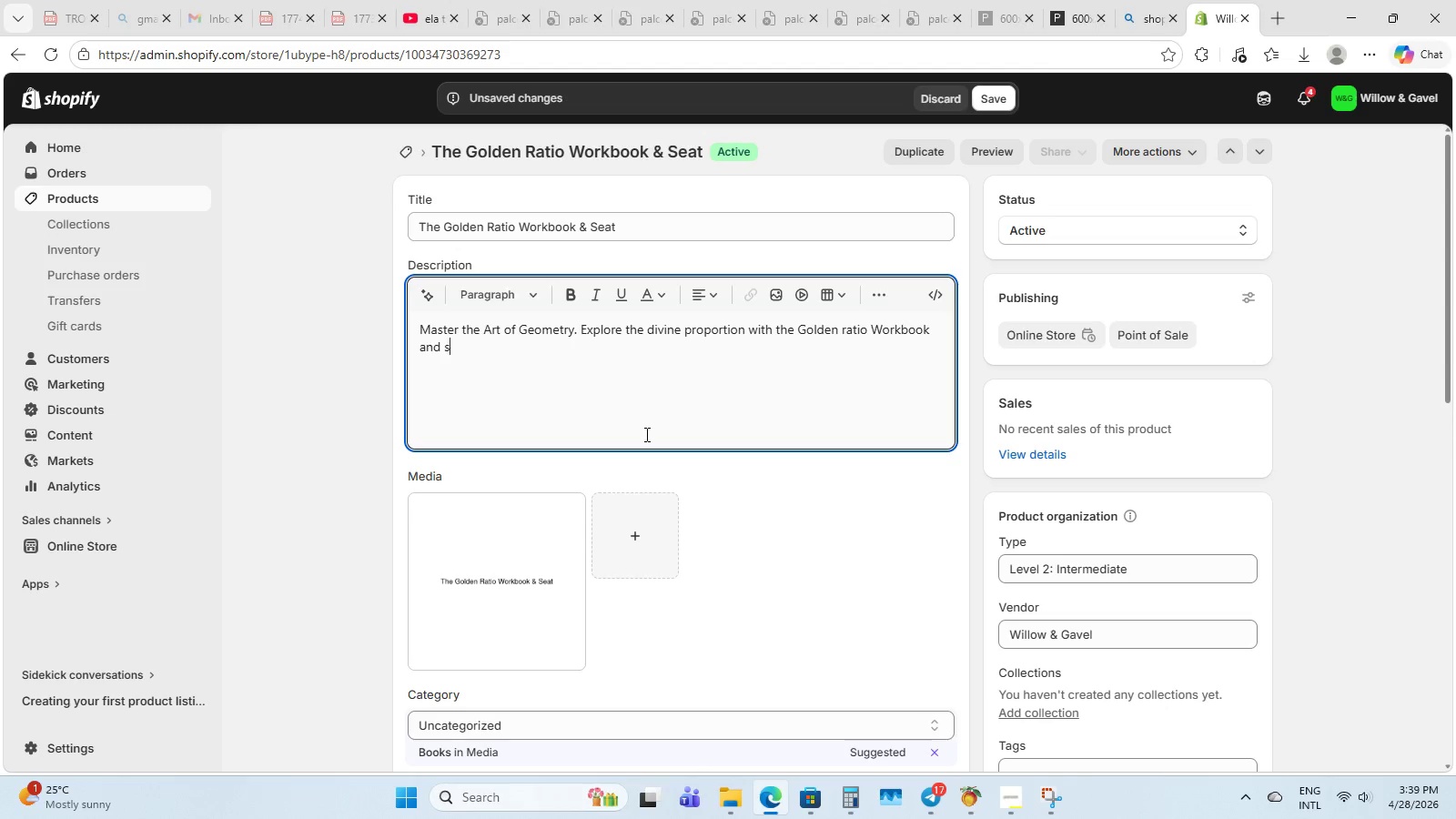 
key(Backspace)
 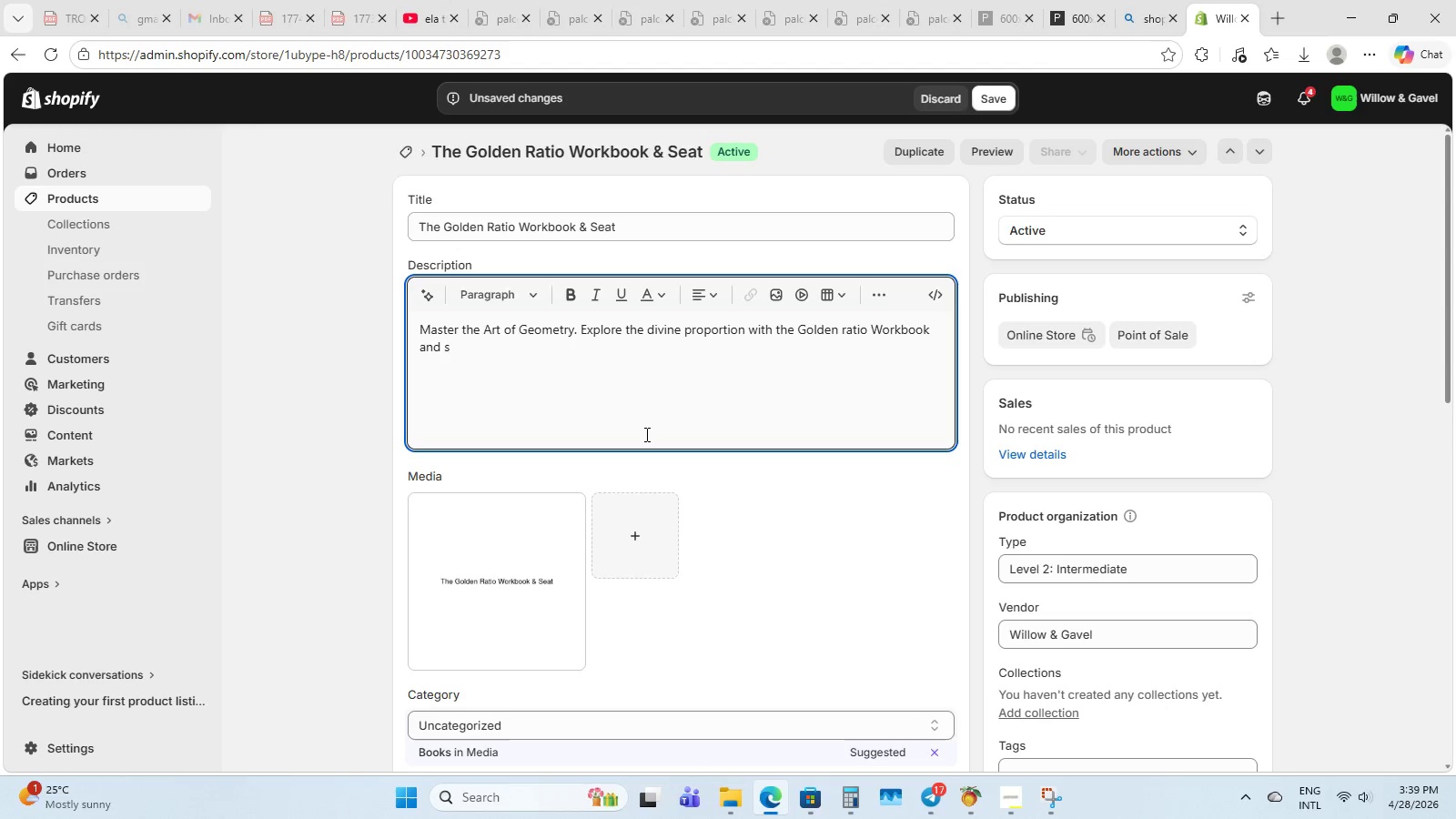 
key(Backspace)
 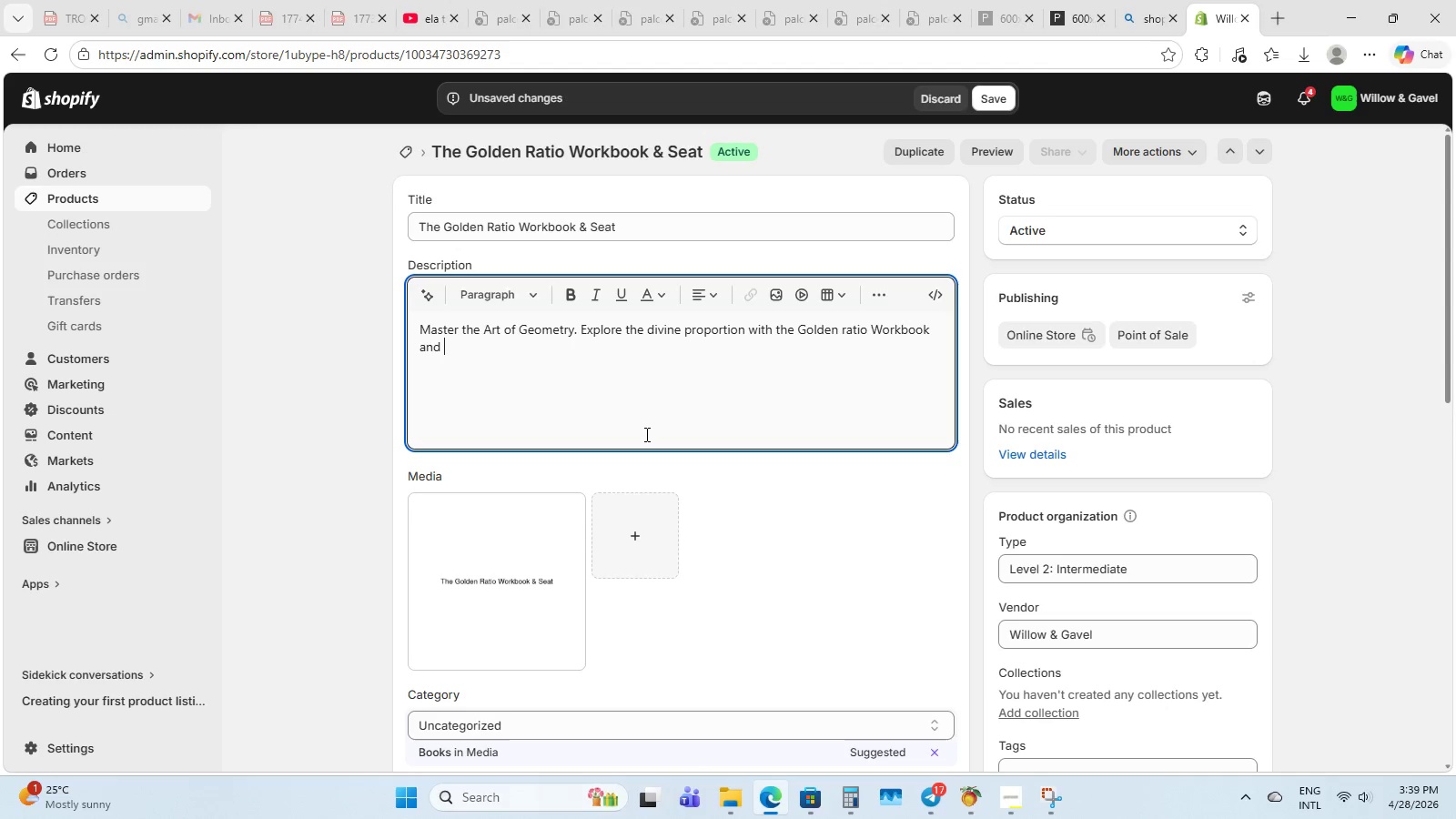 
key(Backspace)
 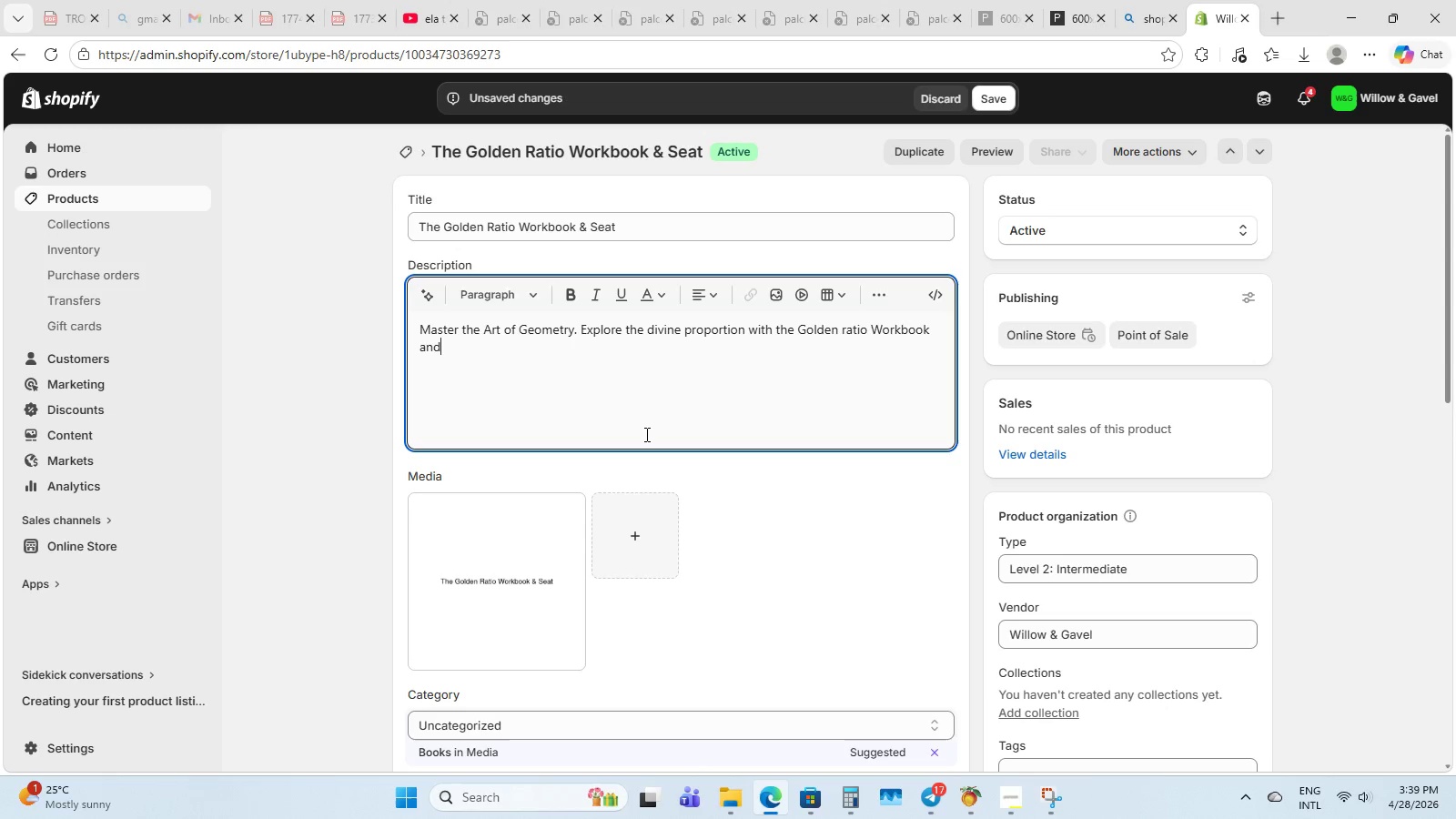 
key(Backspace)
 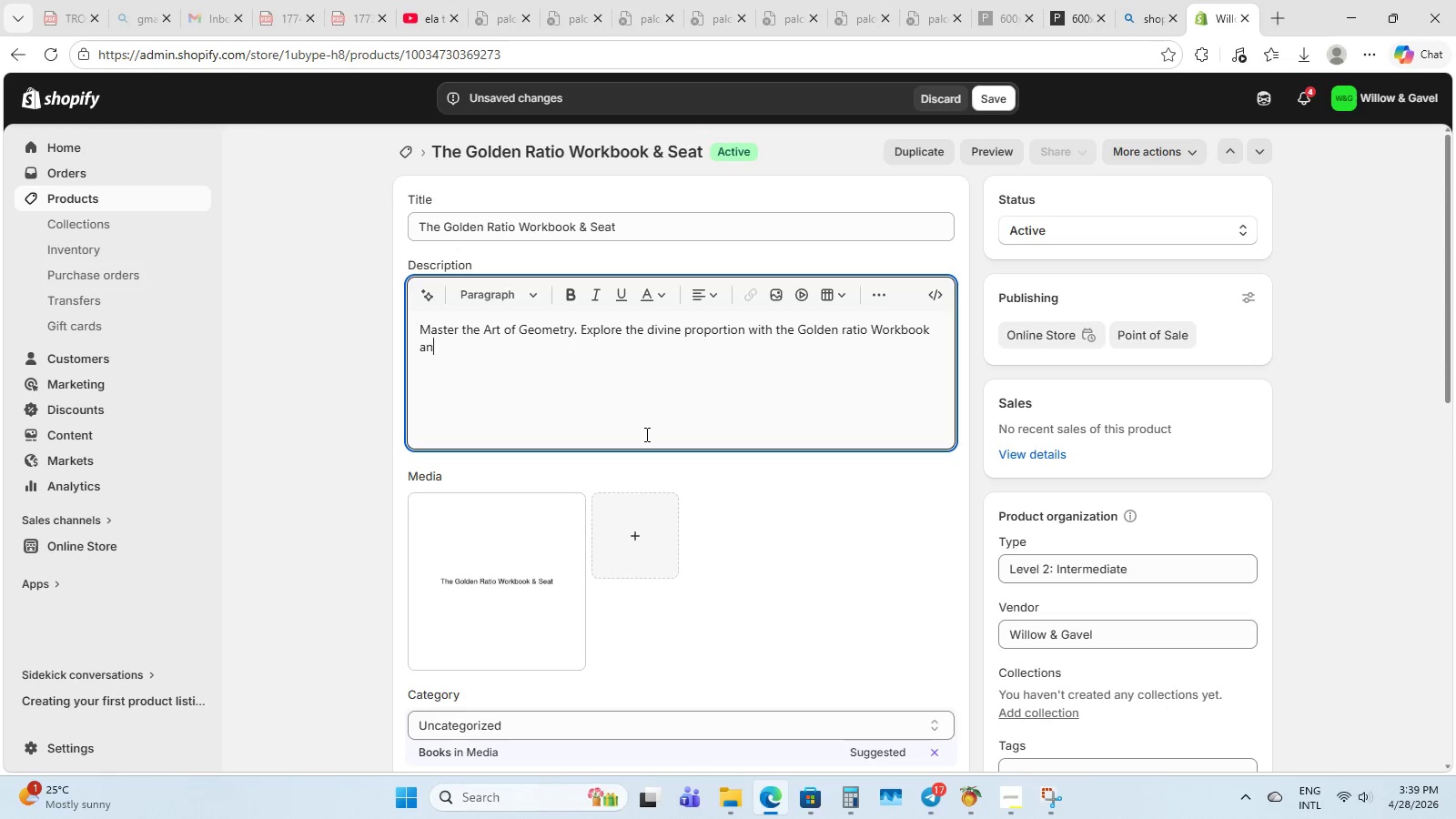 
key(Backspace)
 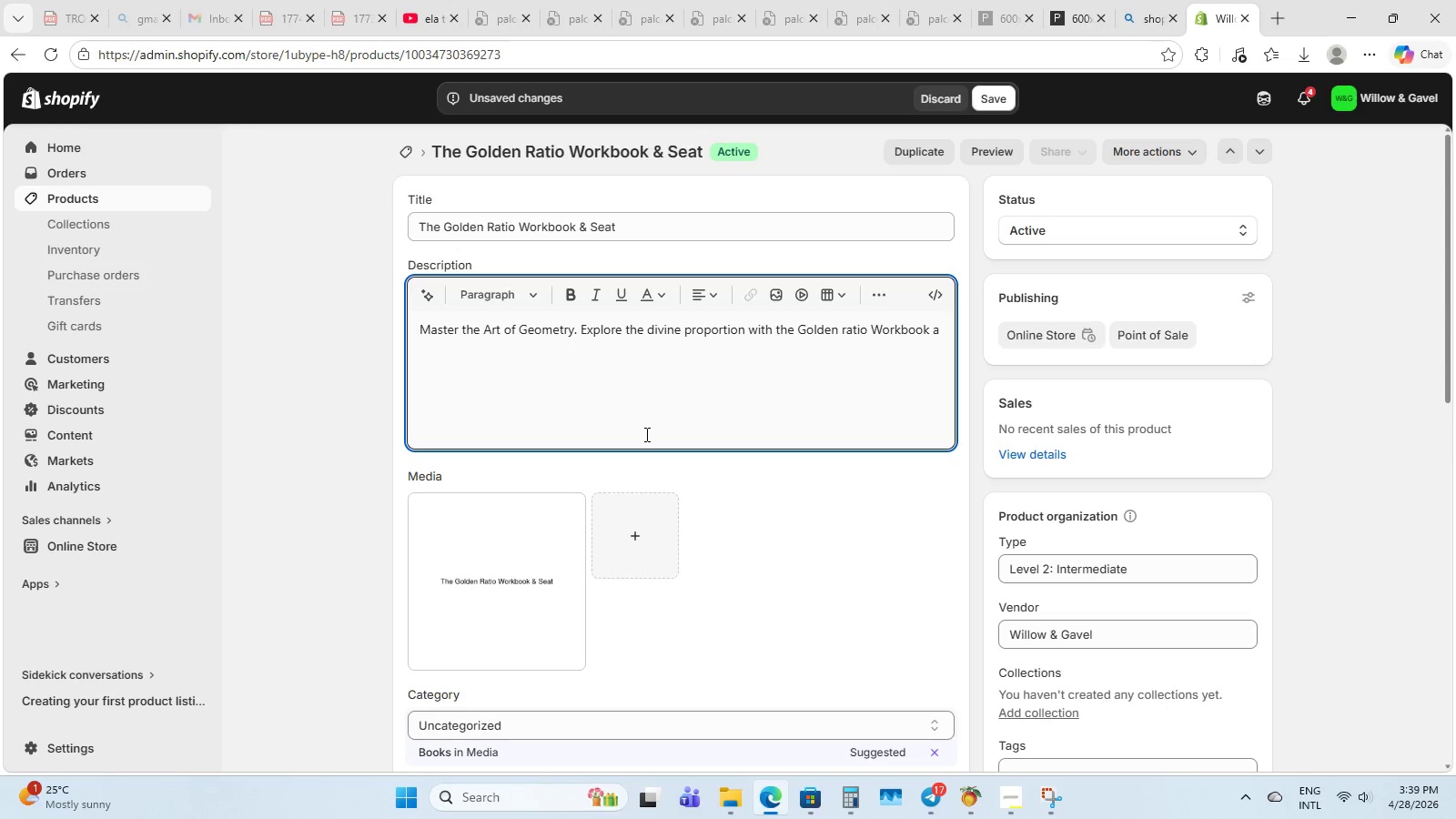 
key(Backspace)
 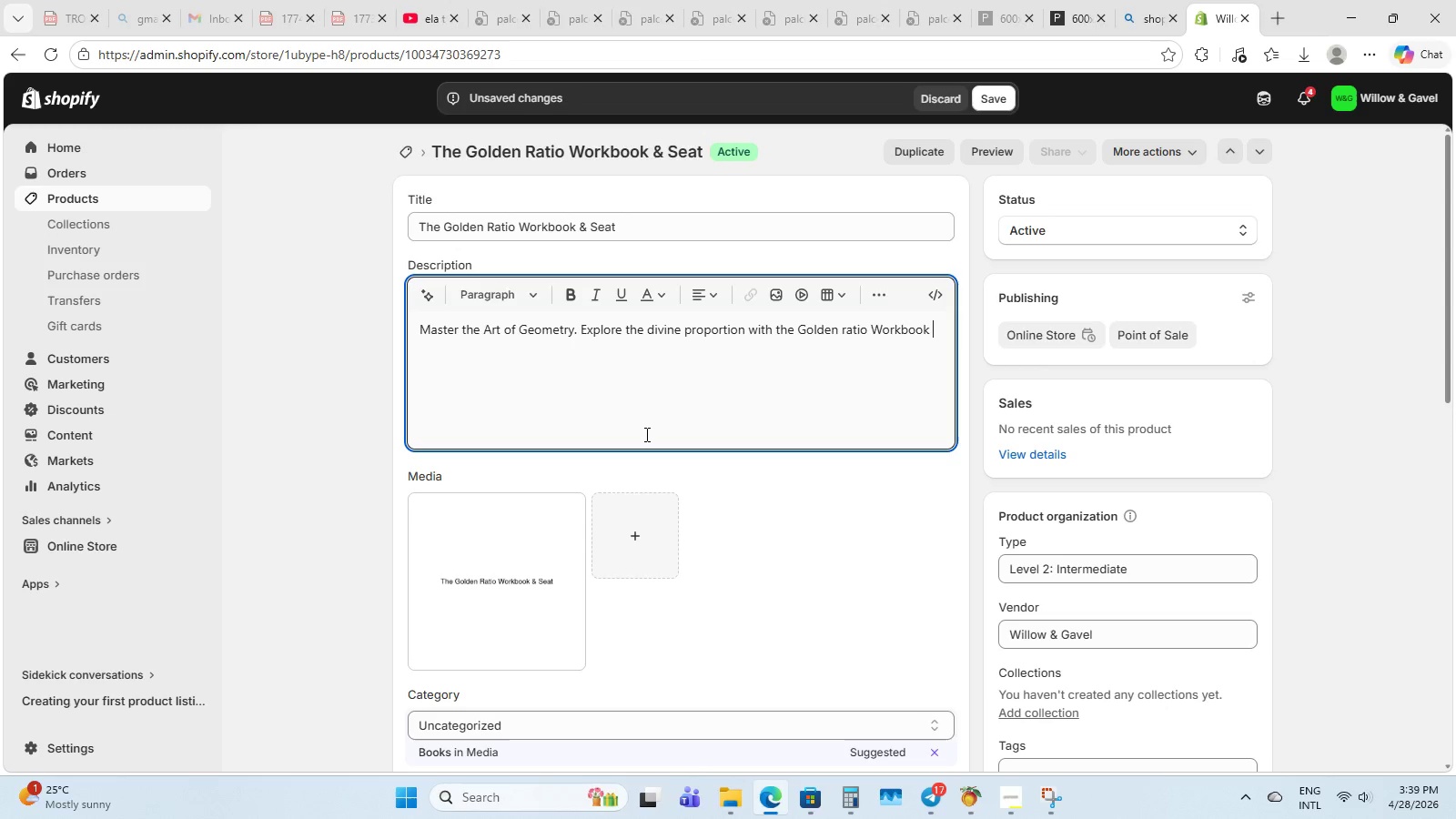 
wait(18.75)
 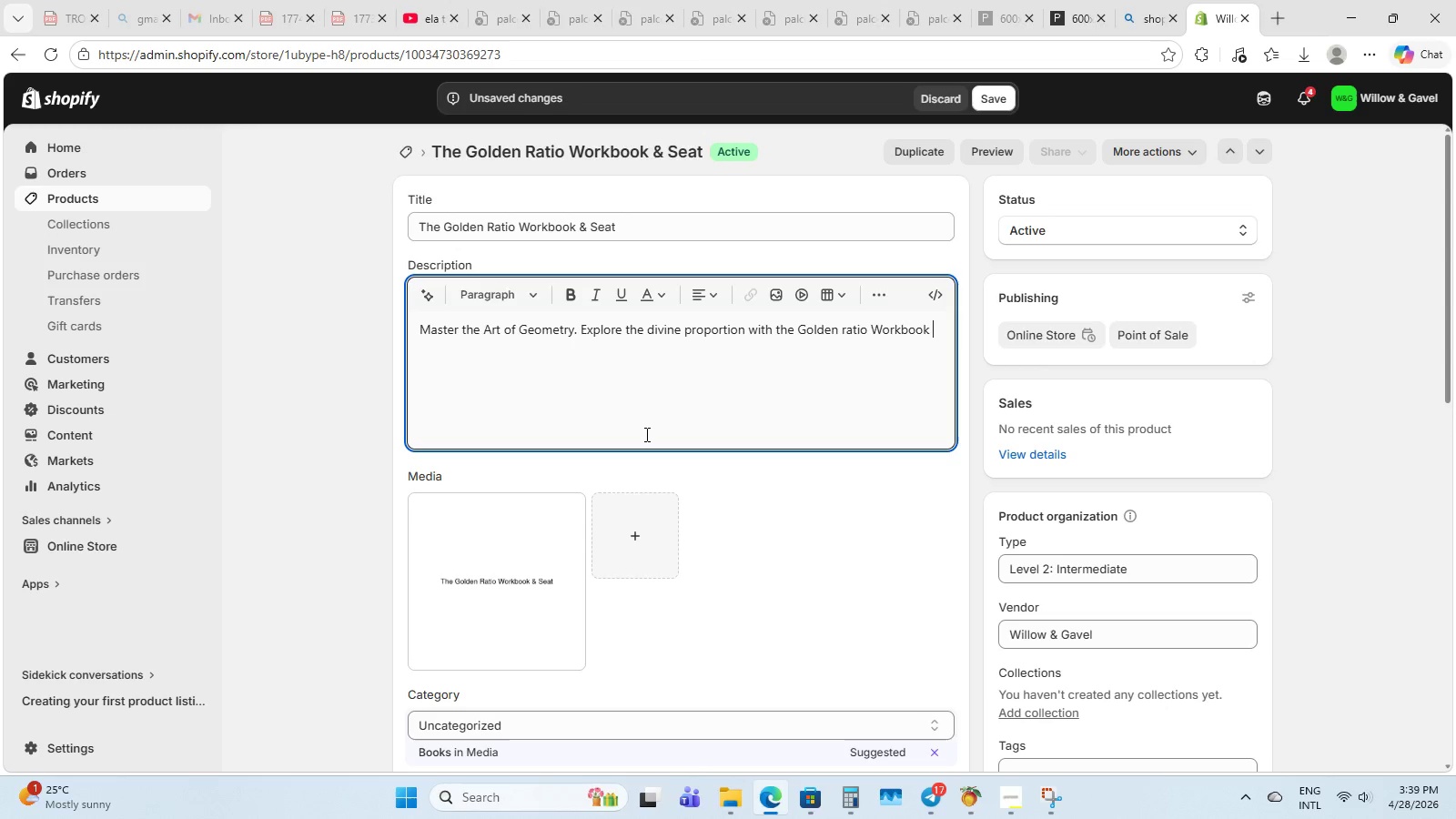 
hold_key(key=Backspace, duration=0.83)
 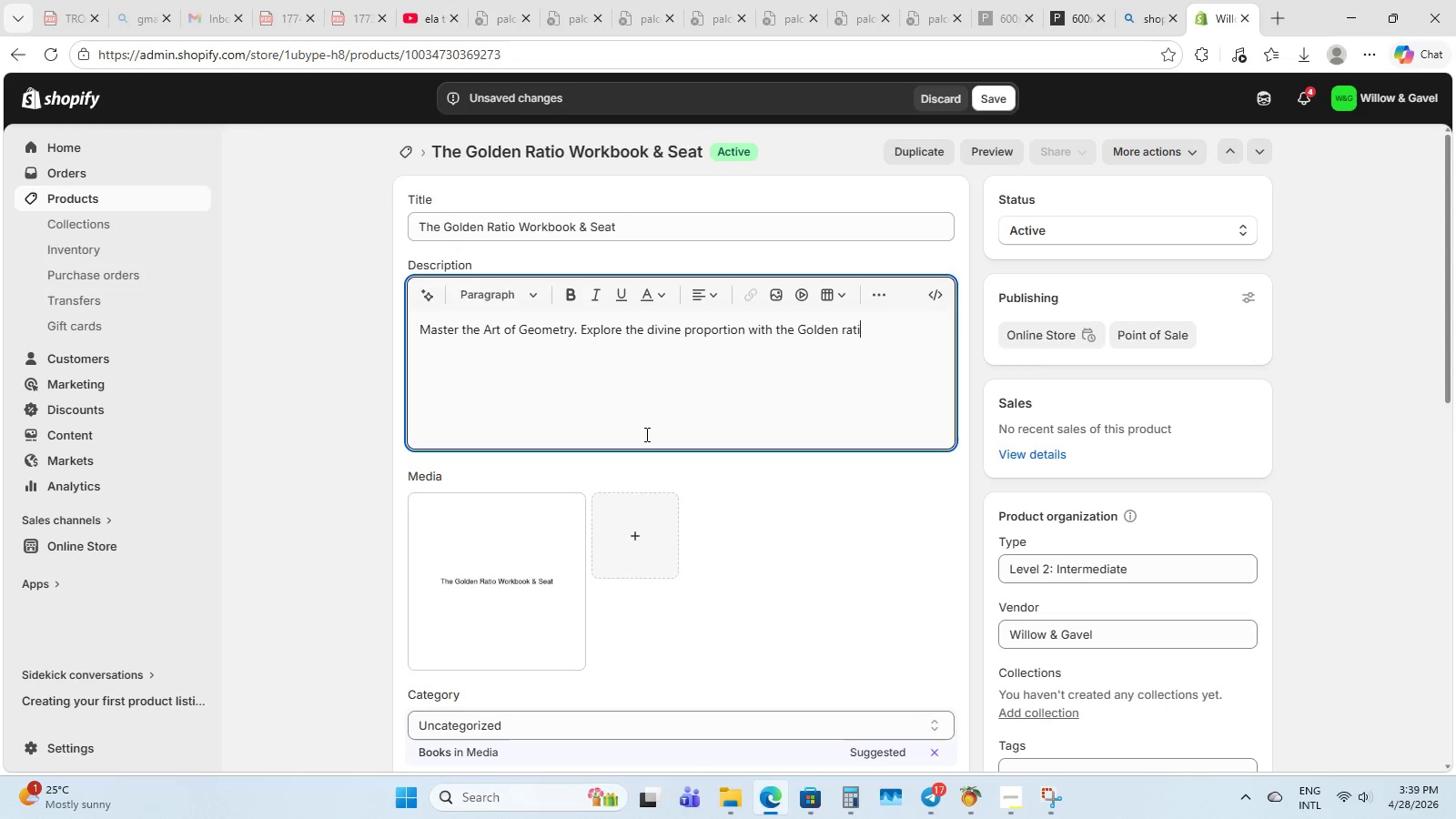 
key(Backspace)
 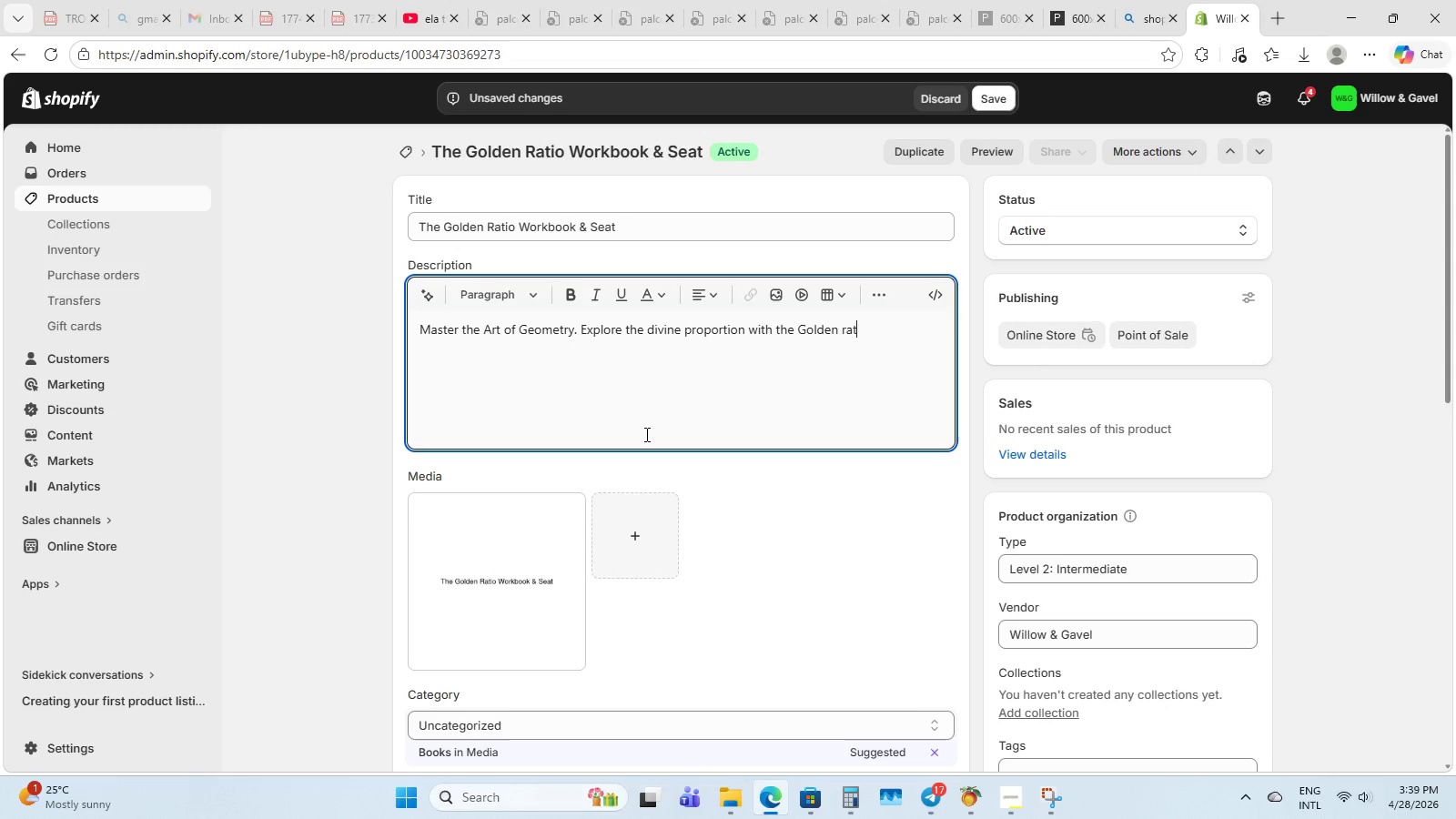 
key(Backspace)
 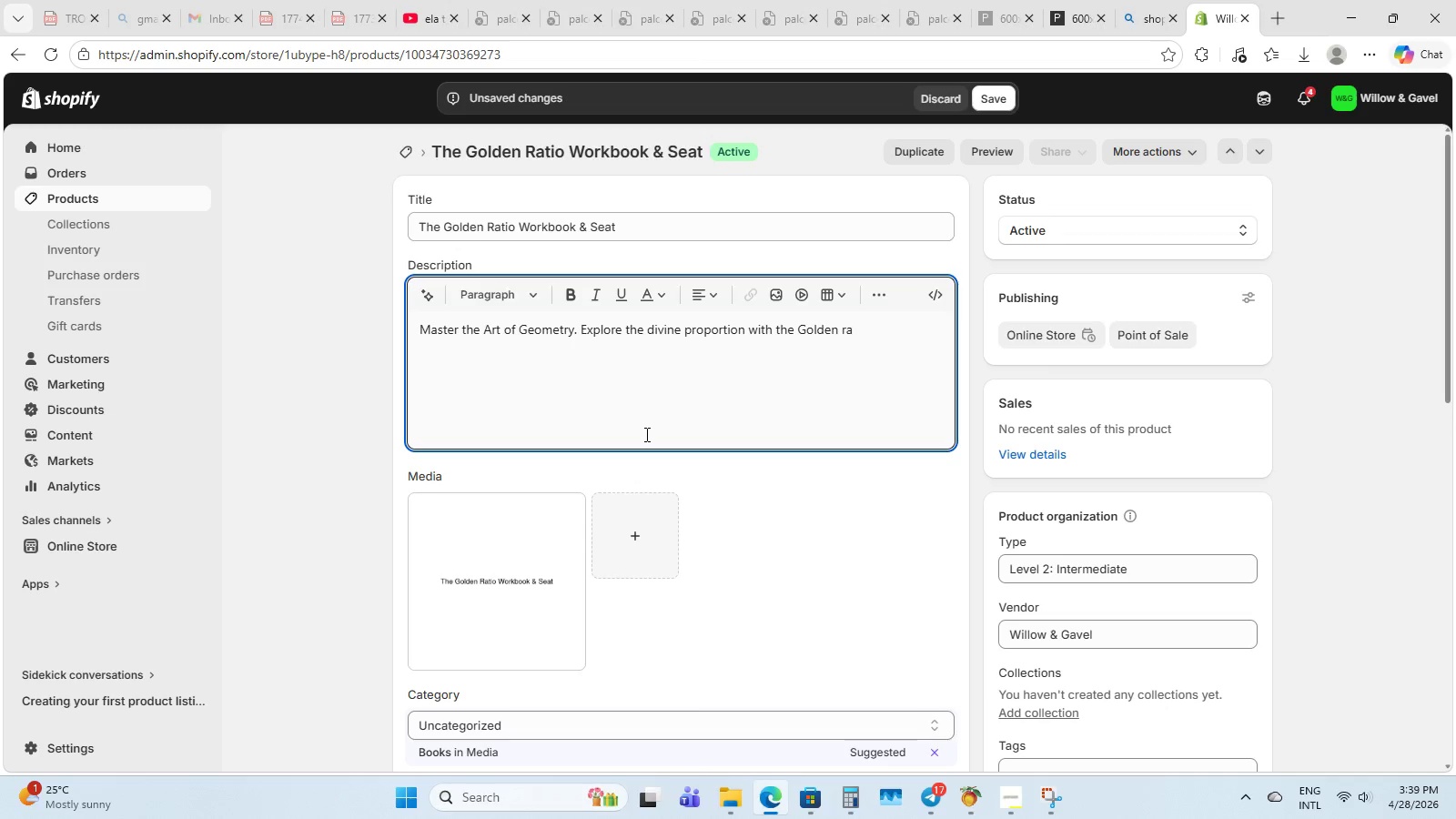 
hold_key(key=Backspace, duration=1.26)
 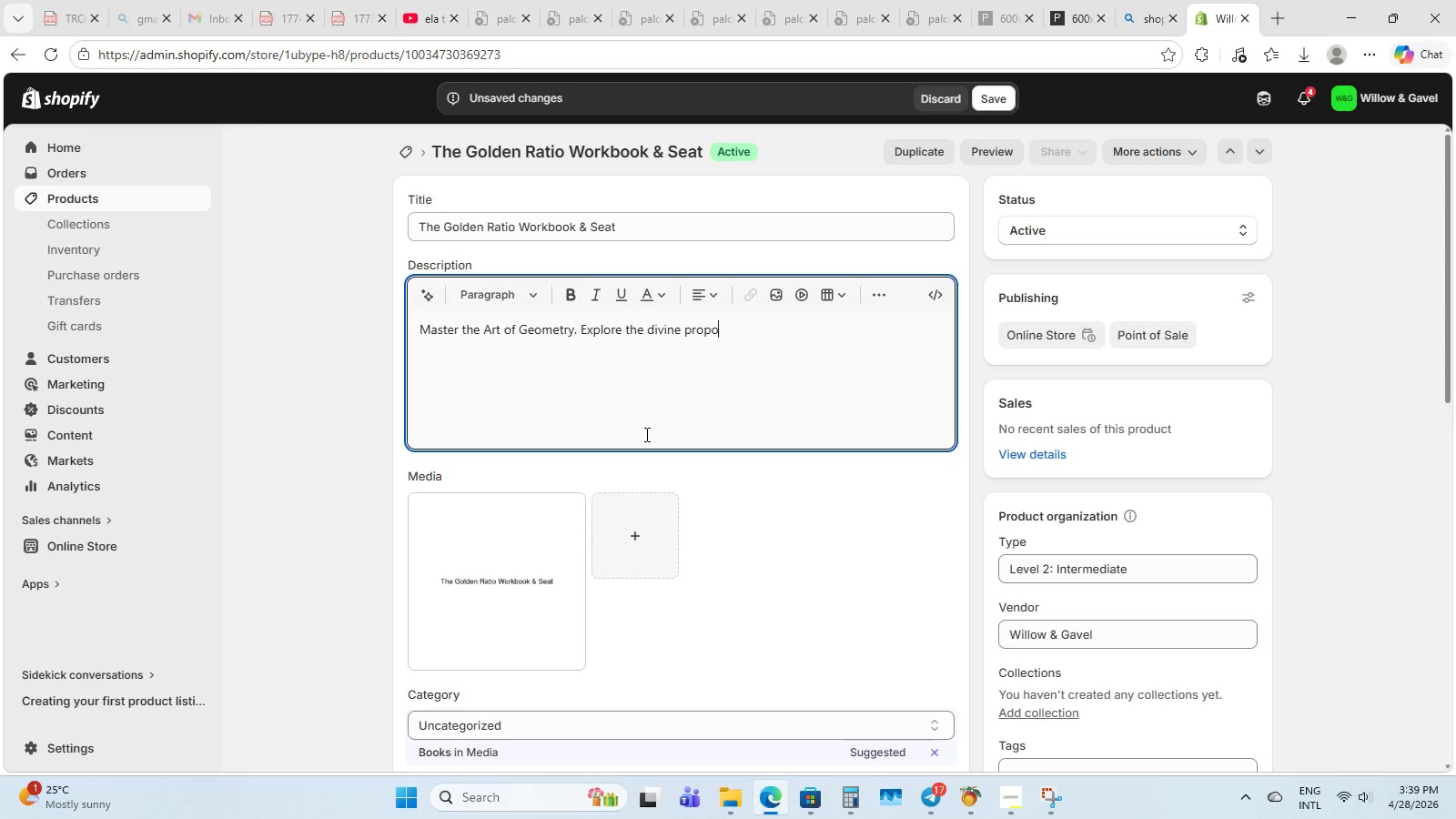 
wait(5.83)
 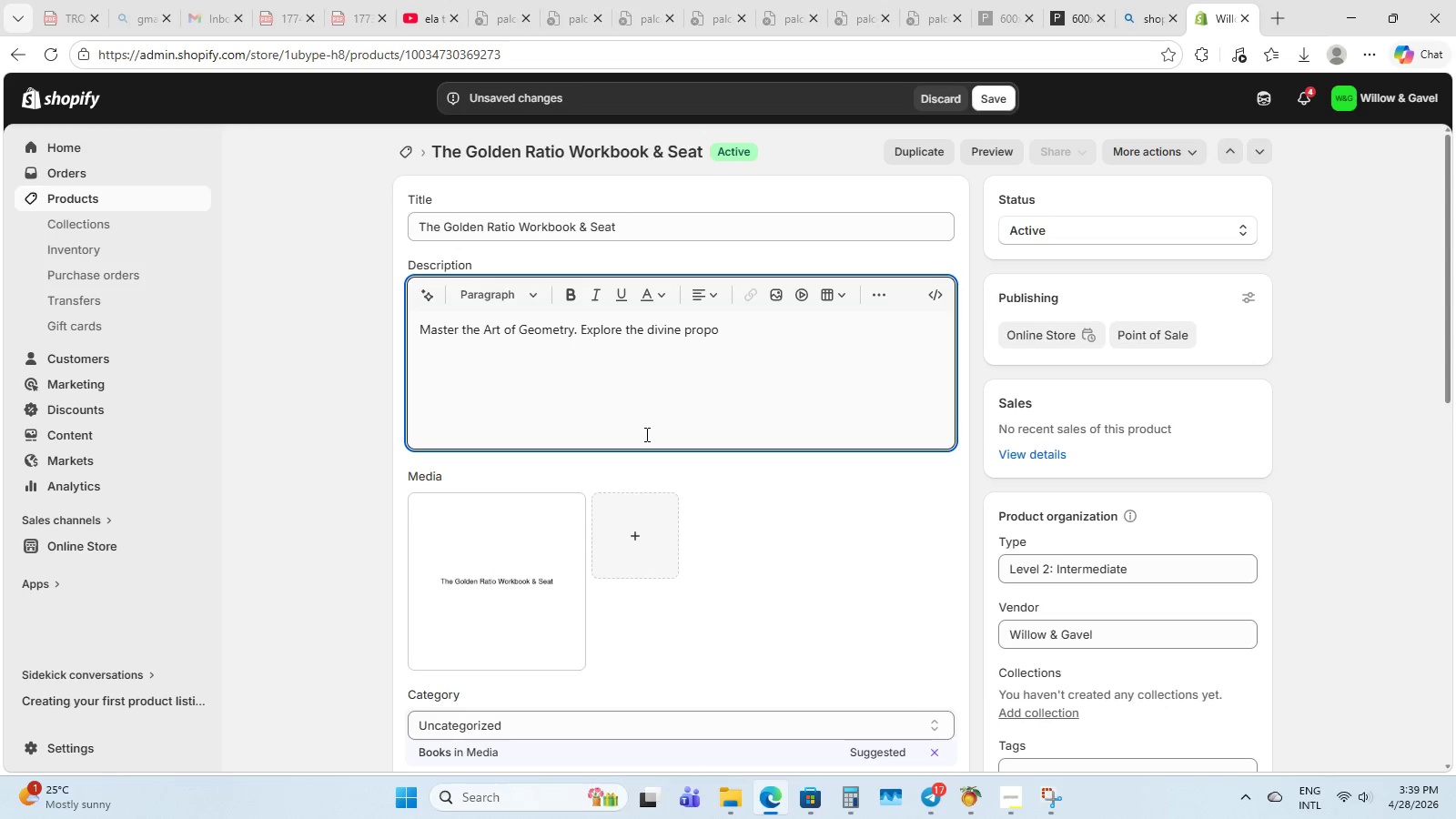 
type(rtion )
 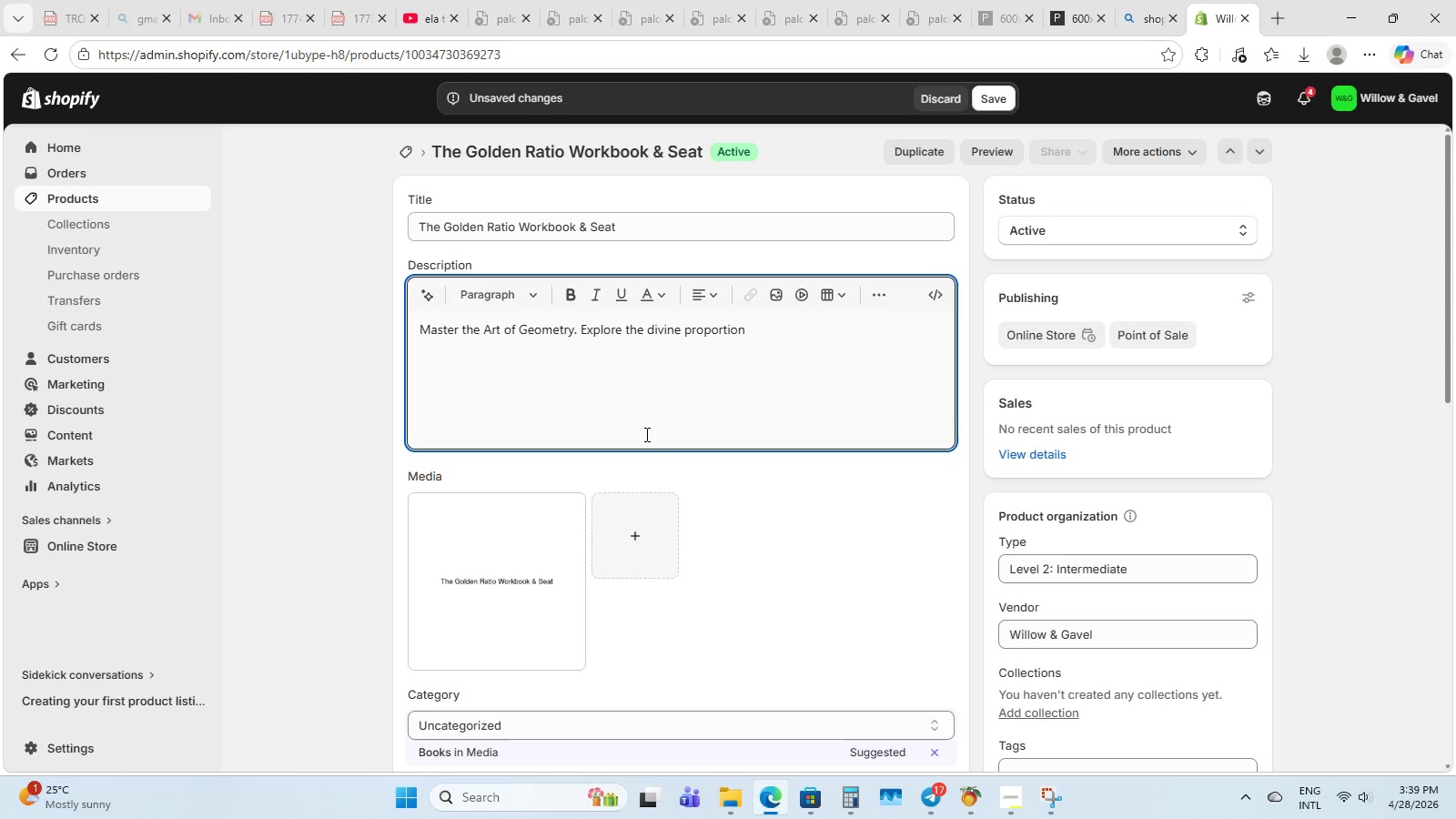 
wait(15.17)
 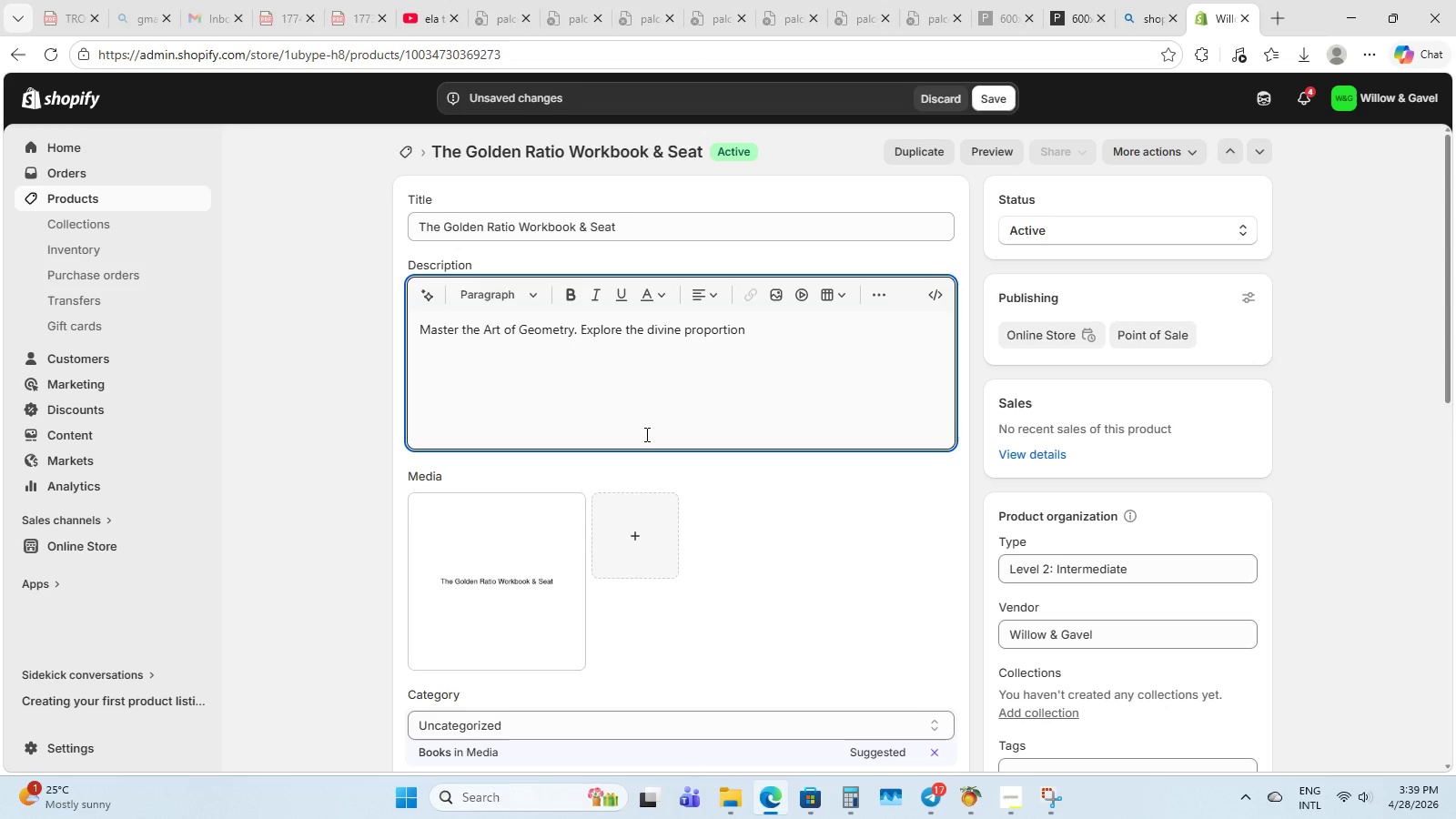 
type(that governs)
 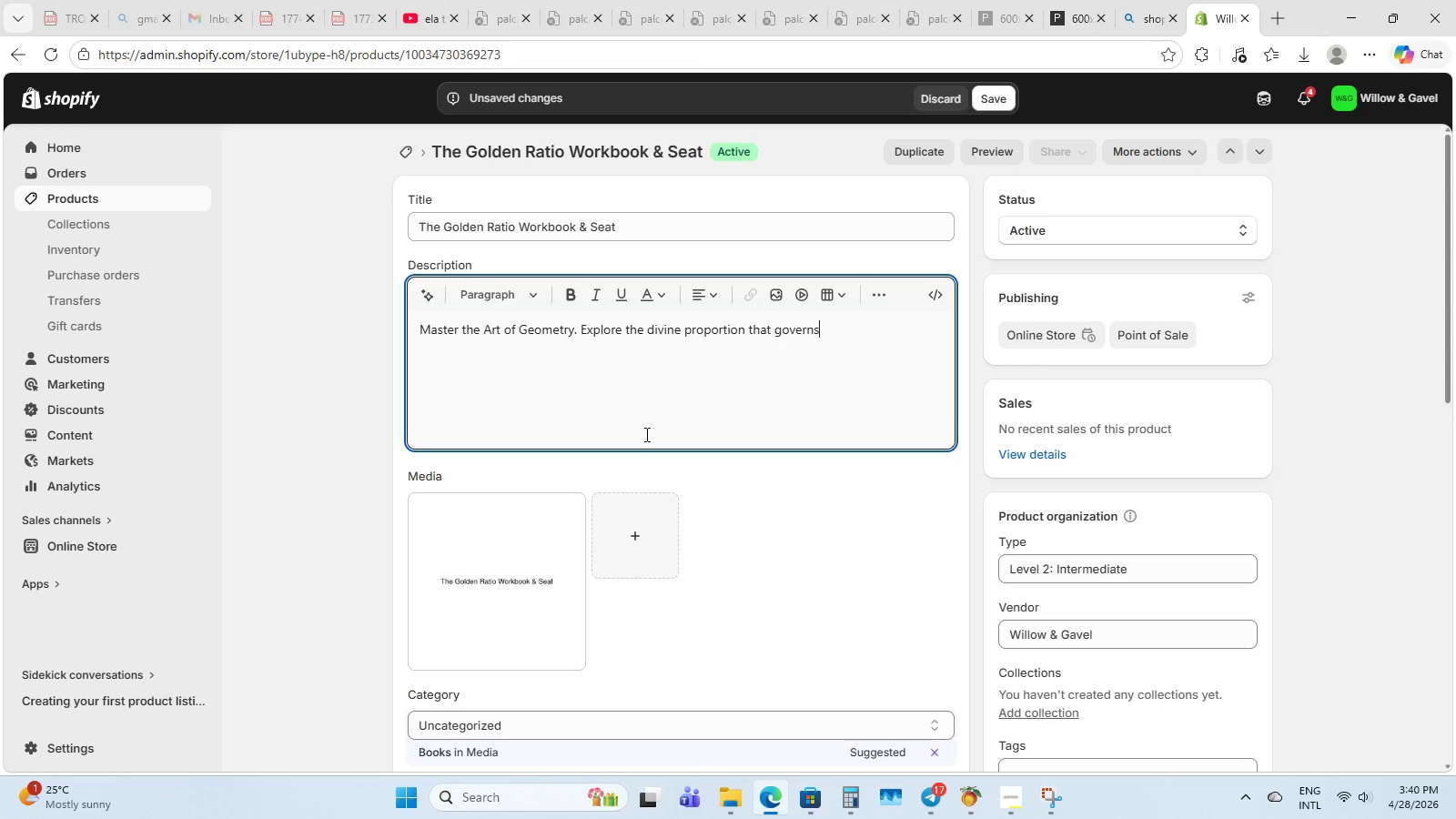 
wait(12.61)
 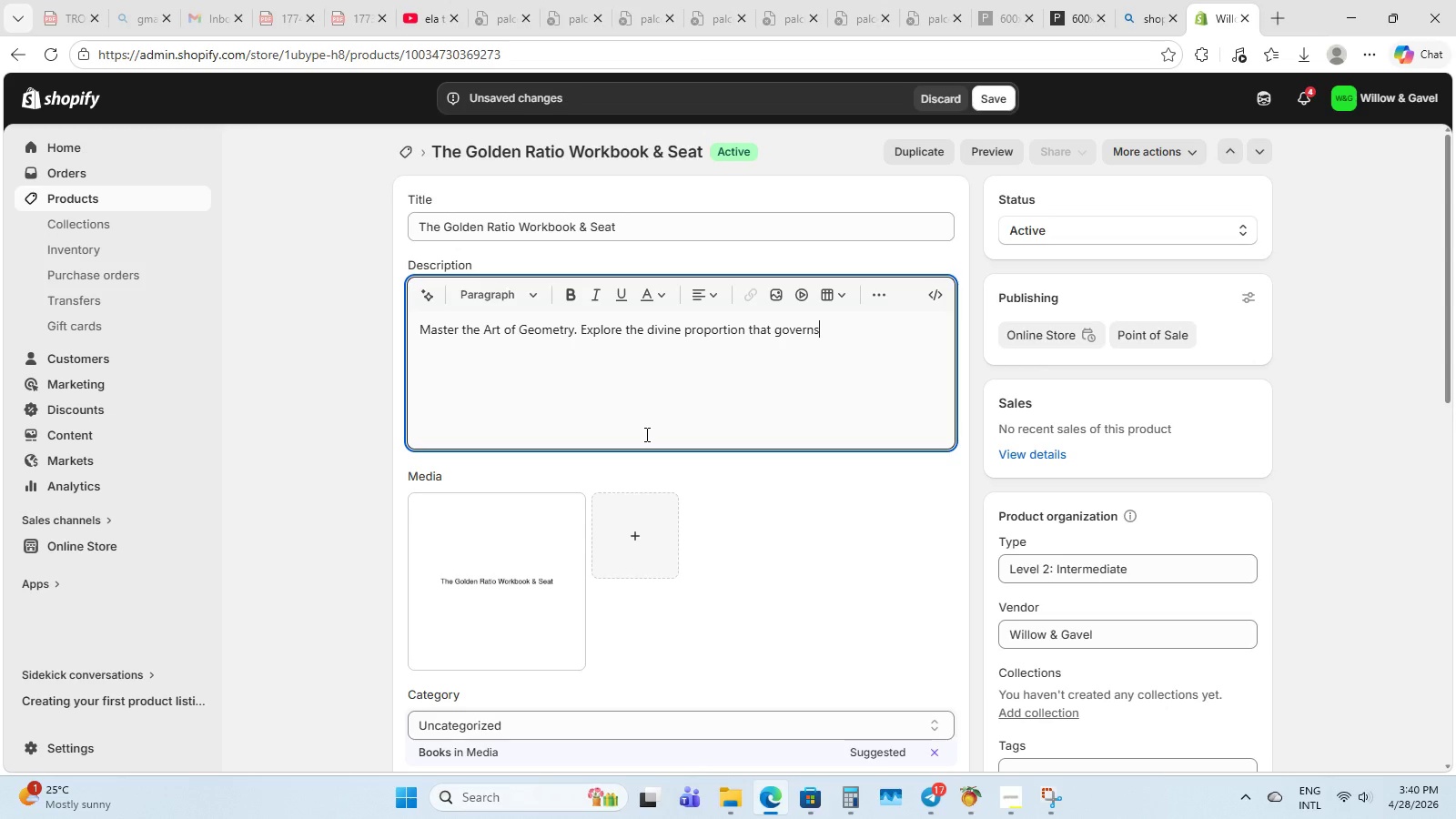 
type( nature, aa)
key(Backspace)
type(rt )
key(Backspace)
type(, and architecture. this sear)
key(Backspace)
key(Backspace)
type(t focuses on mathematica; )
key(Backspace)
key(Backspace)
type(l beauty )
key(Backspace)
type(of)
key(Backspace)
key(Backspace)
type(o )
key(Backspace)
key(Backspace)
type( of p)
key(Backspace)
type(Phi, P)
key(Backspace)
type(providing a specializd workbook for calculating )
 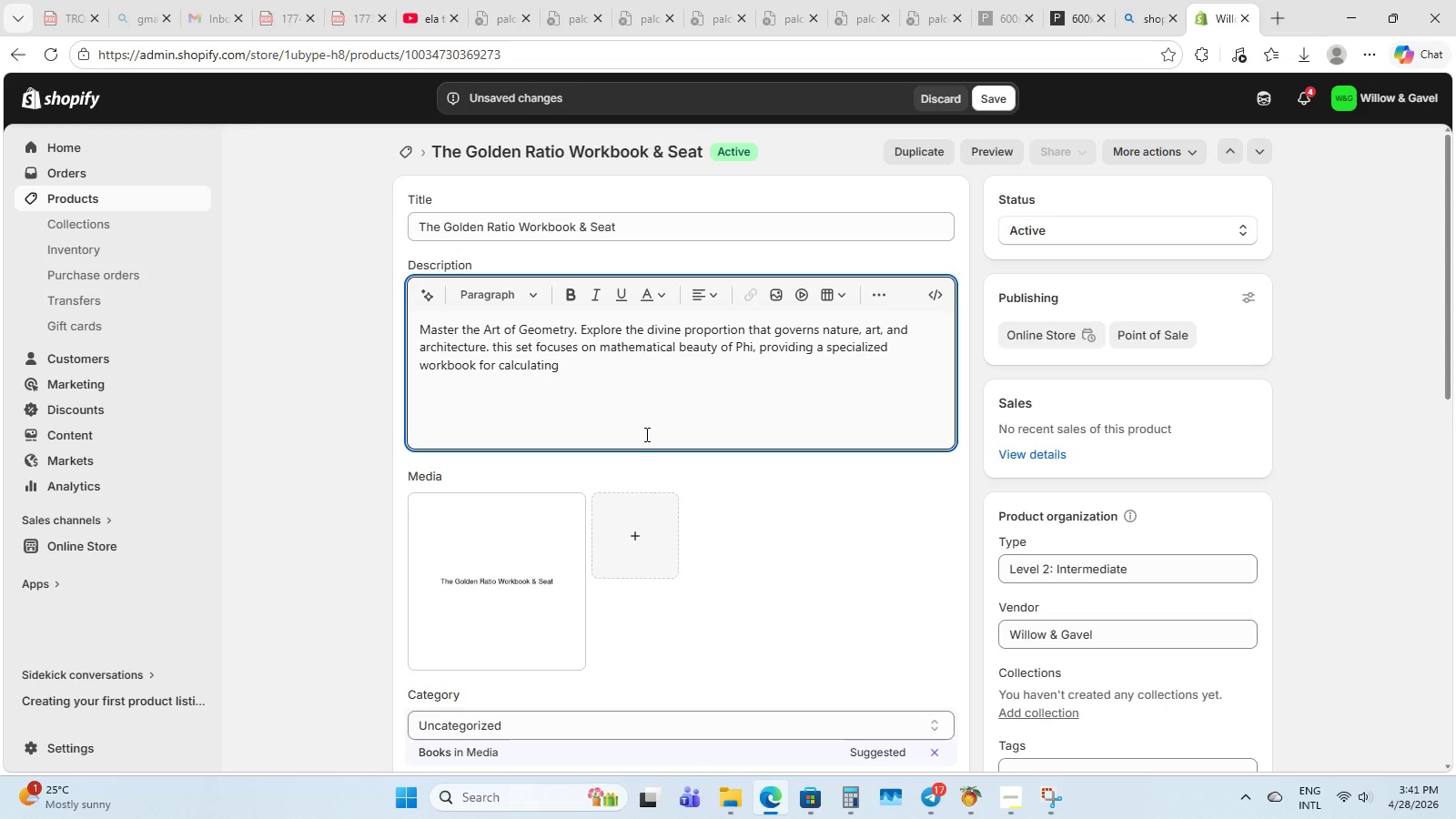 
type(and )
key(Backspace)
type(r)
key(Backspace)
type(drawing )
 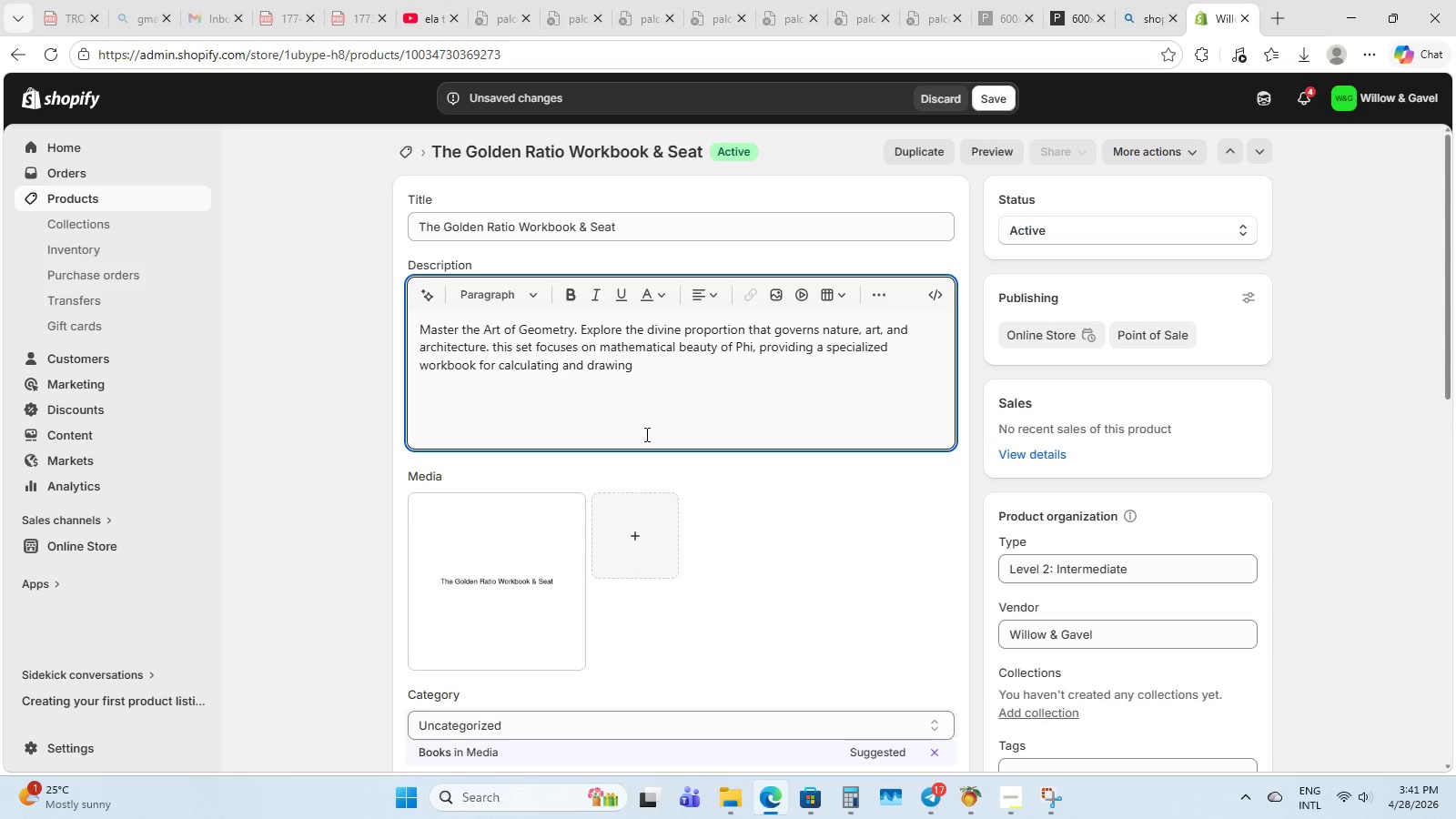 
wait(17.62)
 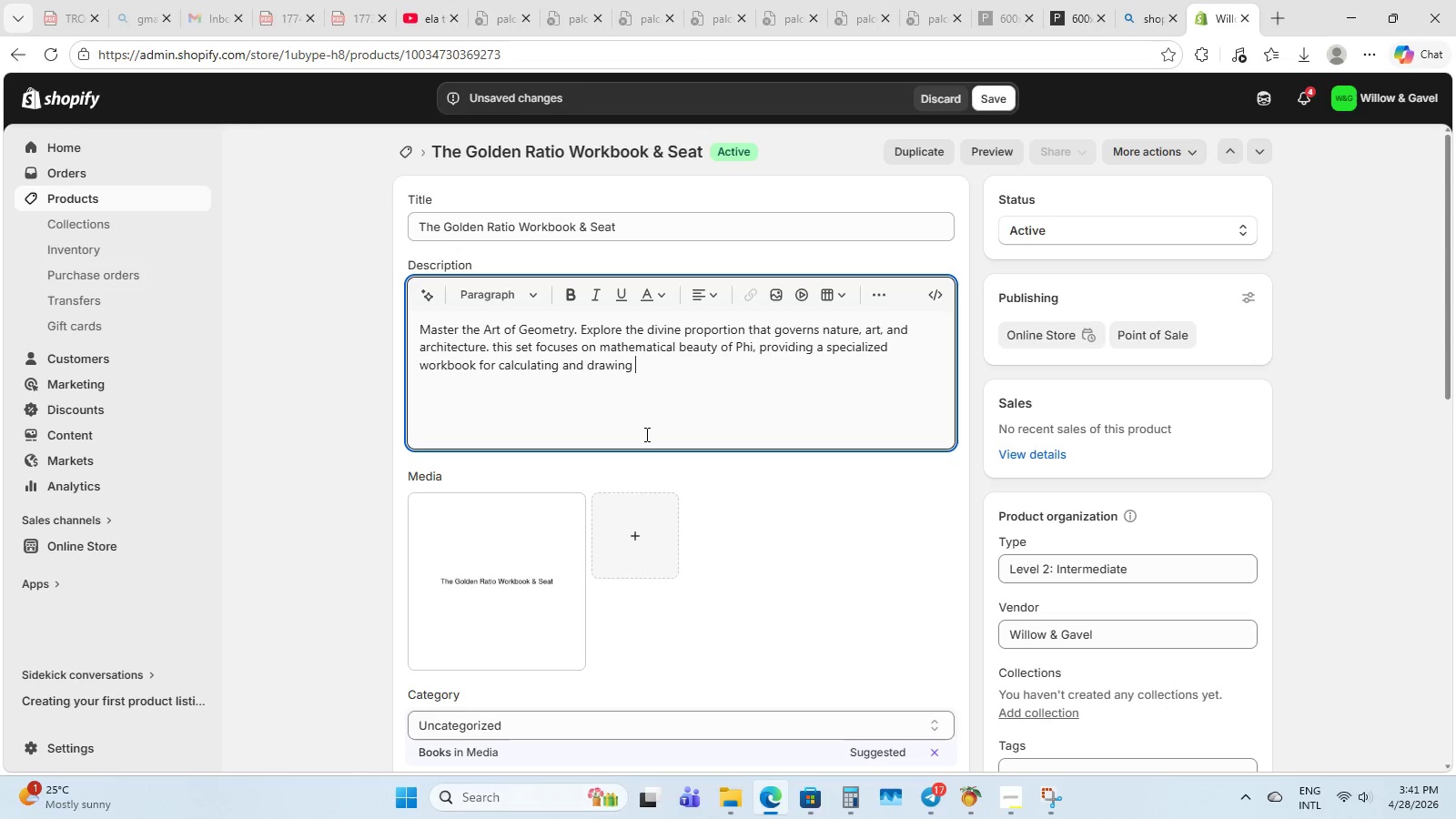 
type(golden spirall)
key(Backspace)
type(s and retangles. )
key(Backspace)
key(Backspace)
type(, )
key(Backspace)
key(Backspace)
key(Backspace)
key(Backspace)
key(Backspace)
key(Backspace)
key(Backspace)
key(Backspace)
key(Backspace)
type(ctangles)
 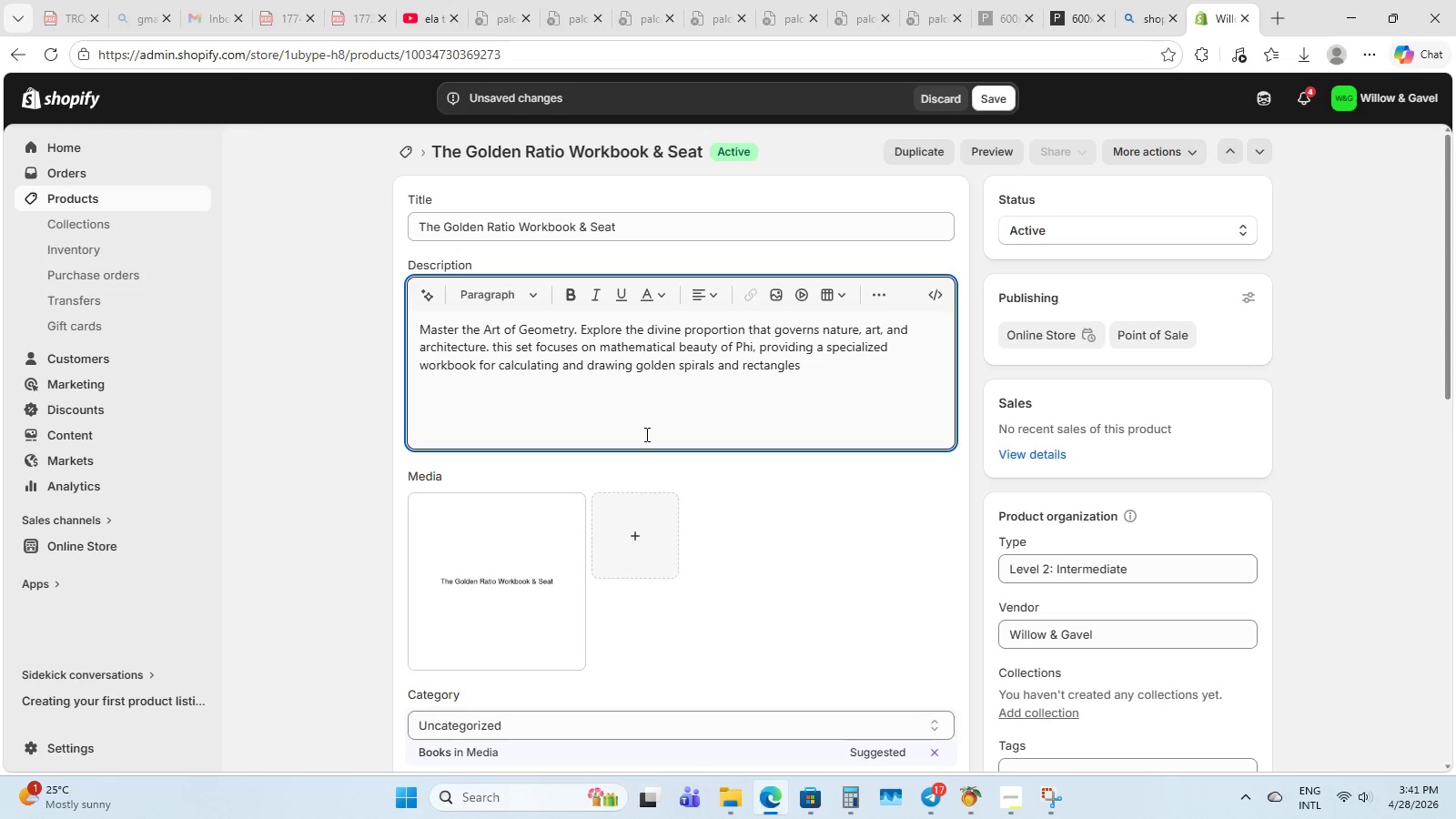 
hold_key(key=ControlLeft, duration=0.44)
 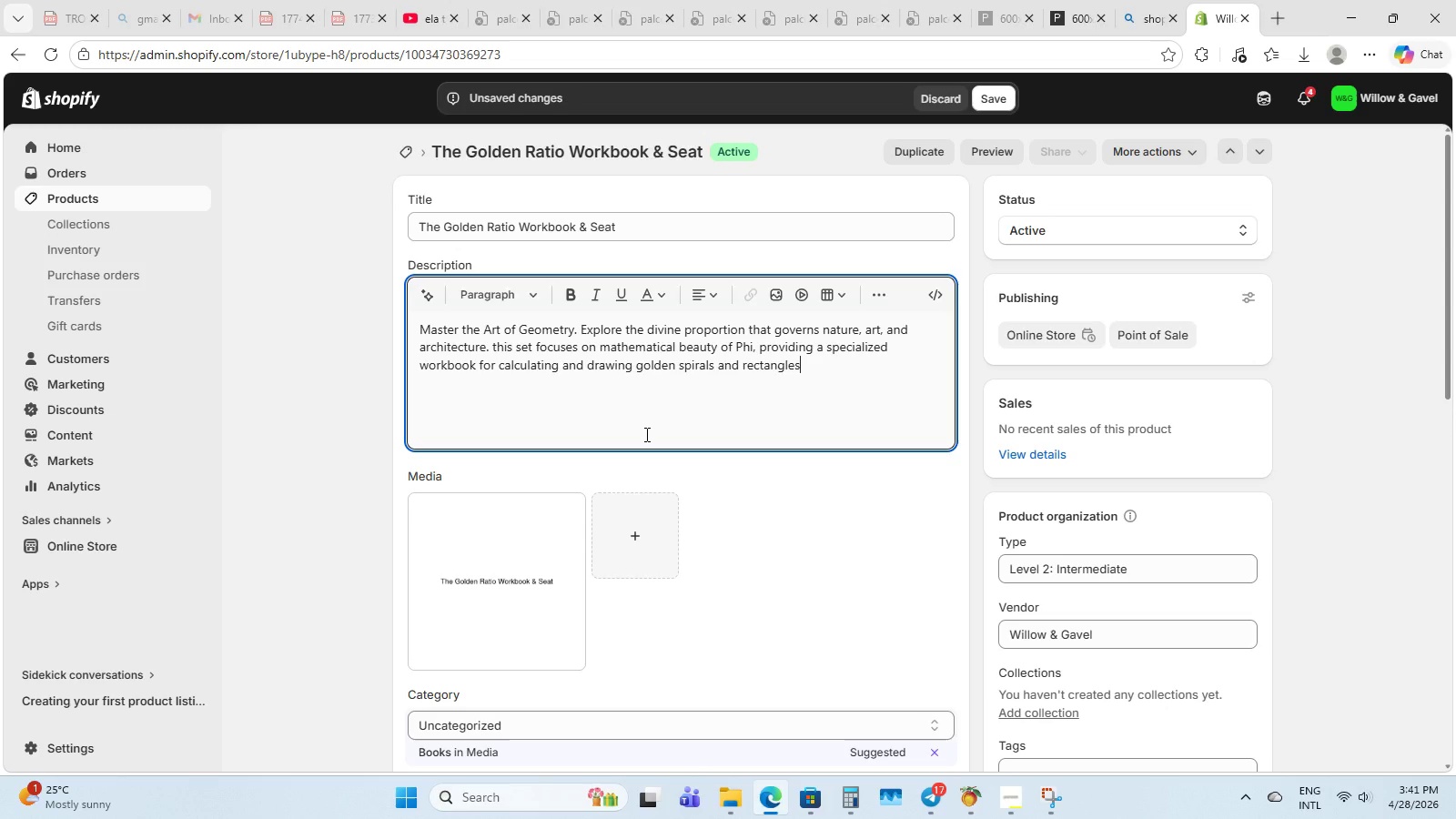 
type(, alon)
 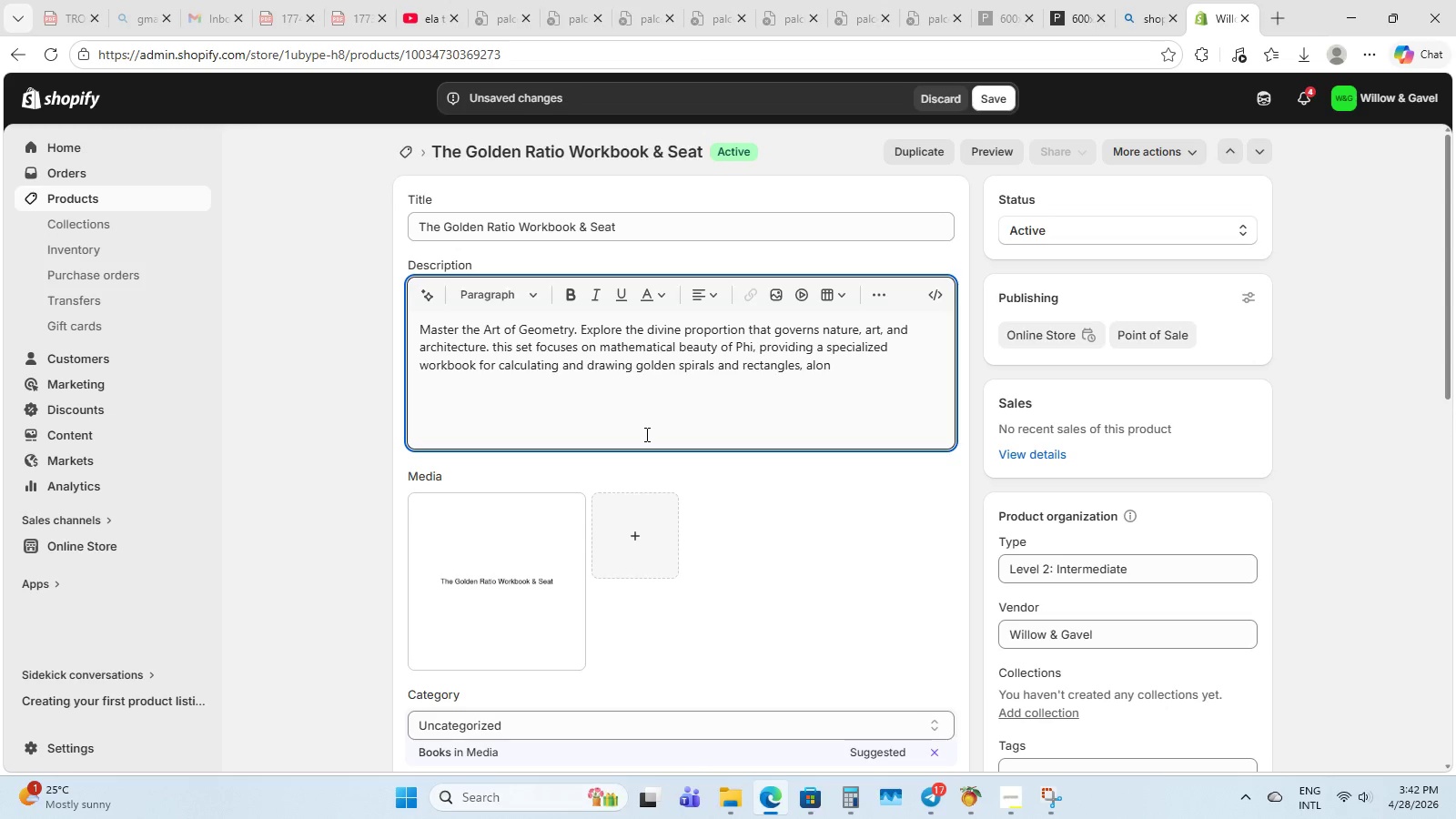 
wait(9.89)
 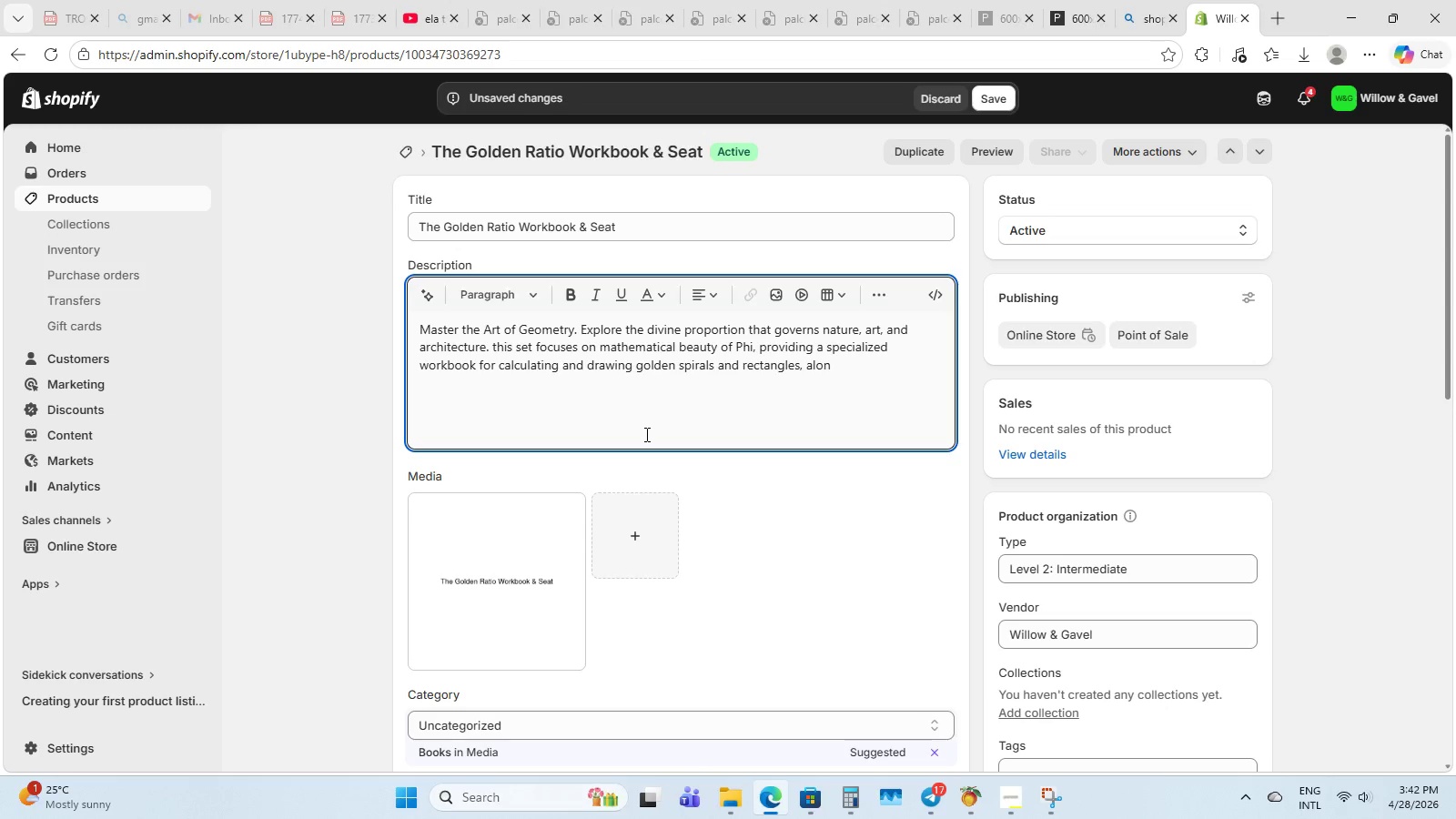 
type(gside a digital )
 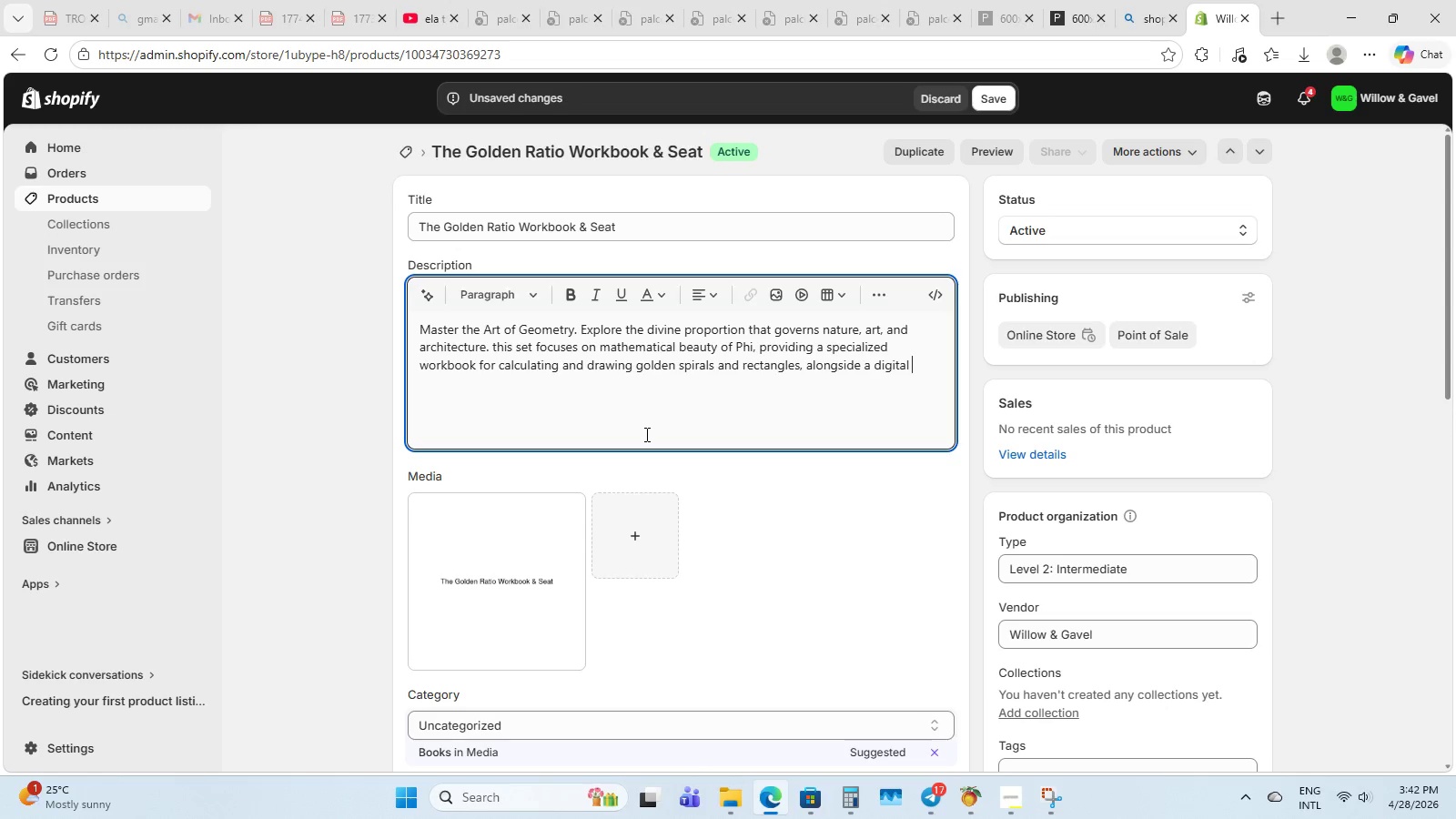 
wait(17.64)
 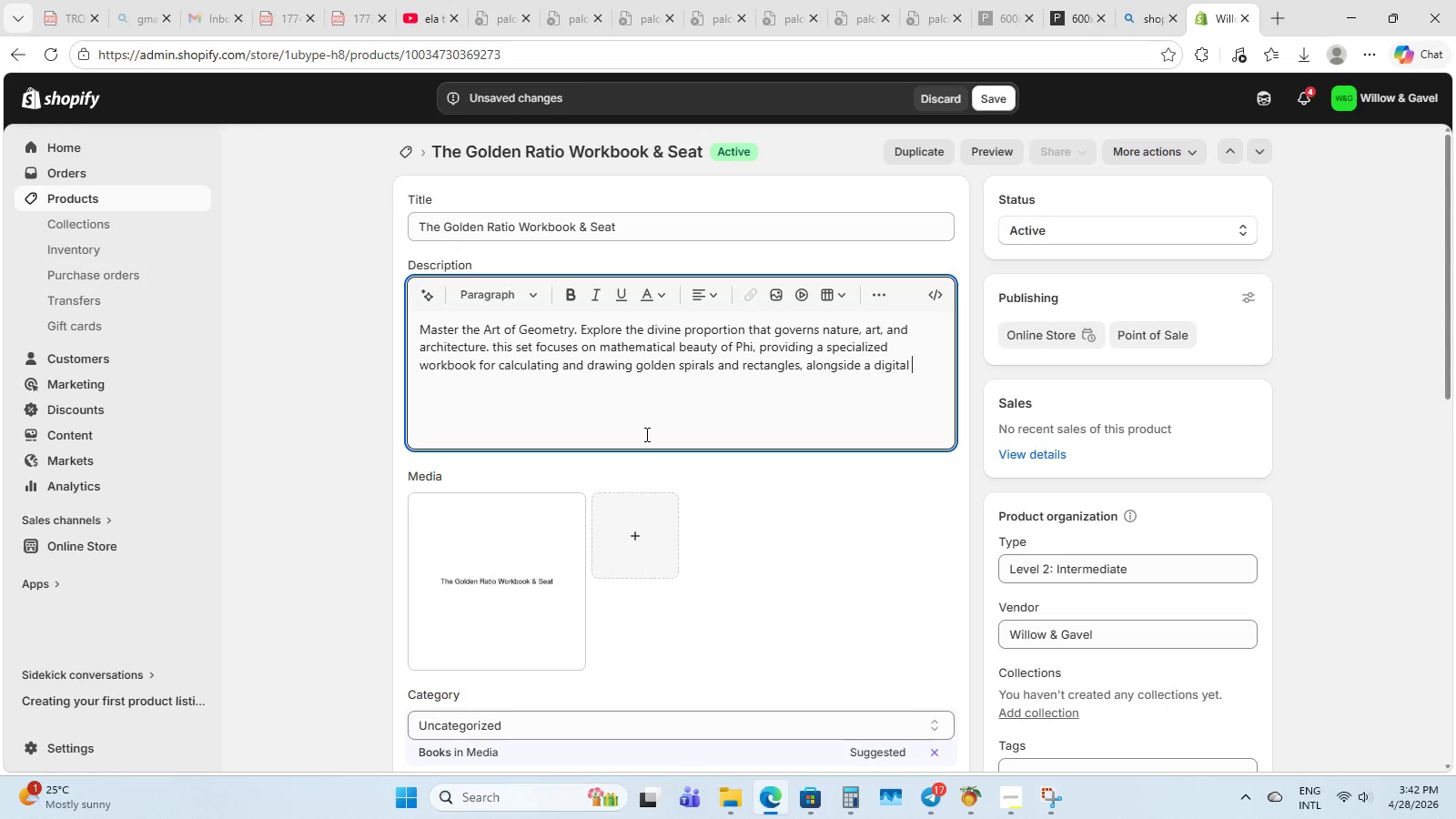 
type(seat for oyr)
key(Backspace)
key(Backspace)
key(Backspace)
type(u)
key(Backspace)
type(oue )
key(Backspace)
key(Backspace)
type(r )
 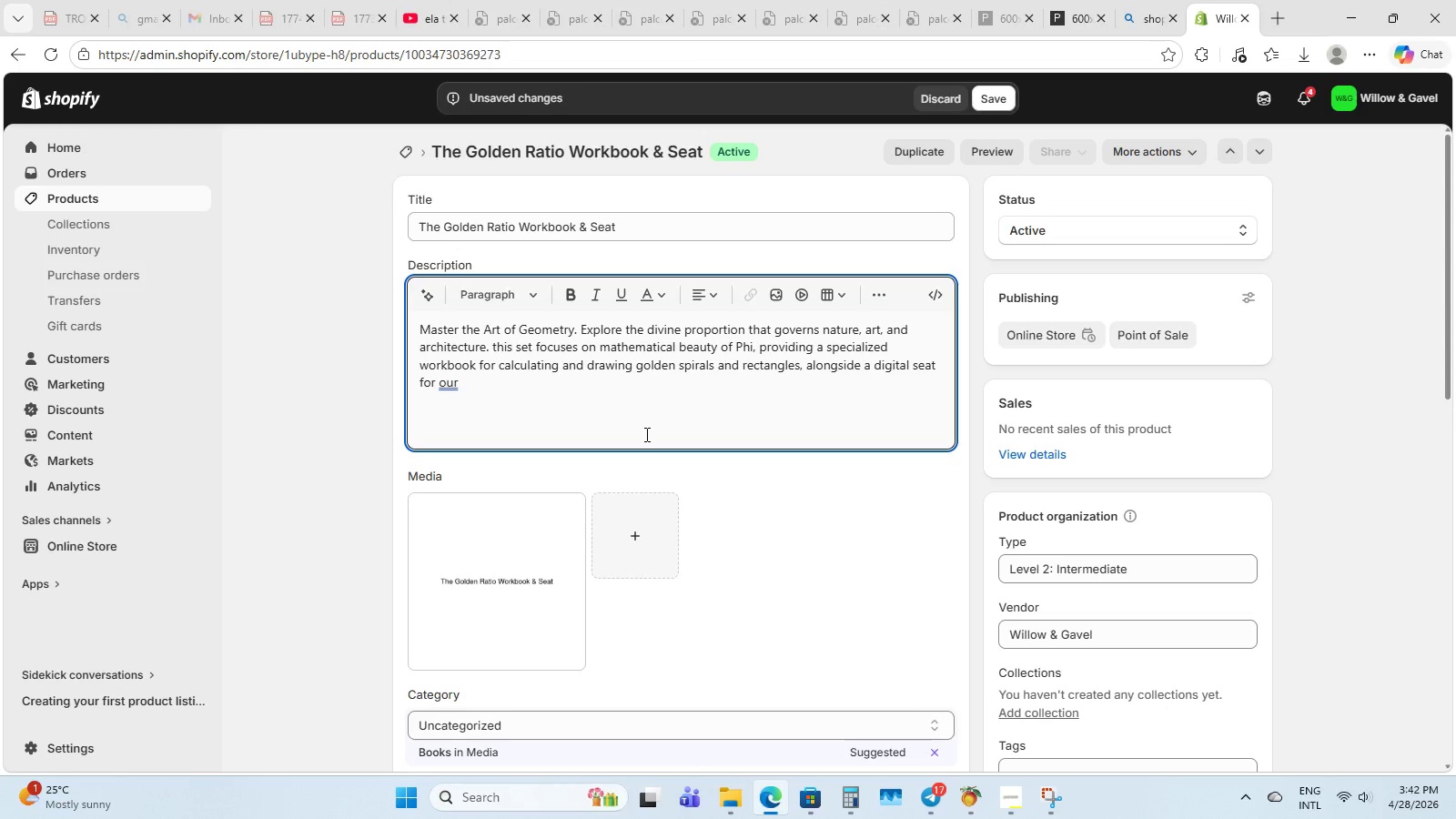 
type(focused seminar on the Golden Ratio's historical and mo)
key(Backspace)
key(Backspace)
type(modern applicationd.)
key(Backspace)
type(s)
key(Backspace)
key(Backspace)
type(s.)
key(NumpadEnter)
 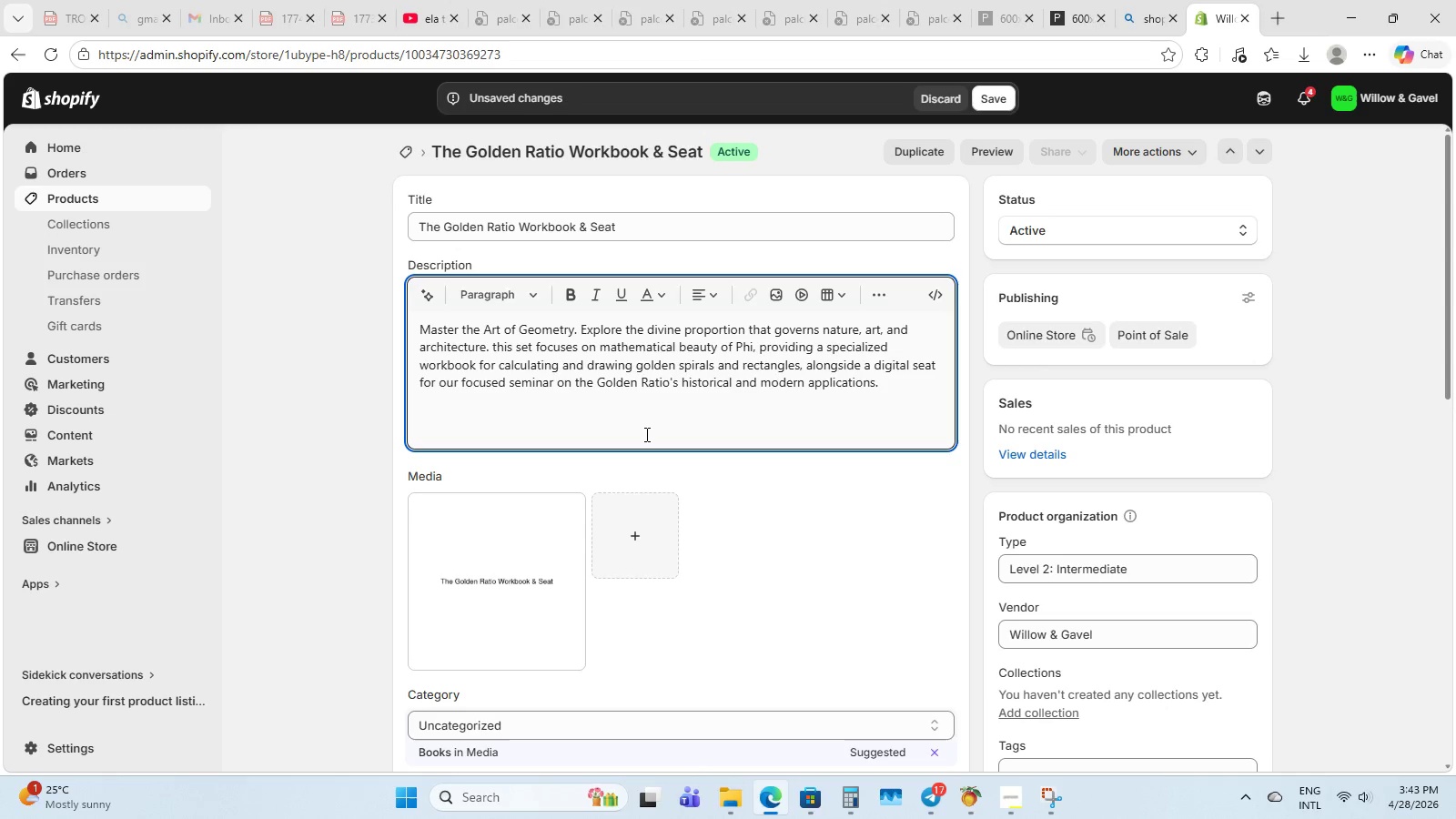 
wait(12.89)
 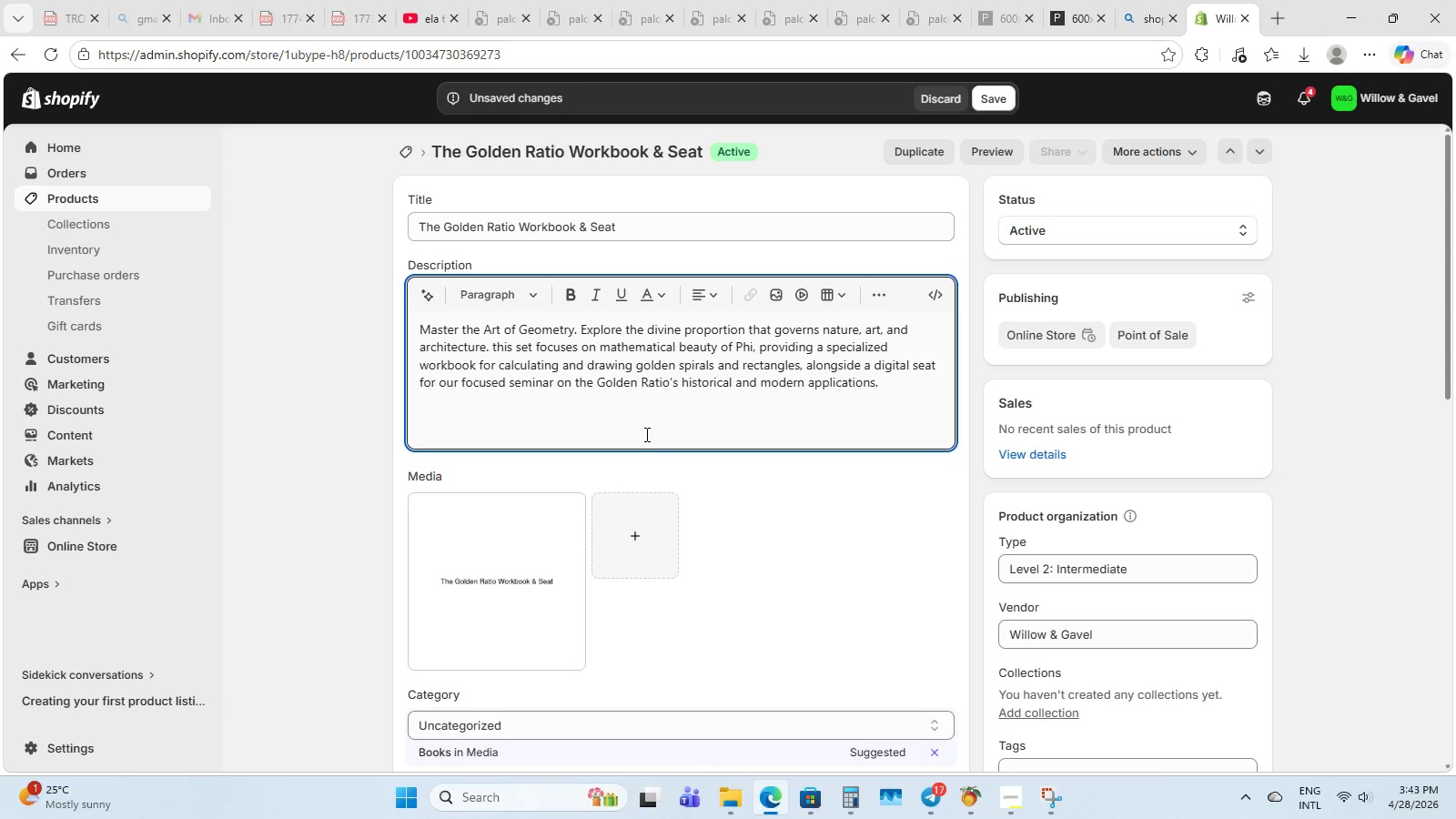 
scroll: coordinate [664, 420], scroll_direction: up, amount: 2.0
 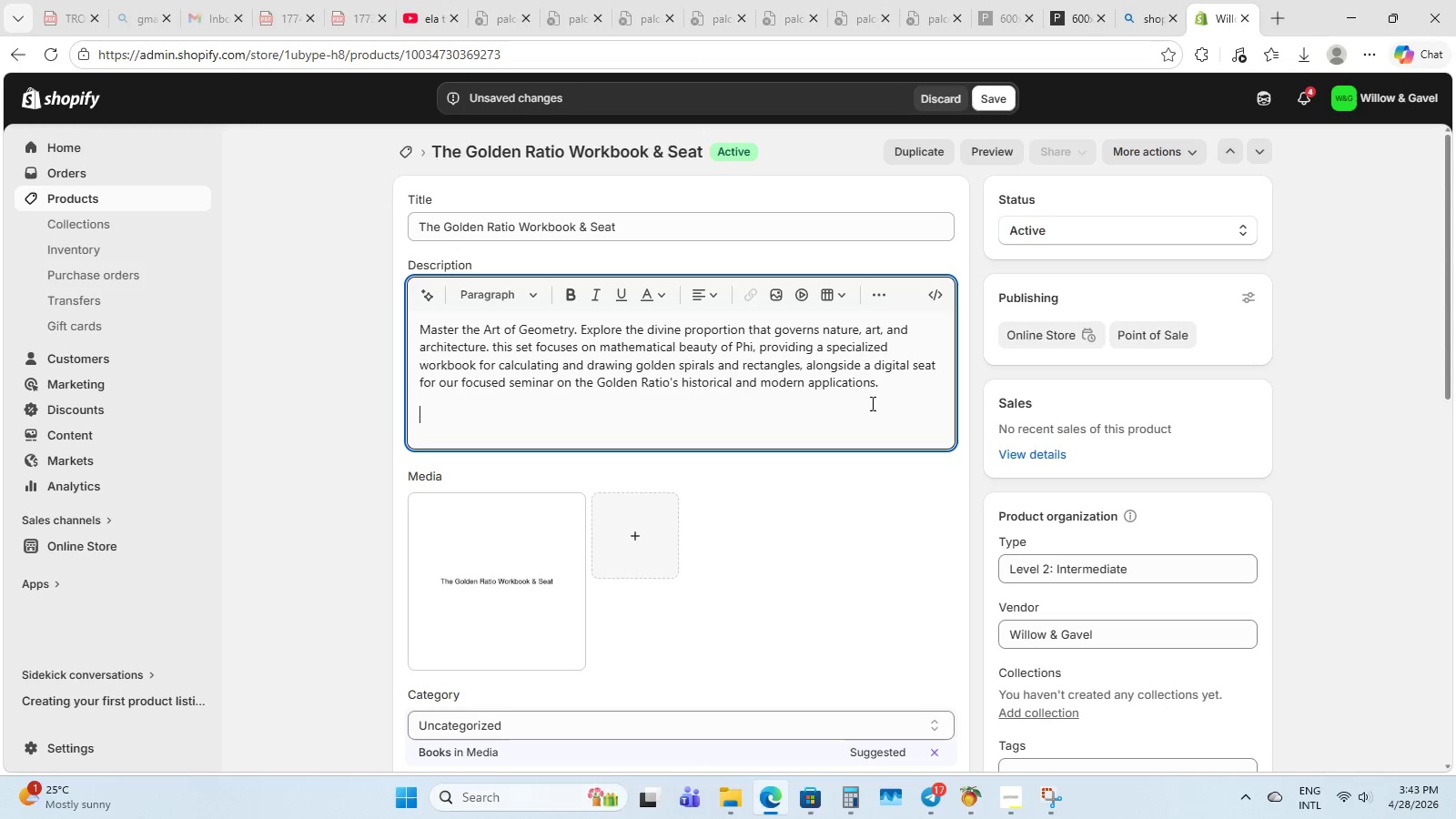 
left_click([875, 400])
 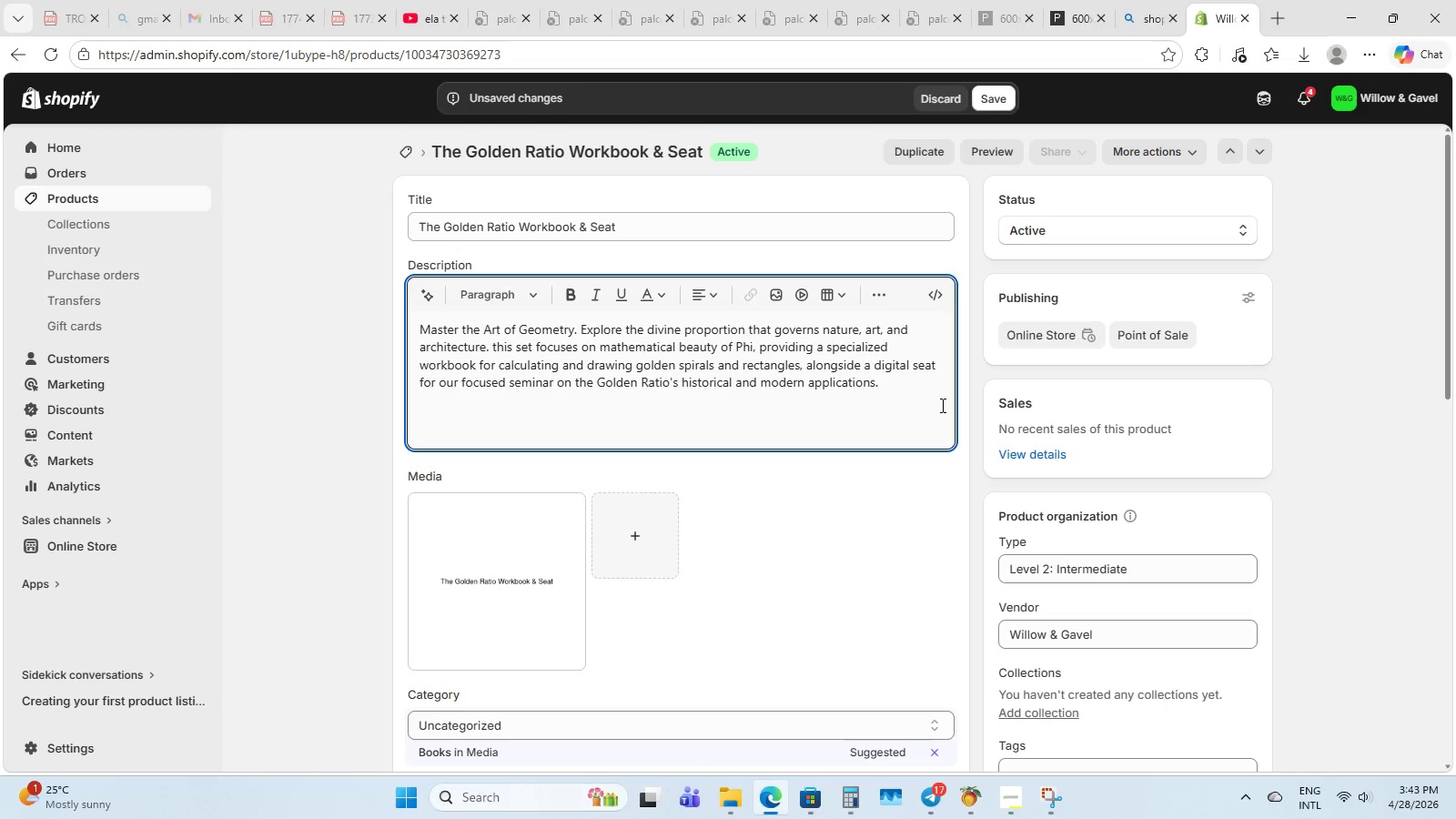 
left_click([940, 404])
 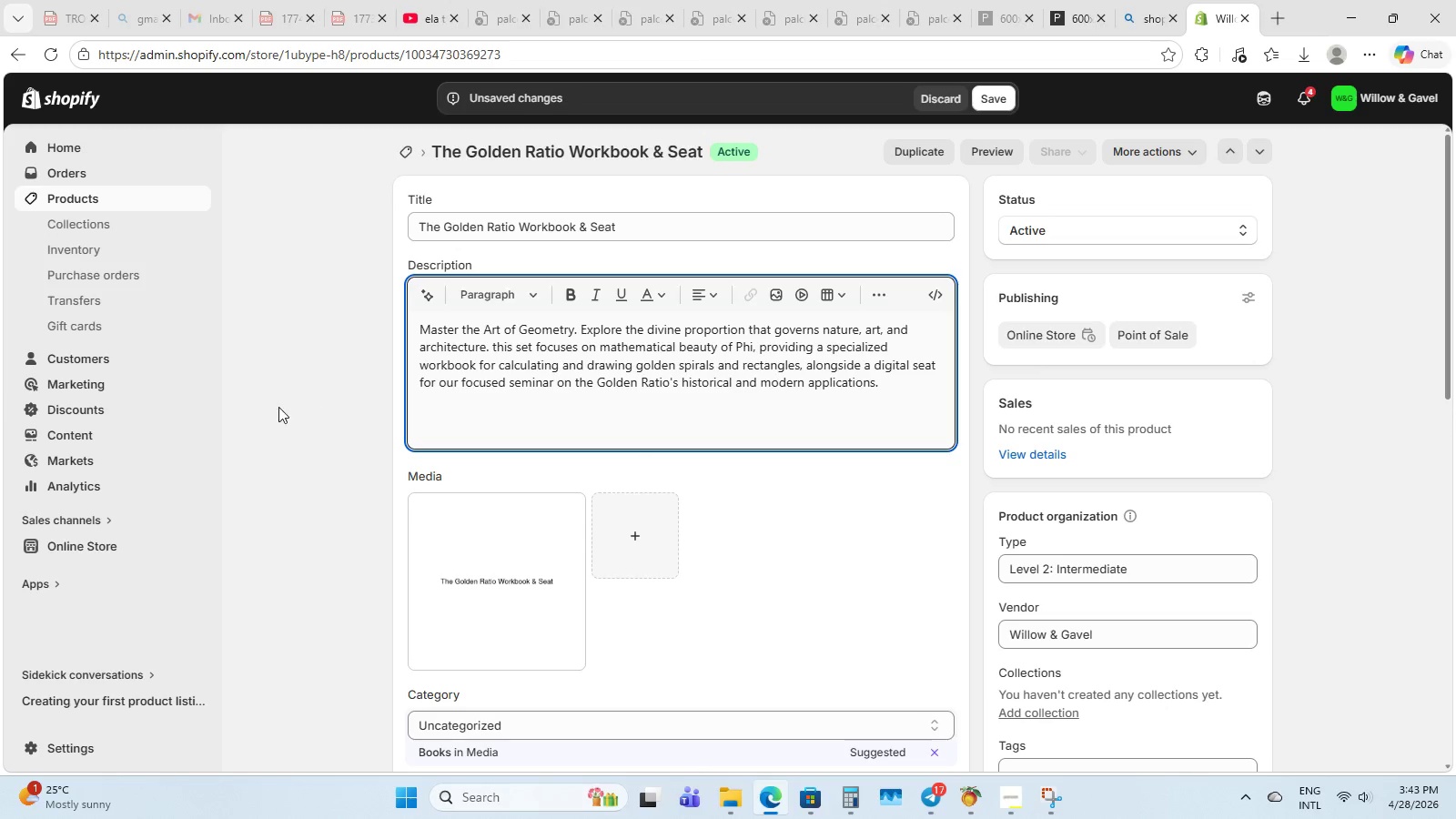 
wait(6.99)
 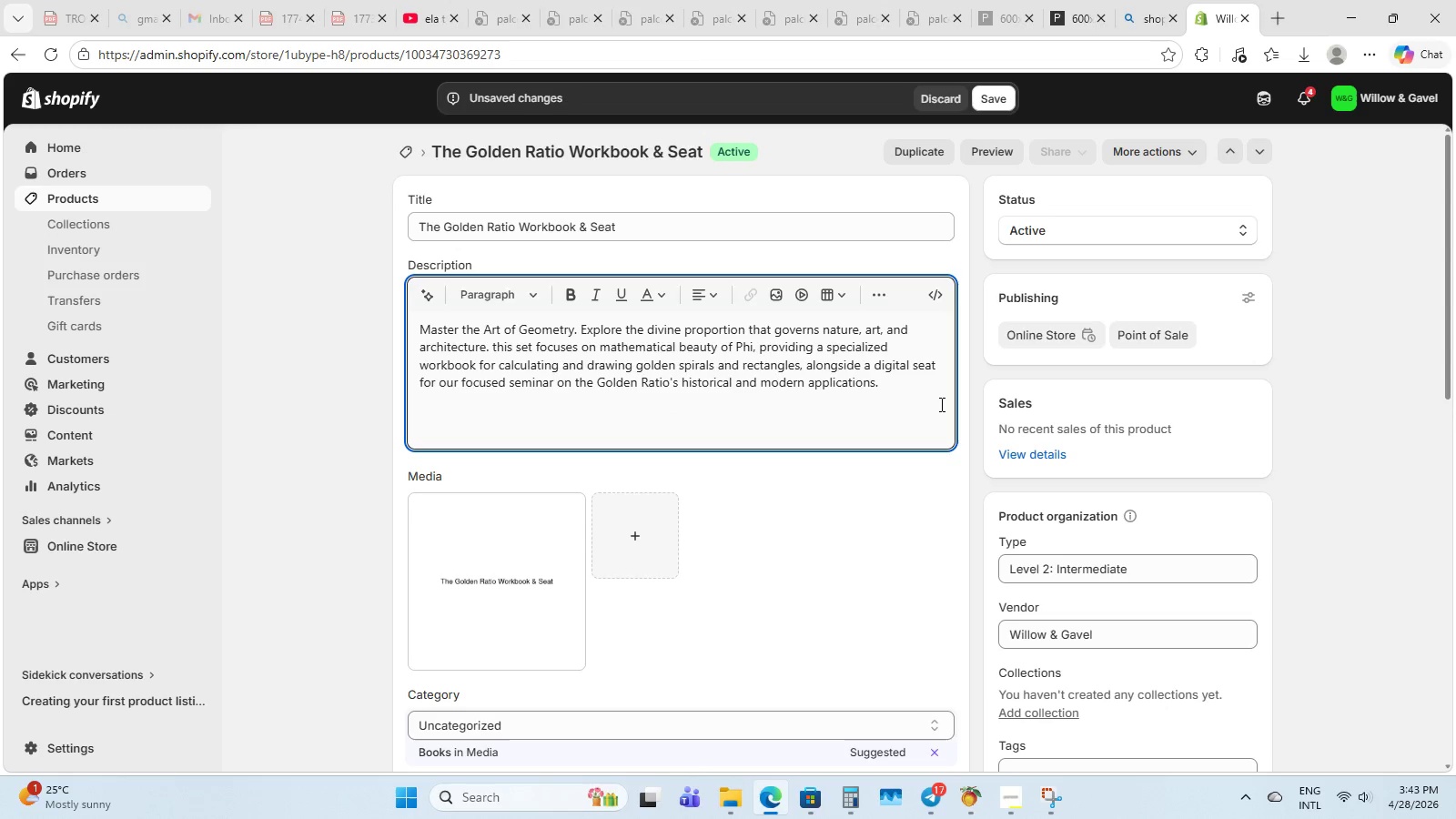 
key(Backspace)
 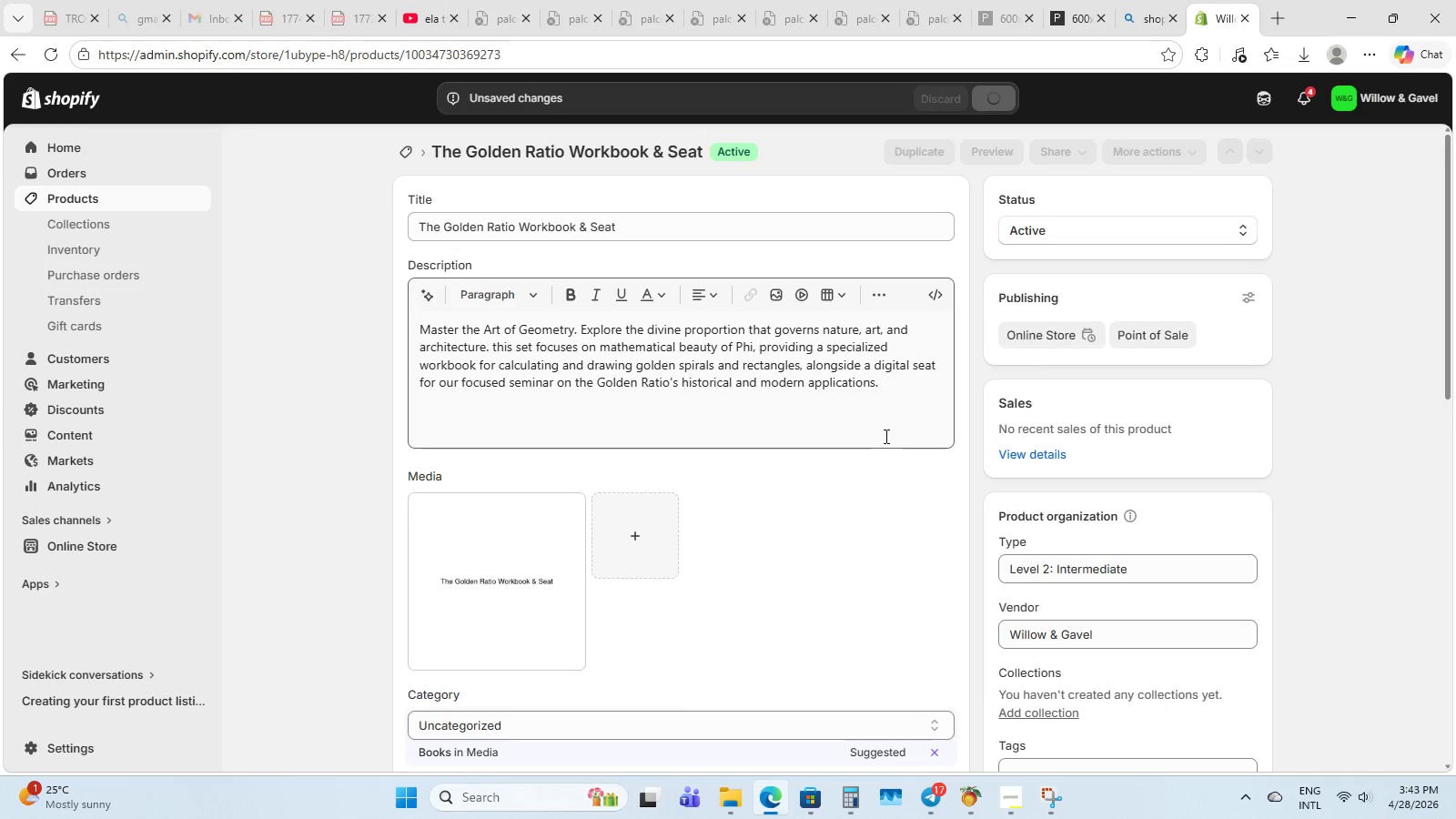 
wait(8.42)
 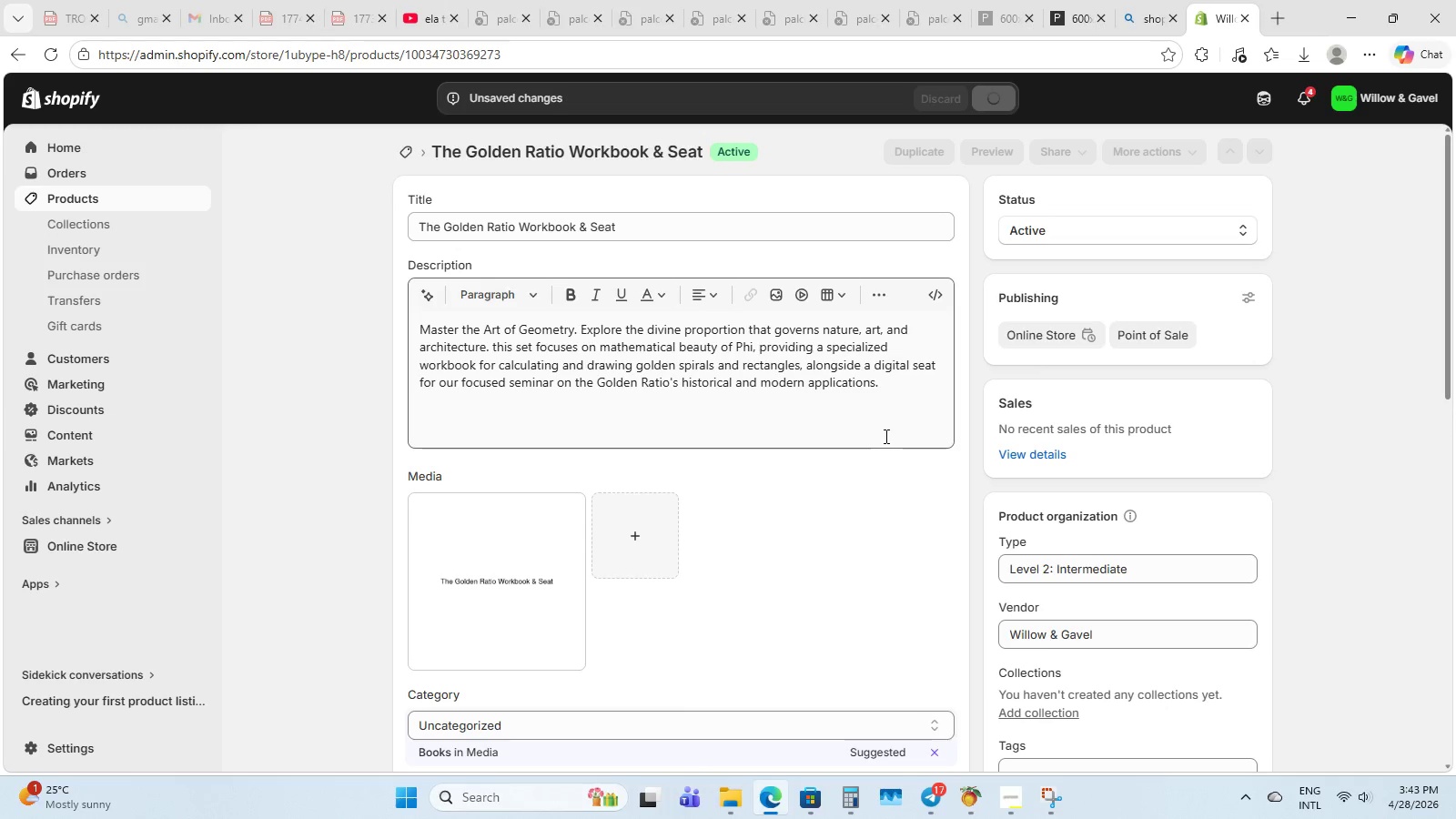 
left_click([153, 191])
 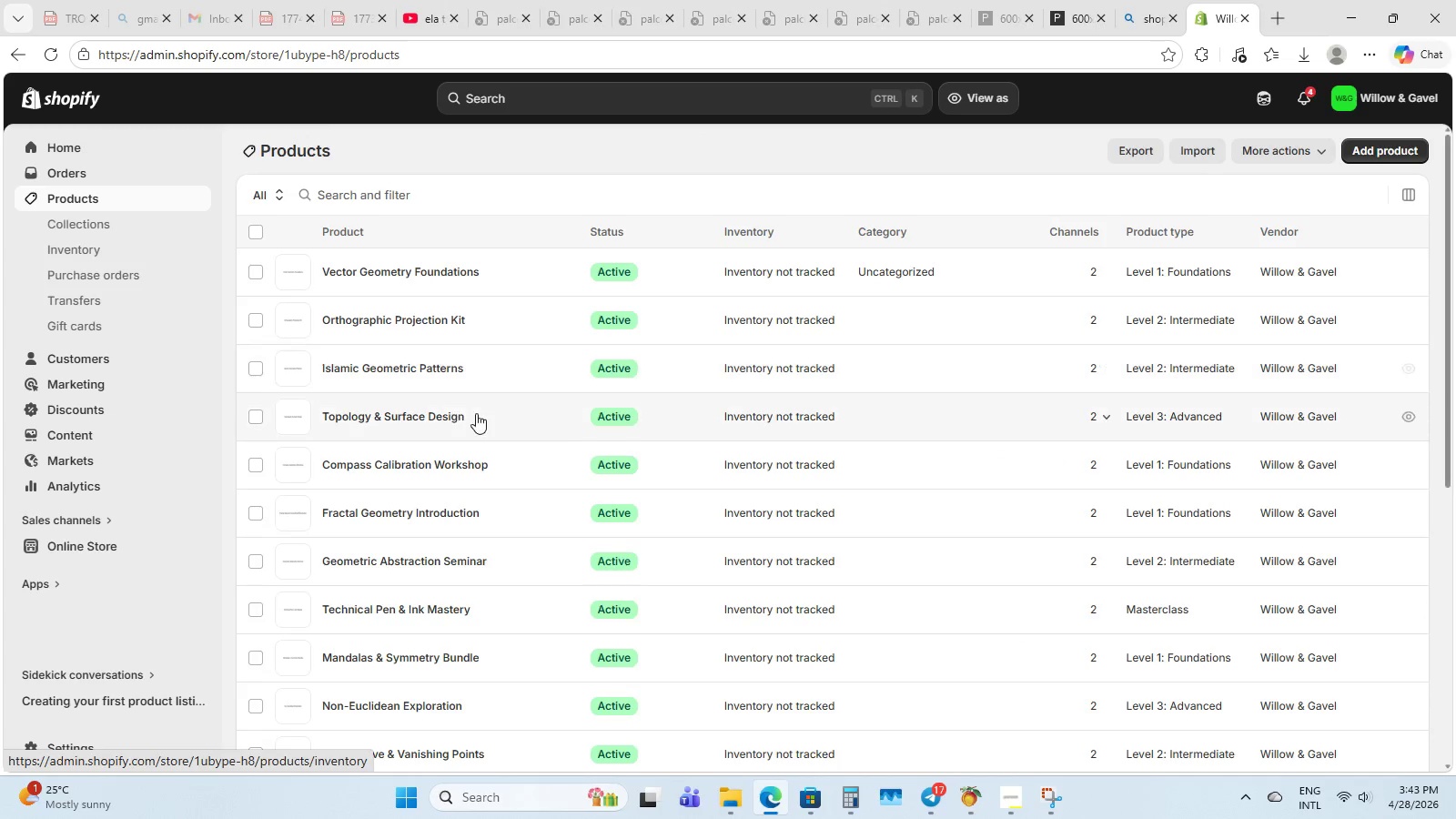 
scroll: coordinate [474, 528], scroll_direction: down, amount: 2.0
 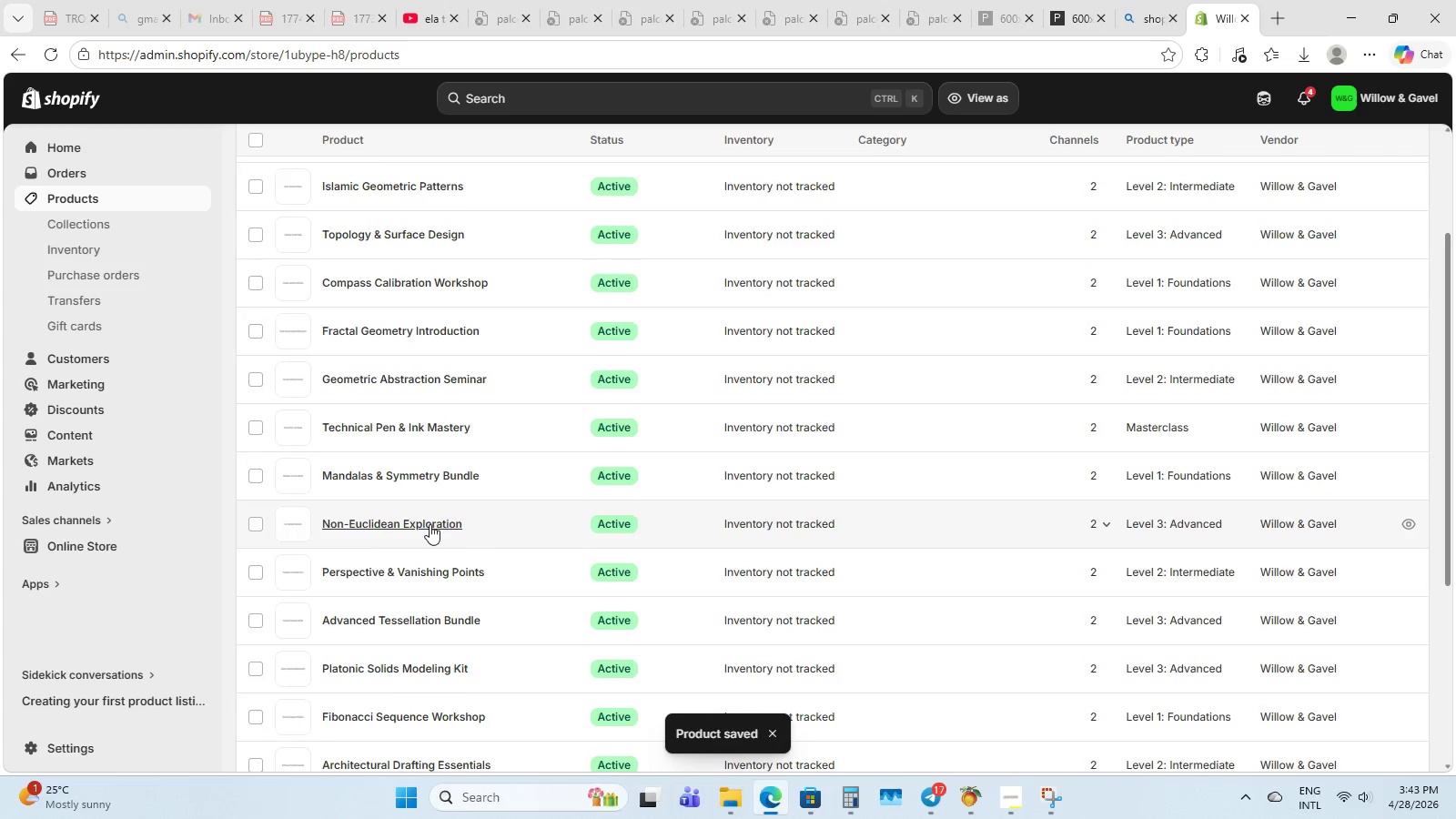 
left_click([427, 522])
 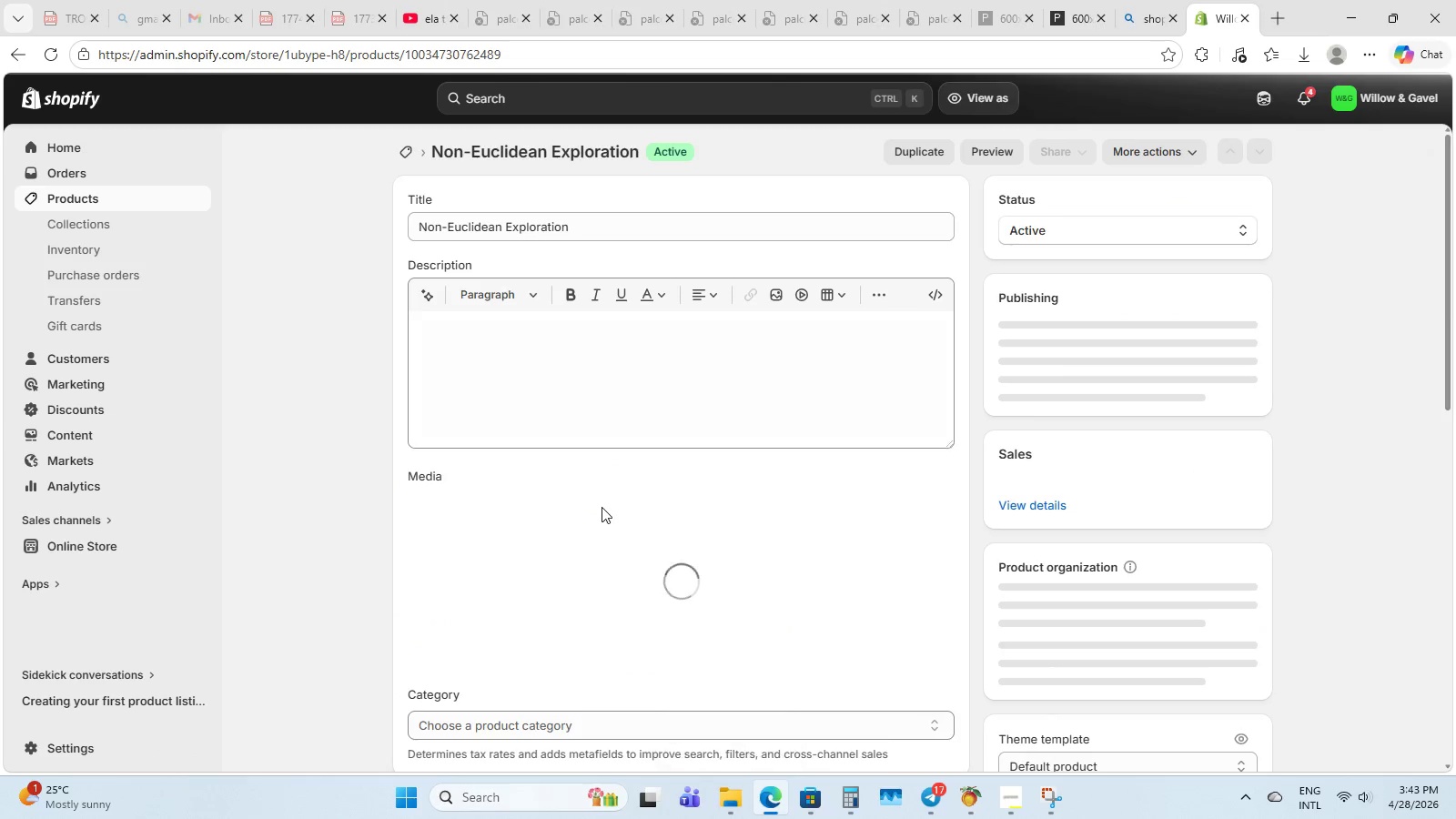 
left_click([581, 352])
 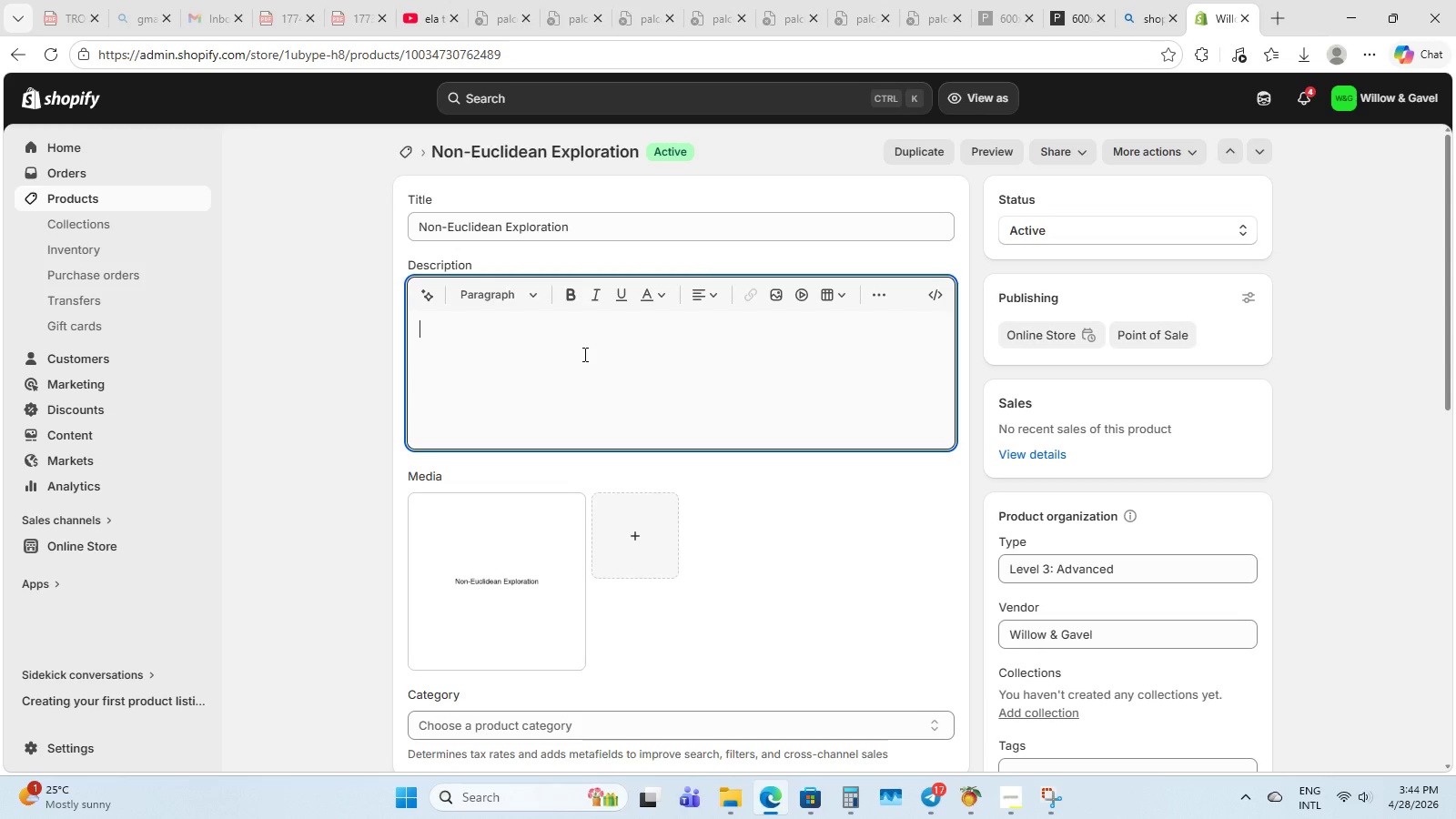 
wait(6.3)
 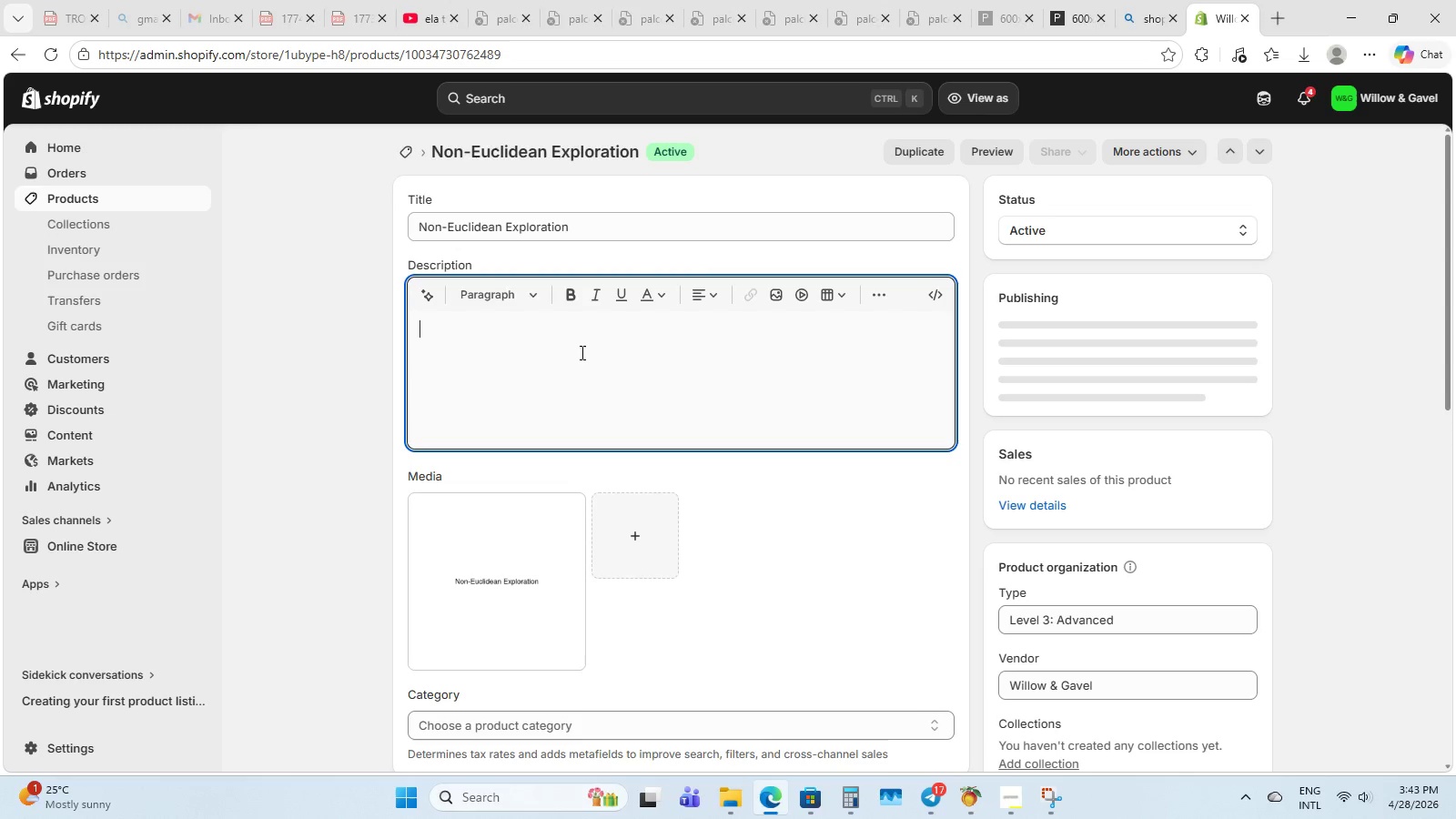 
type(Master the Art of )
 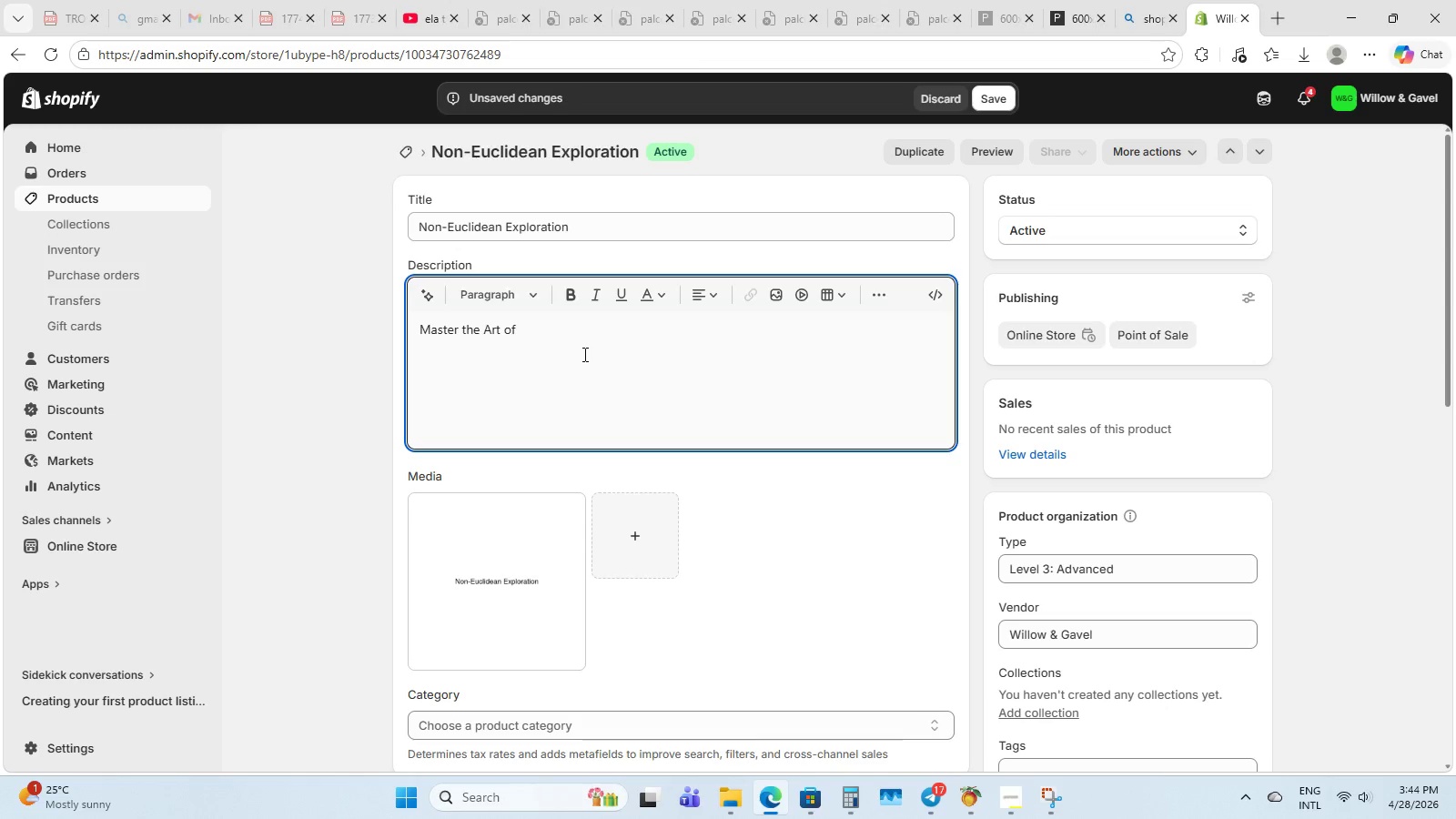 
wait(5.34)
 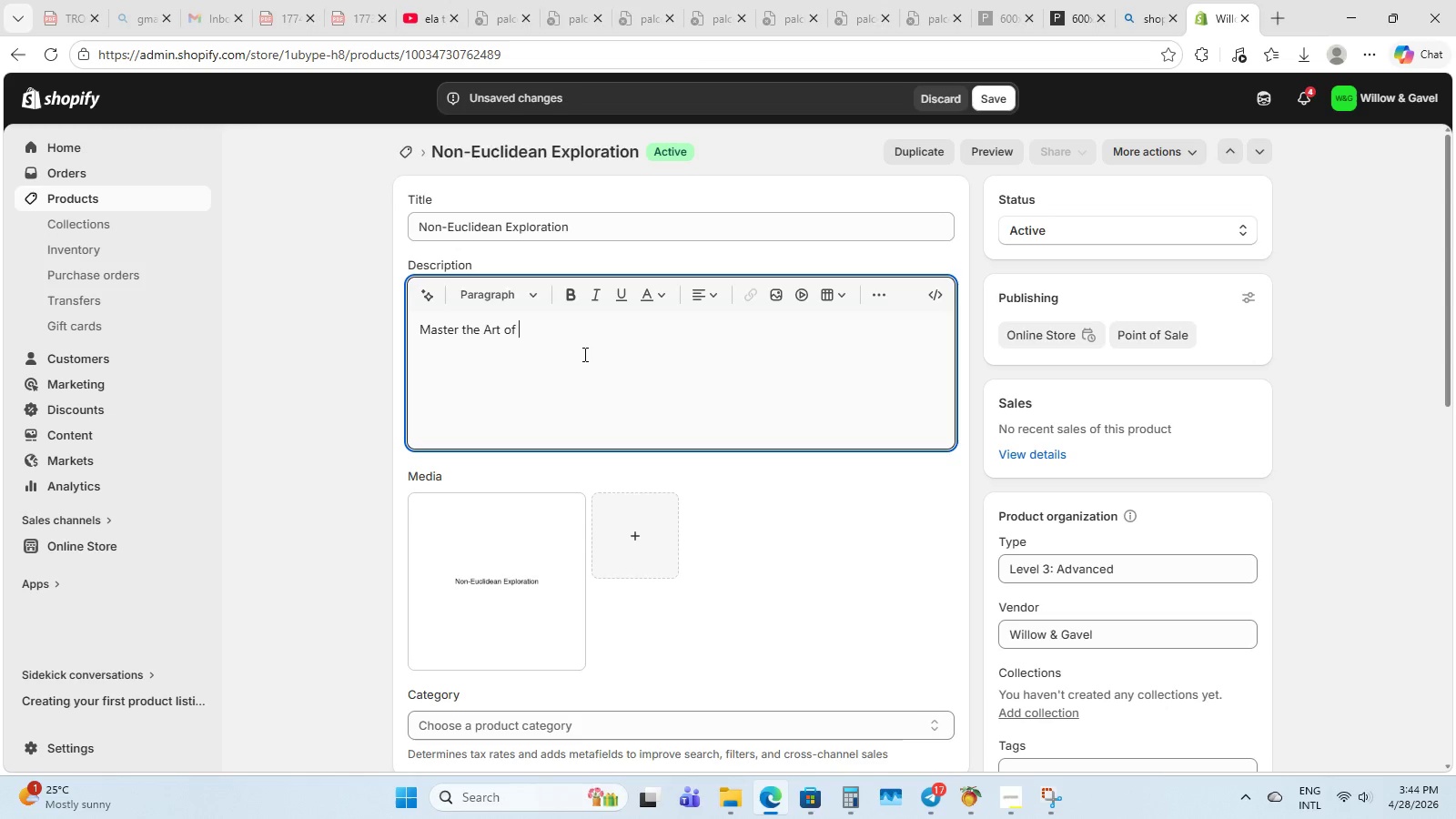 
type(Geometry. )
 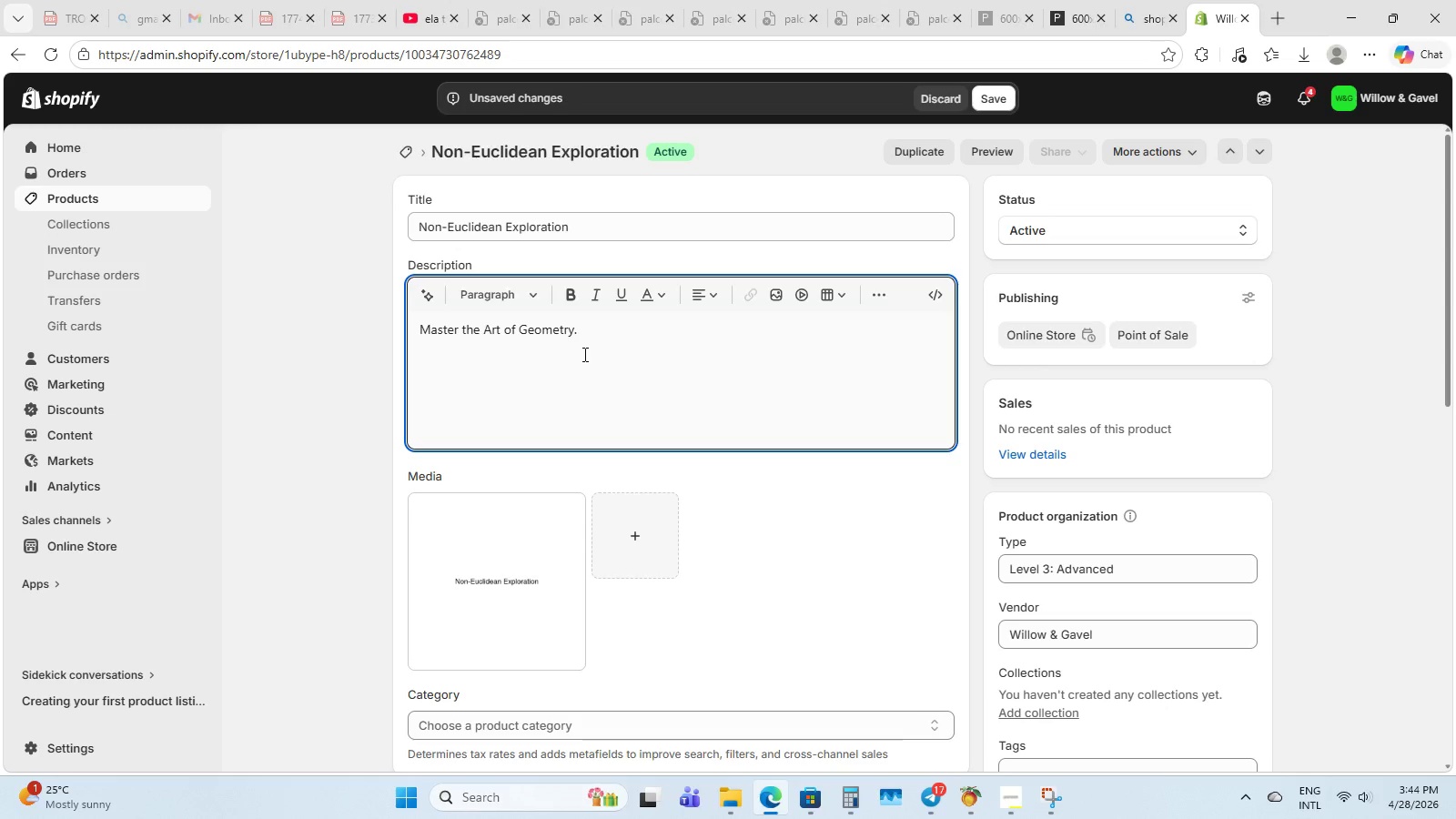 
wait(11.25)
 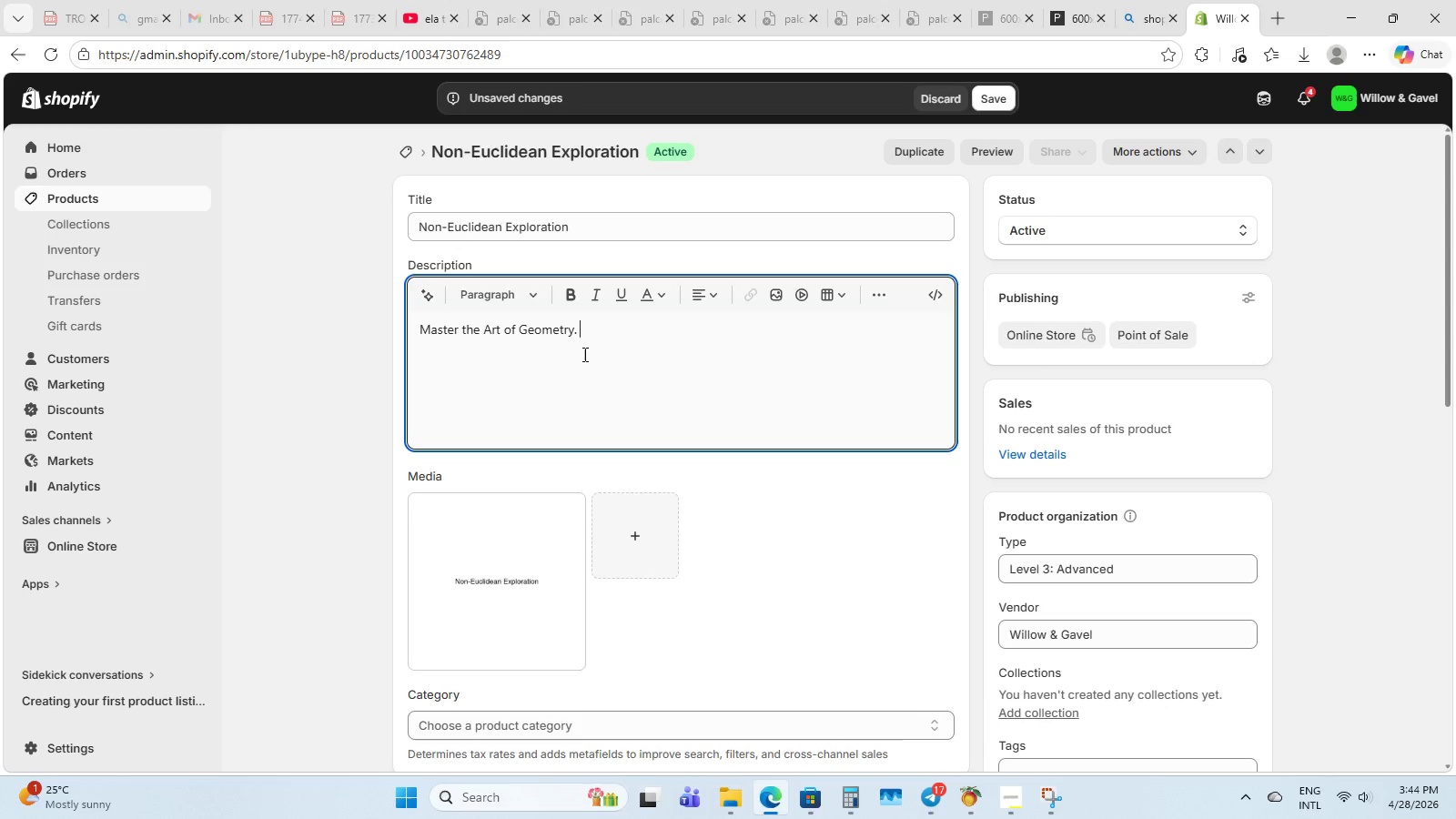 
type(Move beyo)
key(Backspace)
type(onf )
key(Backspace)
key(Backspace)
type(d flat surfaces and )
 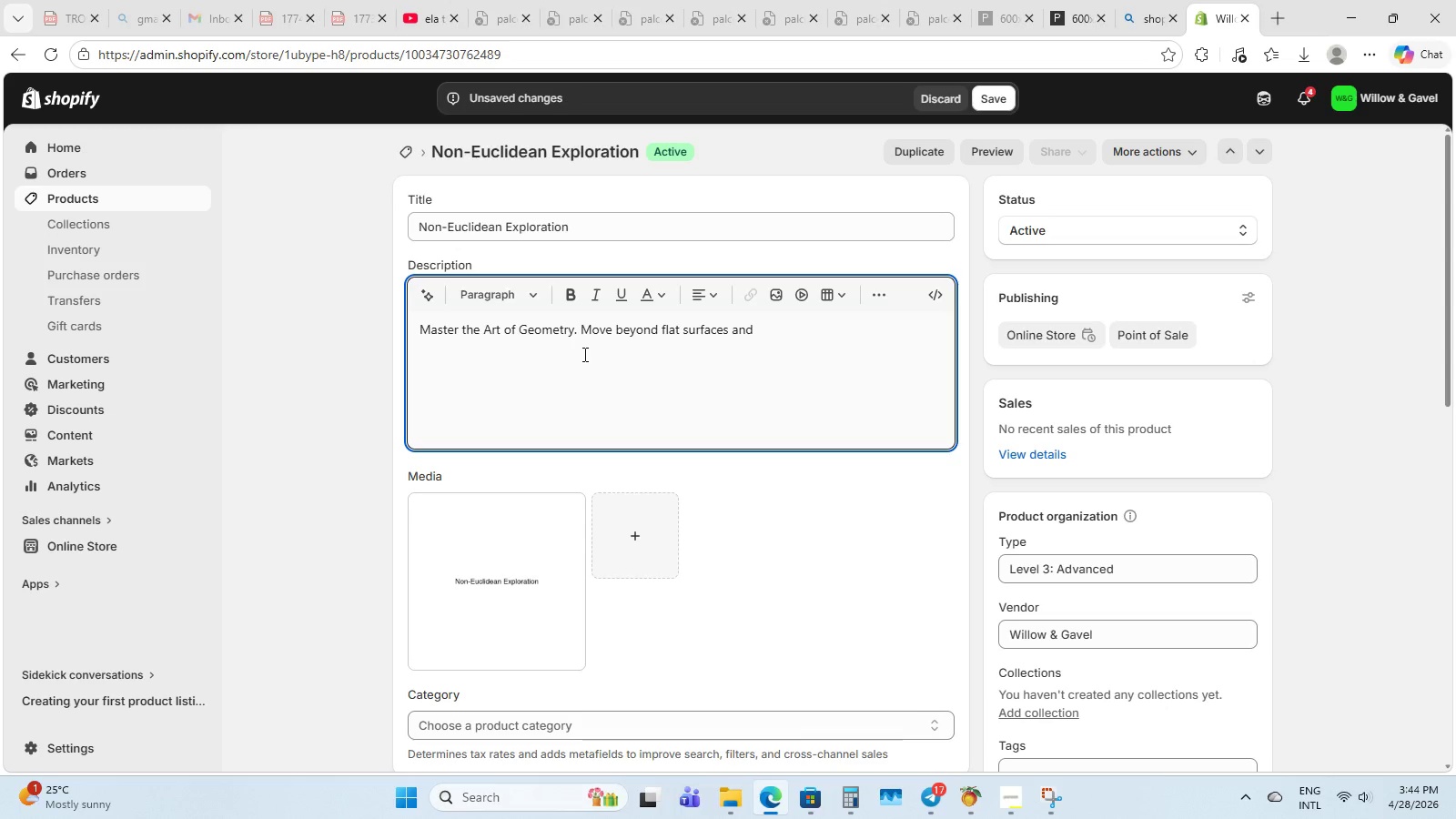 
wait(7.78)
 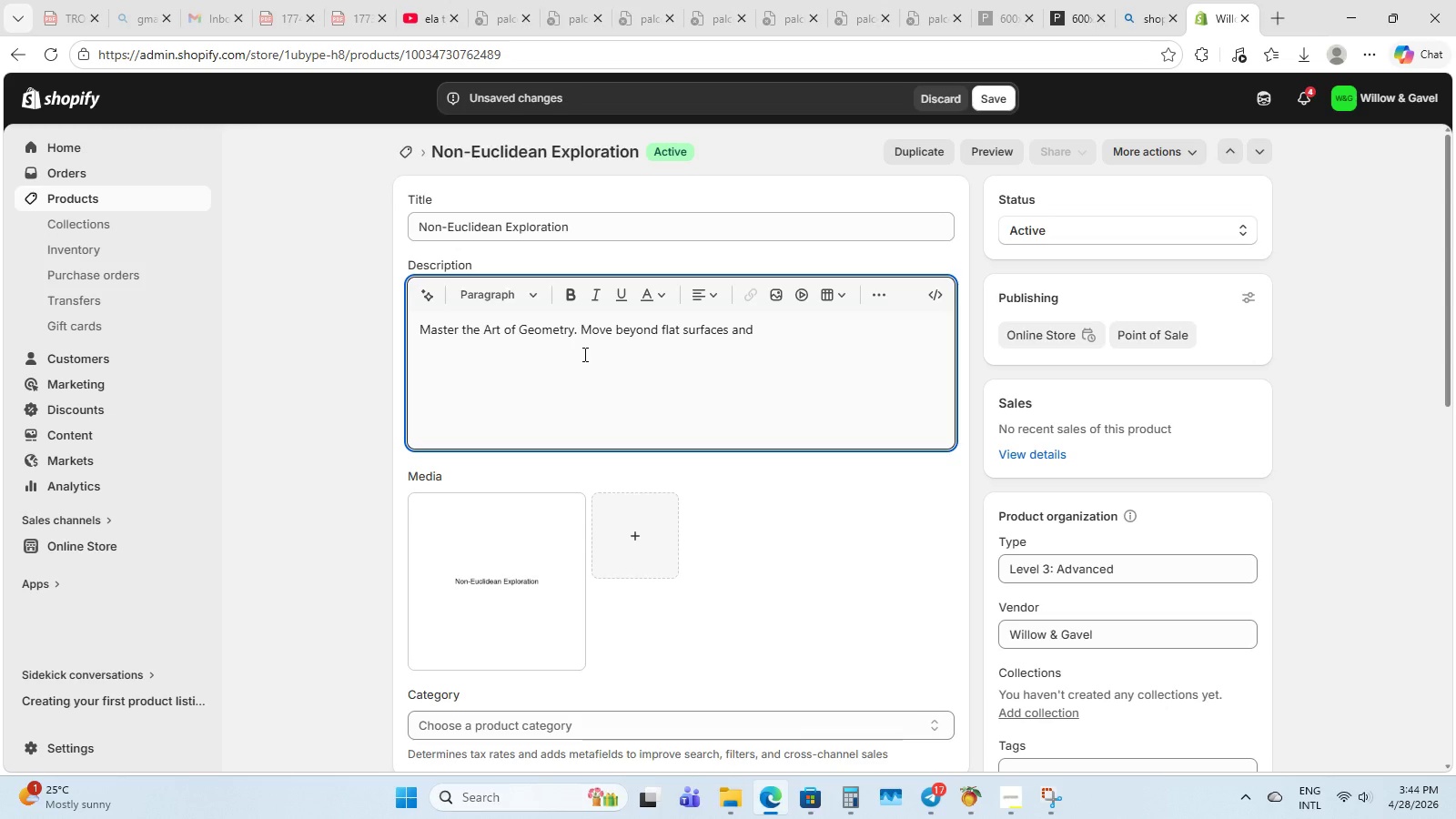 
type(ex[)
key(Backspace)
type(plore the mind-bending mathematicals )
key(Backspace)
key(Backspace)
 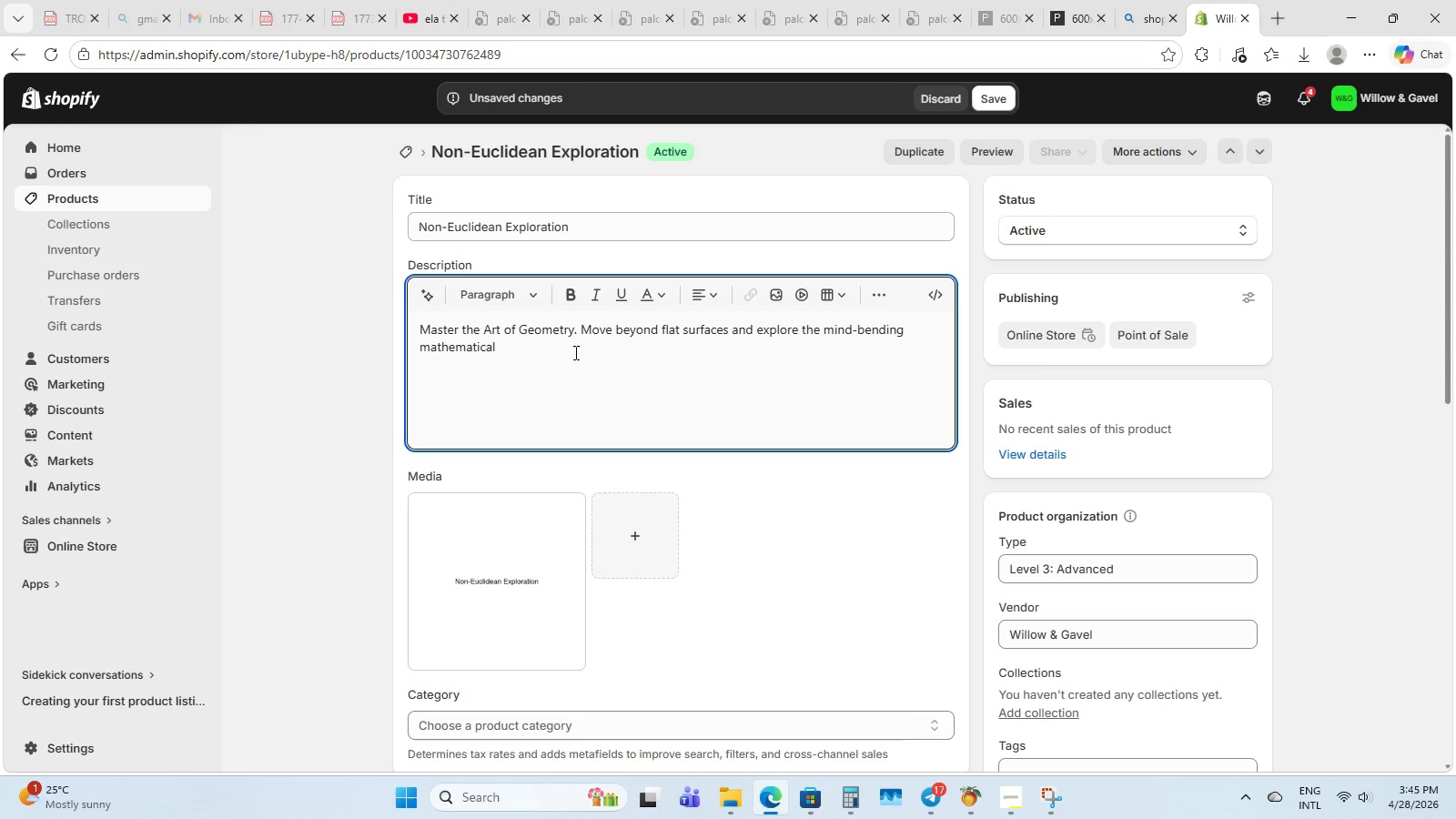 
wait(6.12)
 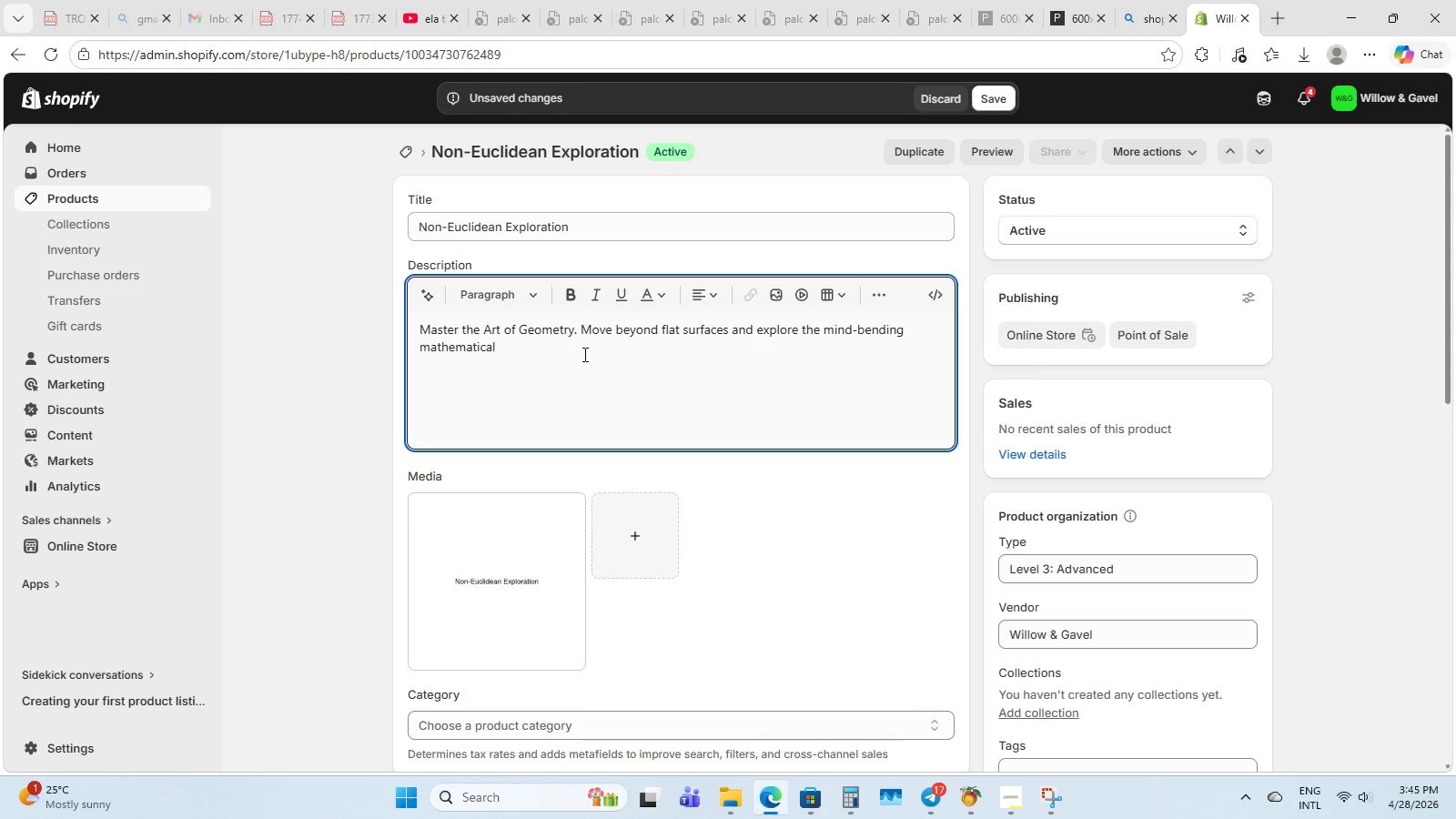 
key(Backspace)
key(Backspace)
type(s of curved )
 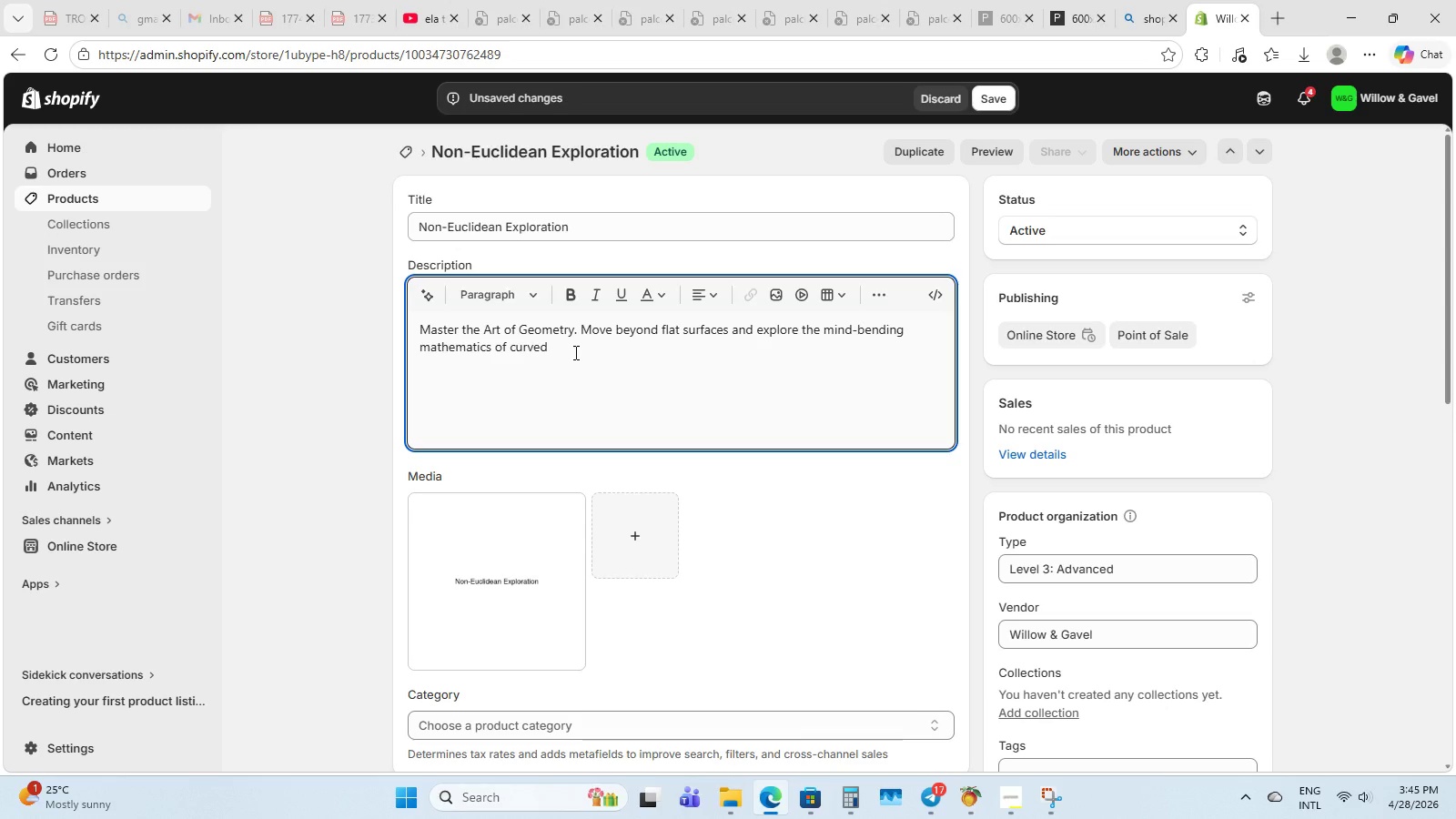 
wait(10.98)
 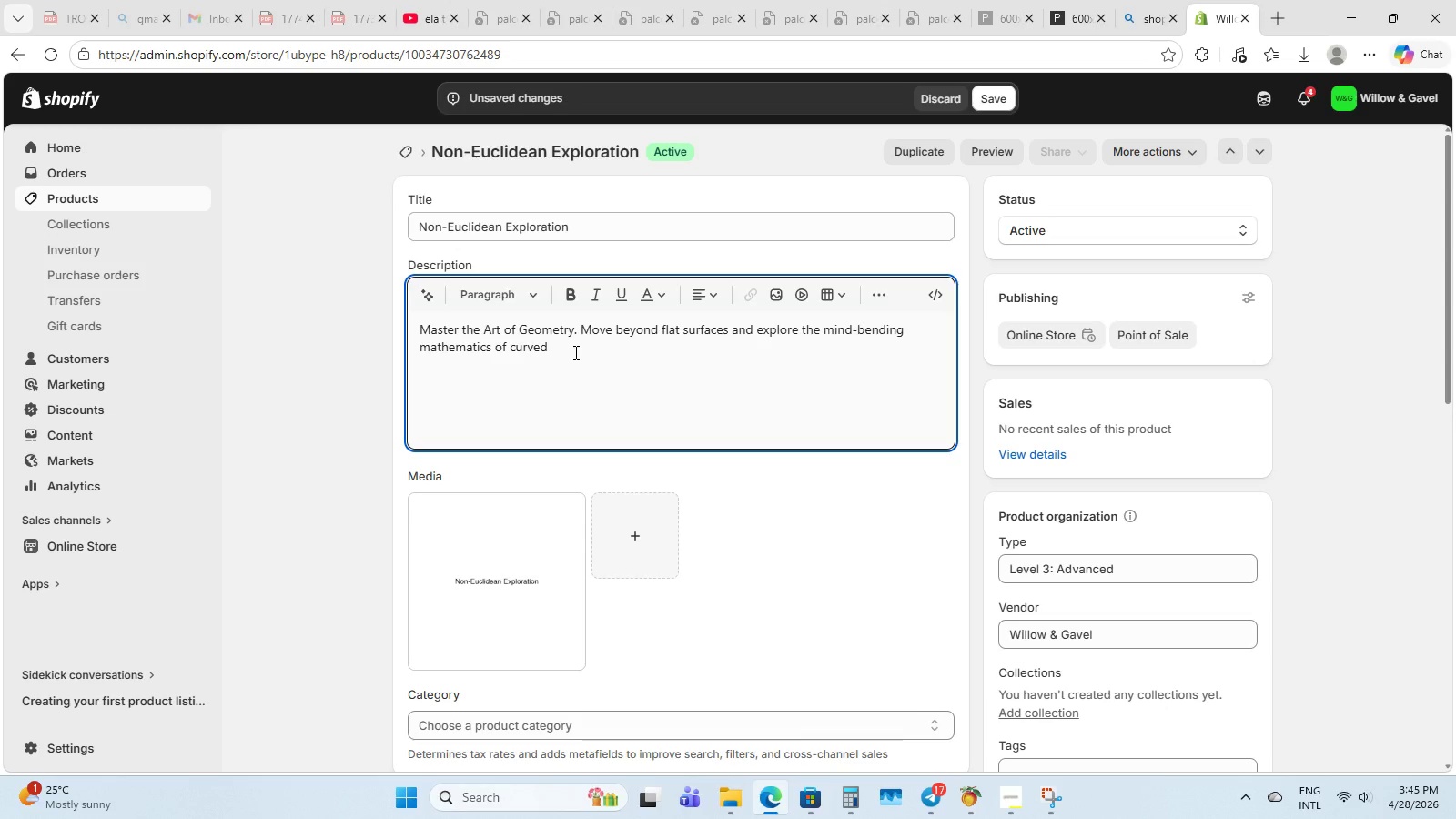 
type(This course provide physical modelung guides for hyperbolic and )
 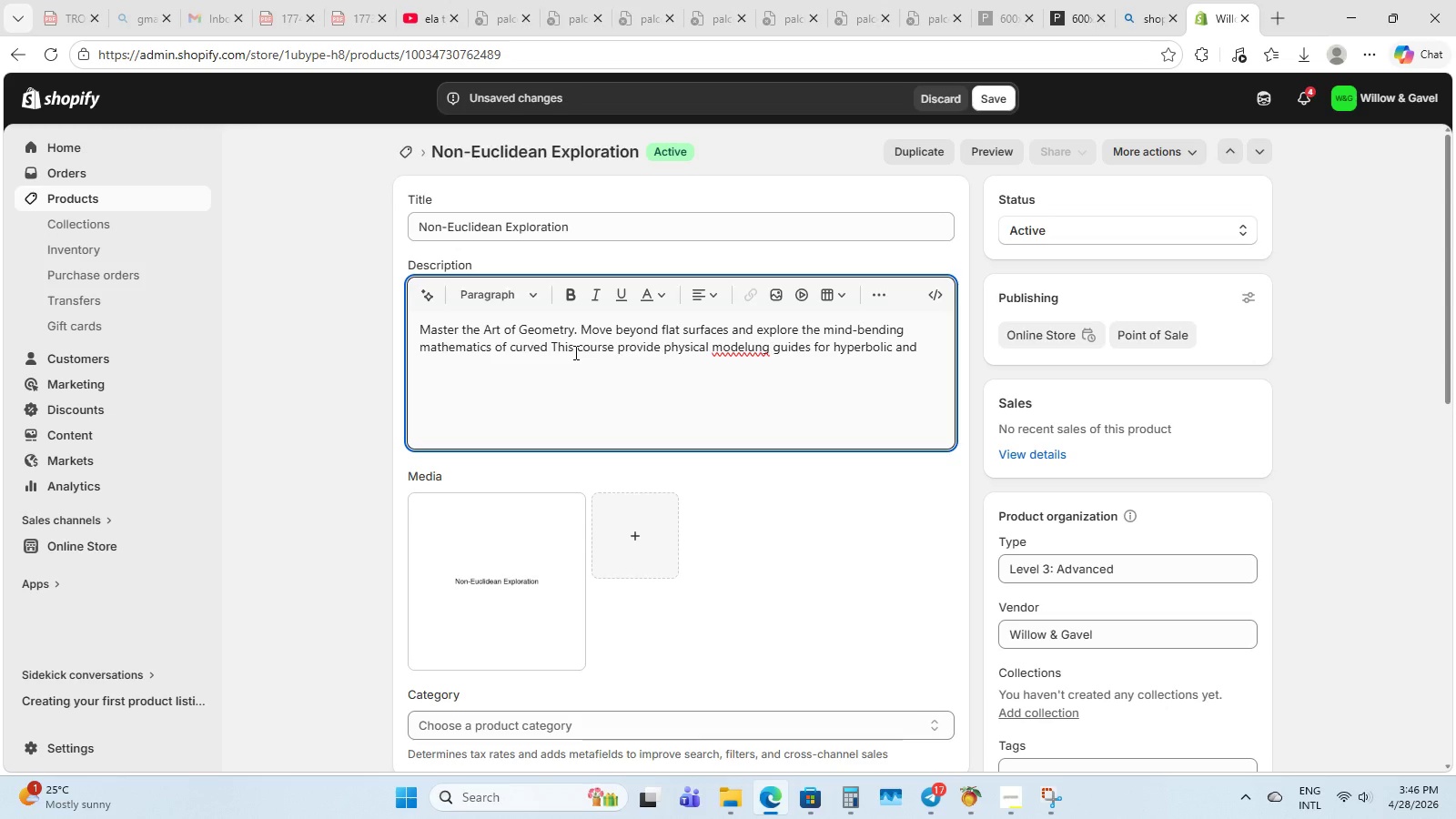 
wait(34.47)
 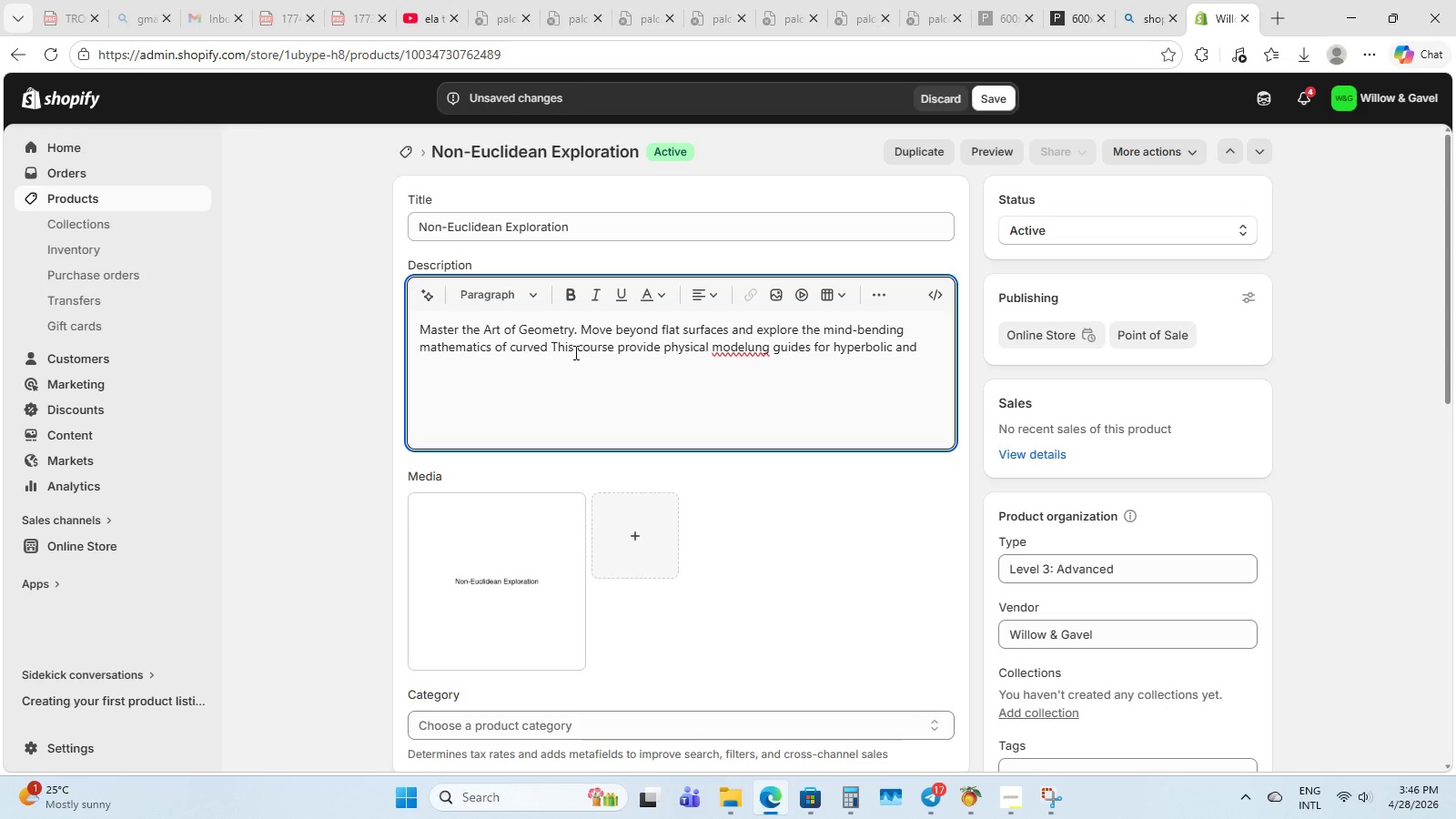 
type(speherical  gometrica;. )
key(Backspace)
key(Backspace)
key(Backspace)
key(Backspace)
type(al)
 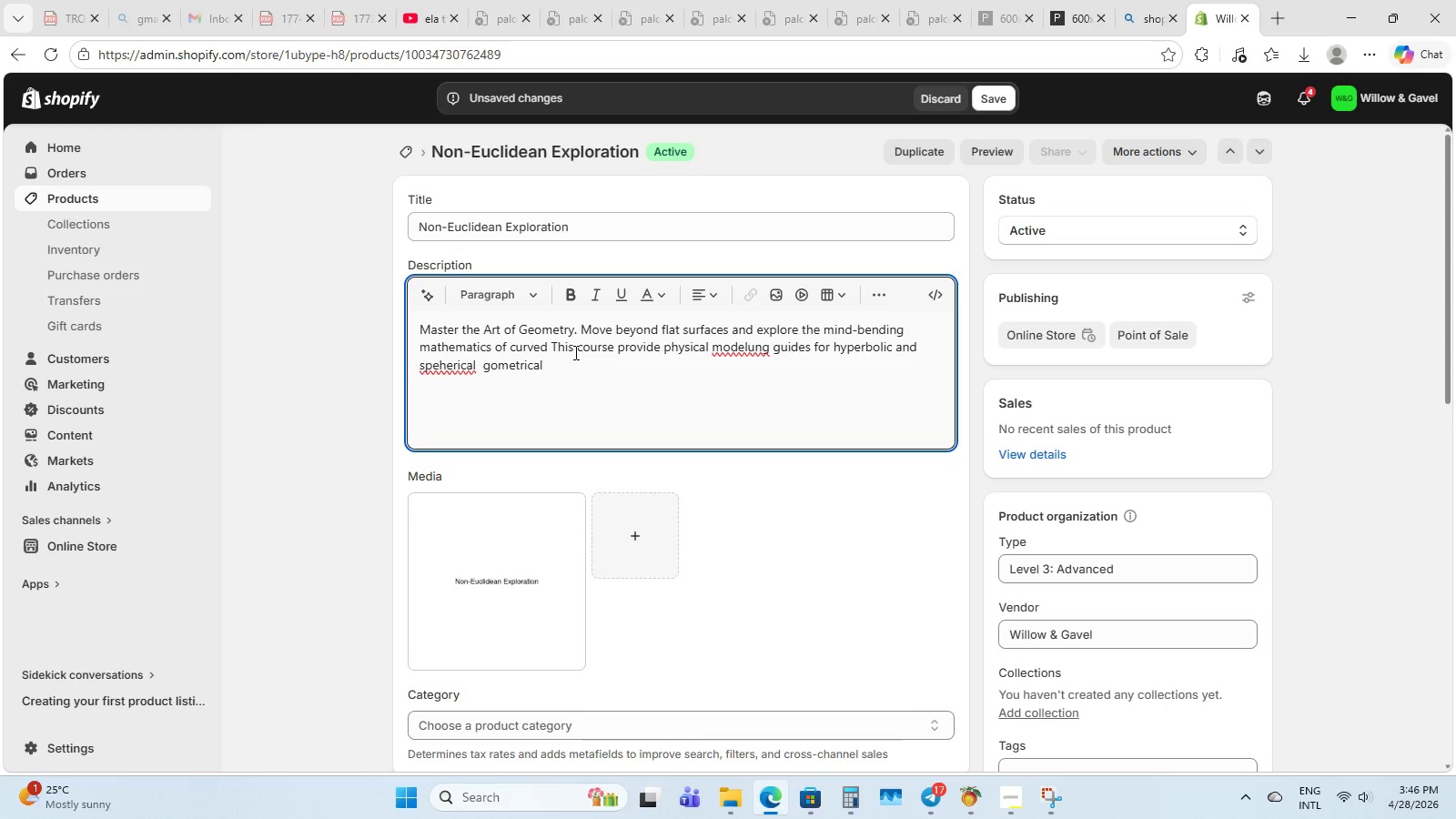 
wait(11.09)
 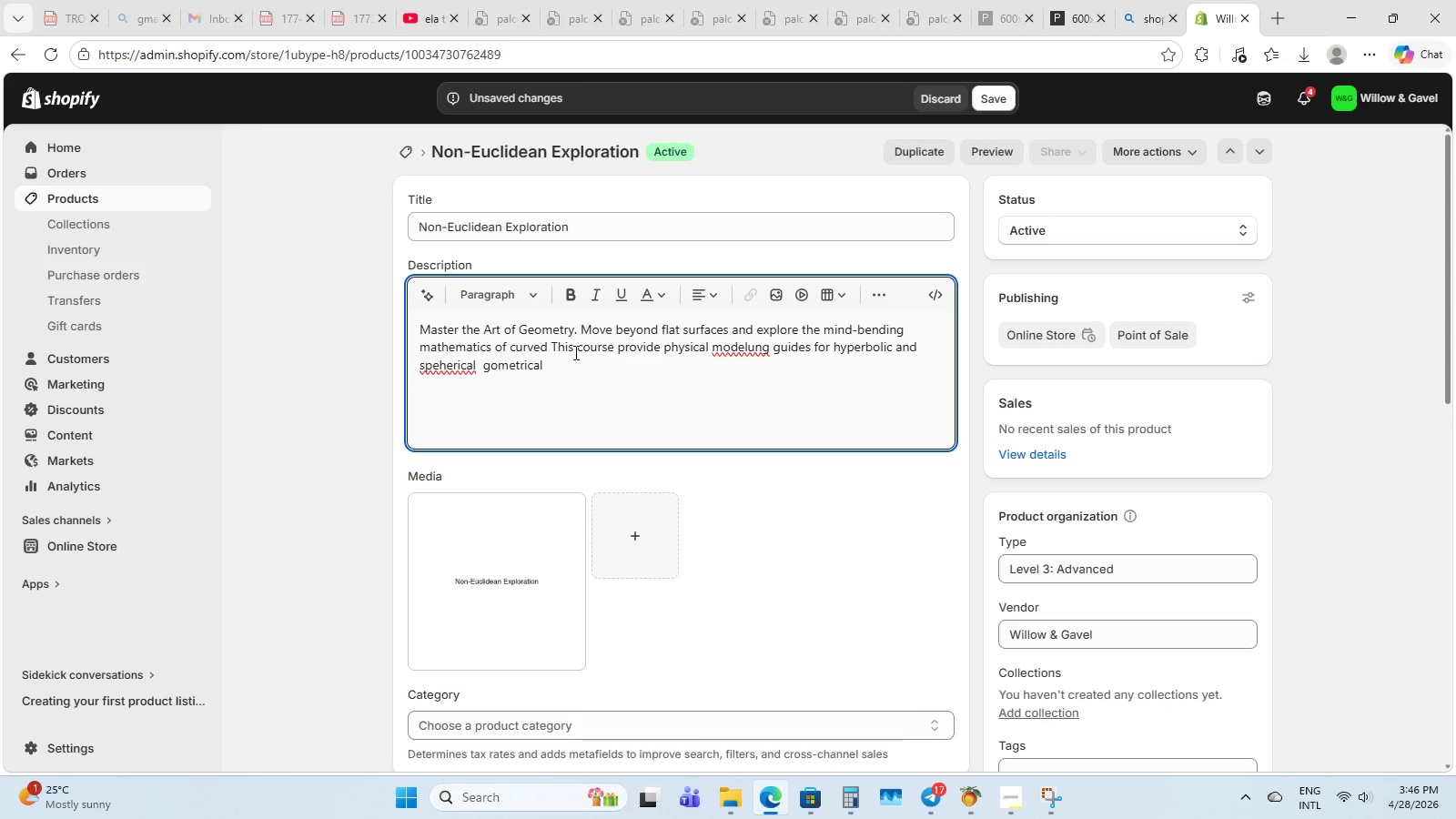 
key(Backspace)
key(Backspace)
key(Backspace)
key(Backspace)
key(Backspace)
type(ry. The digital access a)
key(Backspace)
type(sea )
key(Backspace)
type(t covers the theoretica; transitions )
key(Backspace)
key(Backspace)
type( from stamdard geomer)
key(Backspace)
type(try to the complx)
key(Backspace)
type(ex shapes used in moder)
key(Backspace)
type(rn physics and advanced sign)
key(Backspace)
key(Backspace)
key(Backspace)
key(Backspace)
type(design.)
 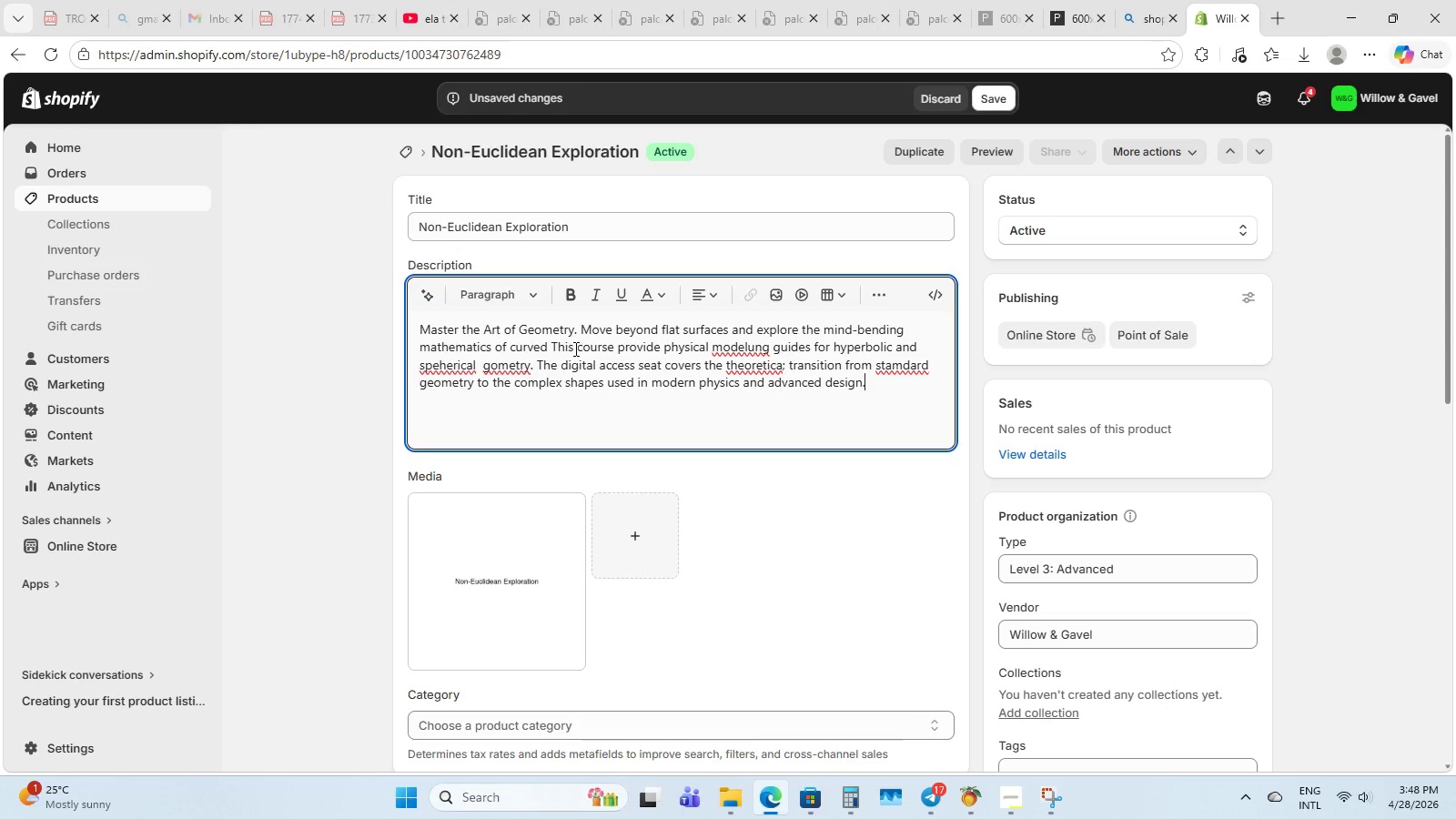 
scroll: coordinate [574, 349], scroll_direction: up, amount: 2.0
 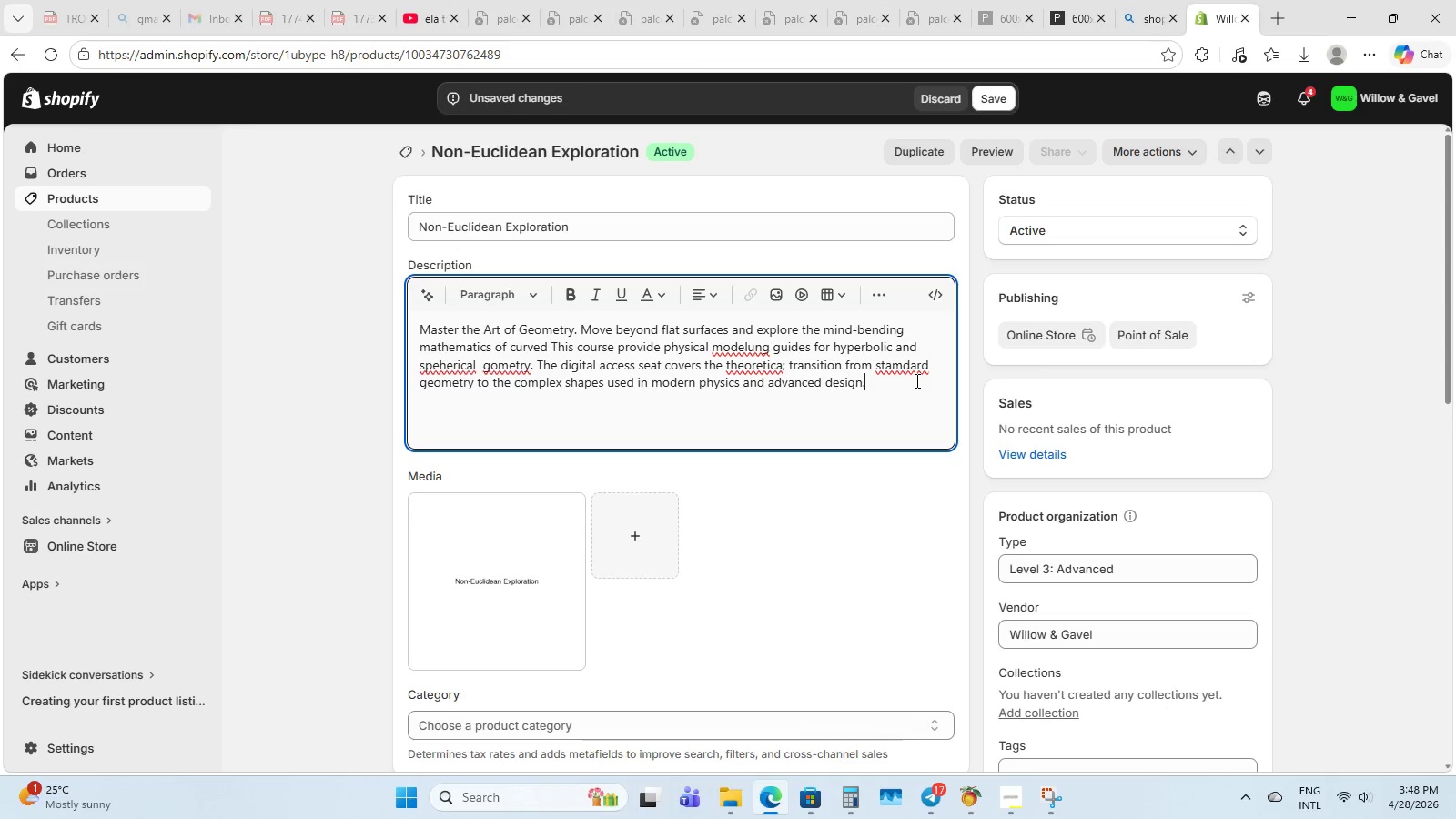 
left_click([915, 368])
 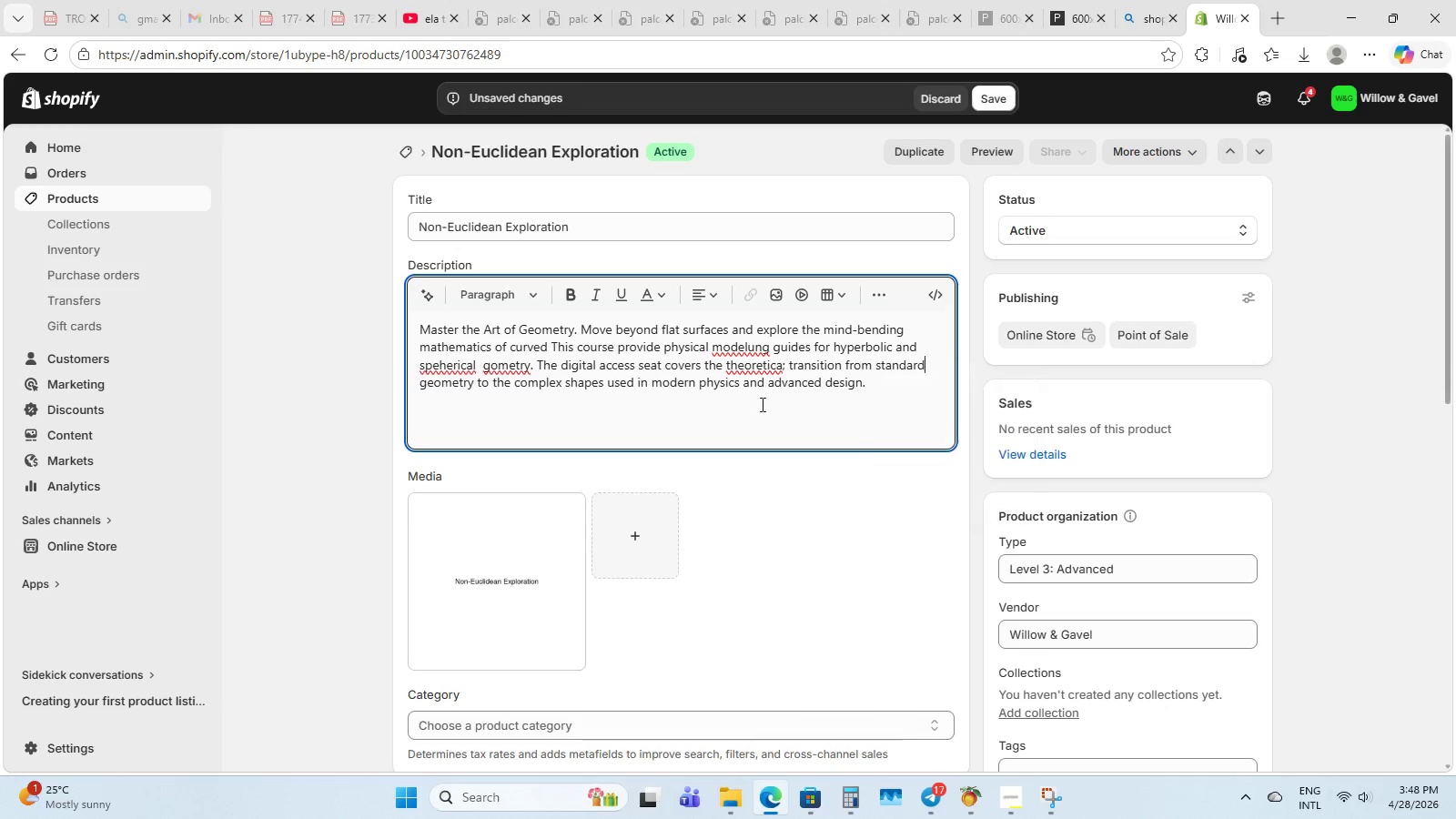 
left_click([754, 372])
 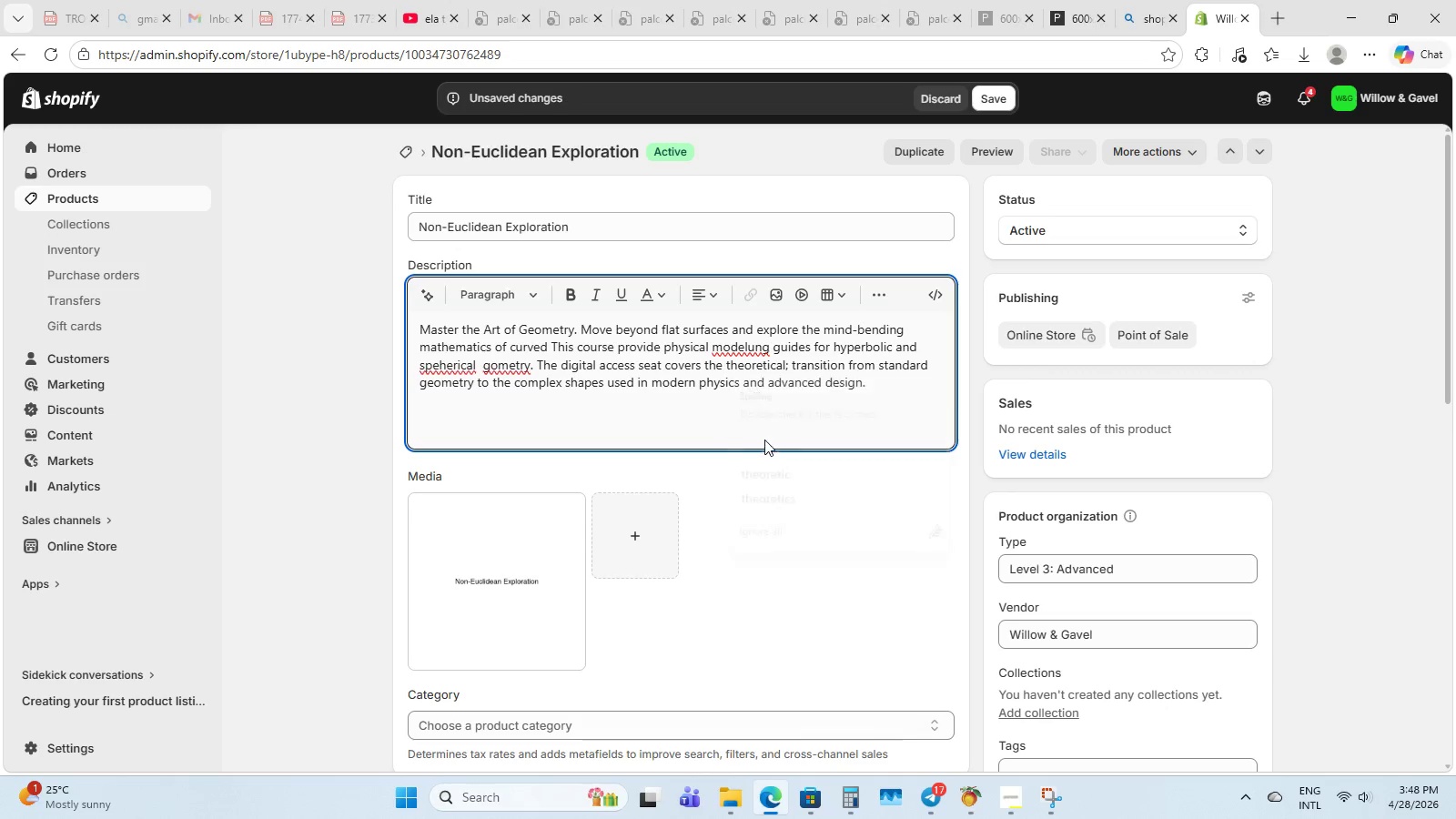 
left_click([739, 341])
 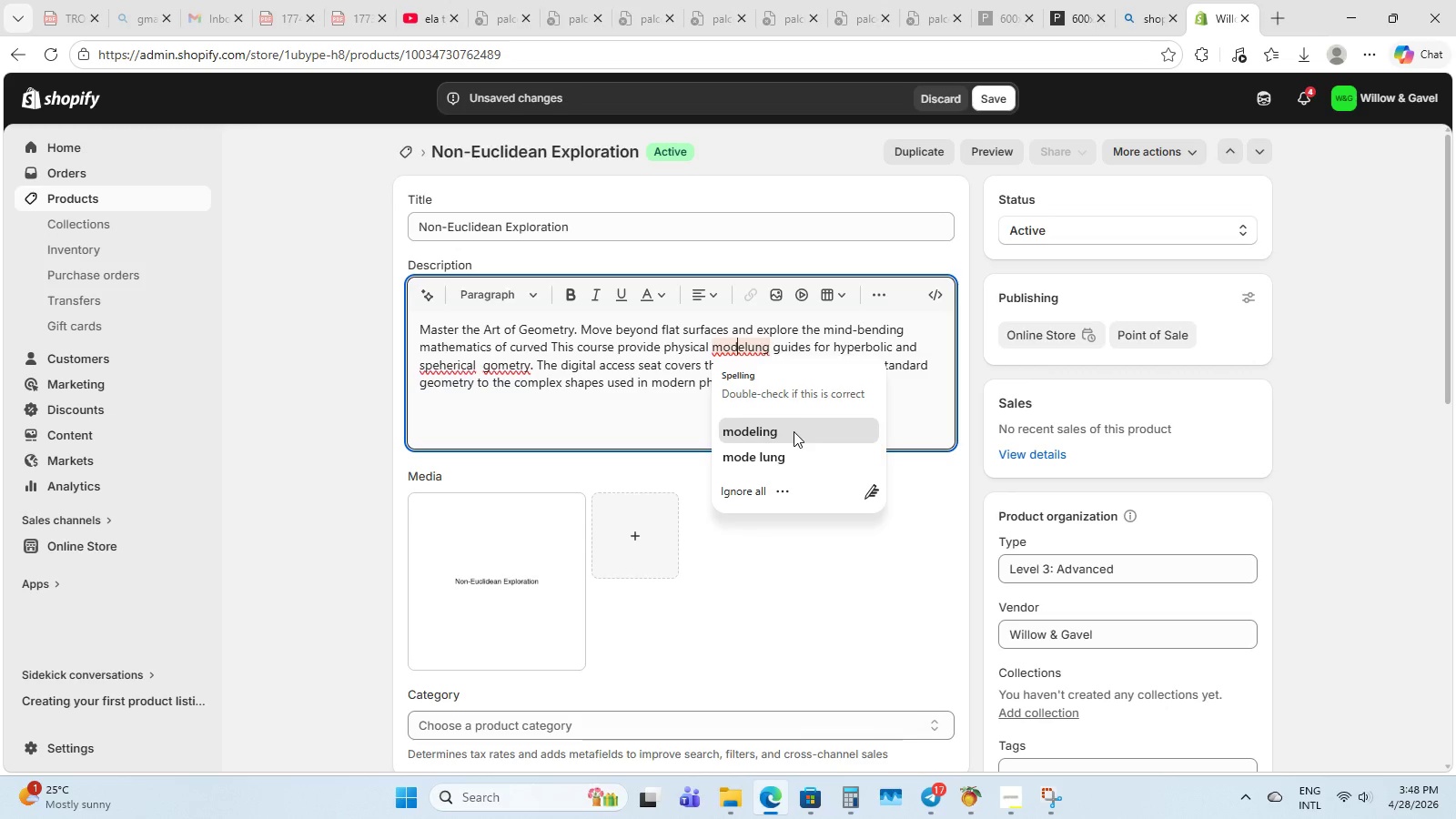 
left_click([794, 431])
 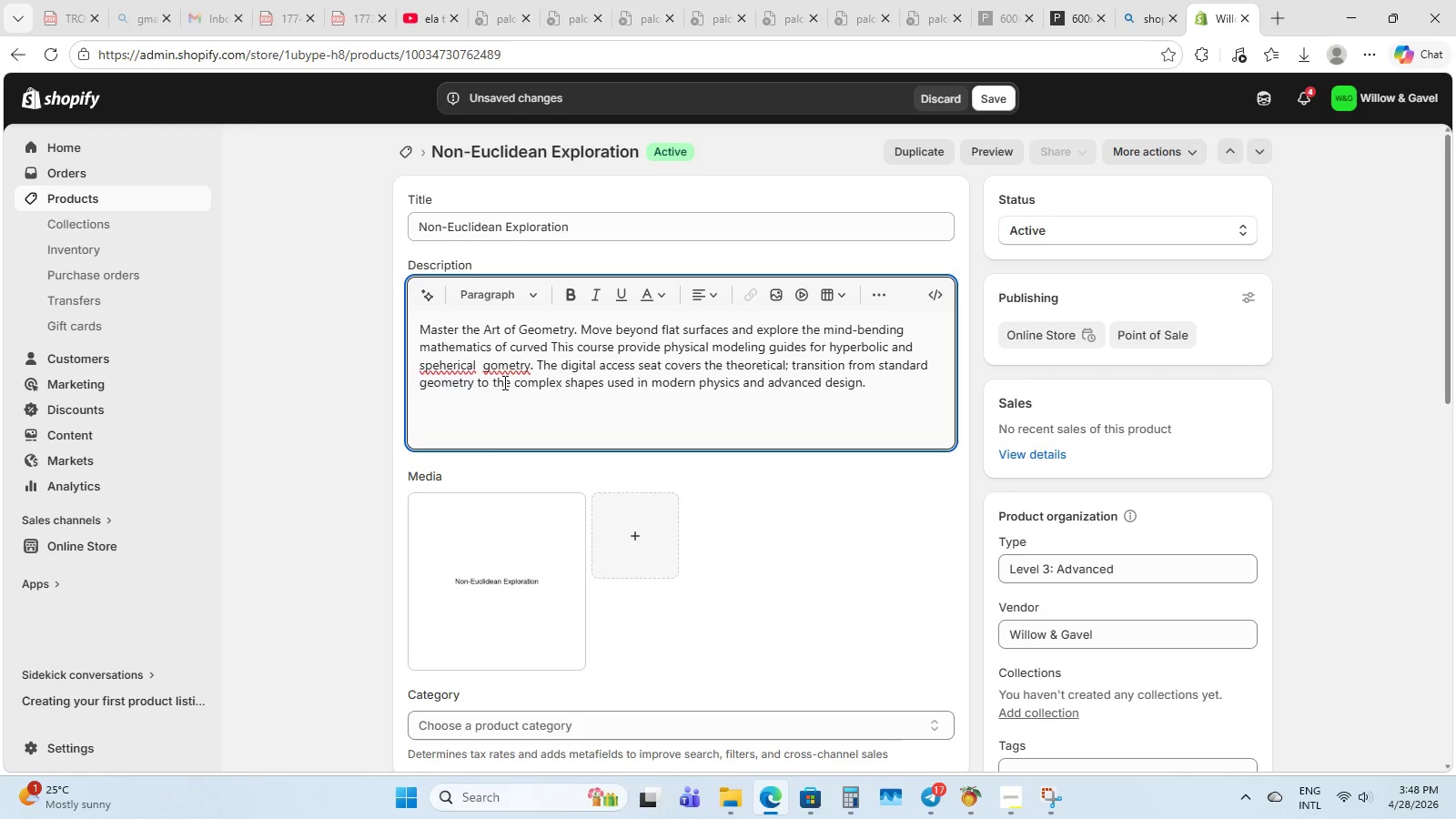 
left_click([505, 369])
 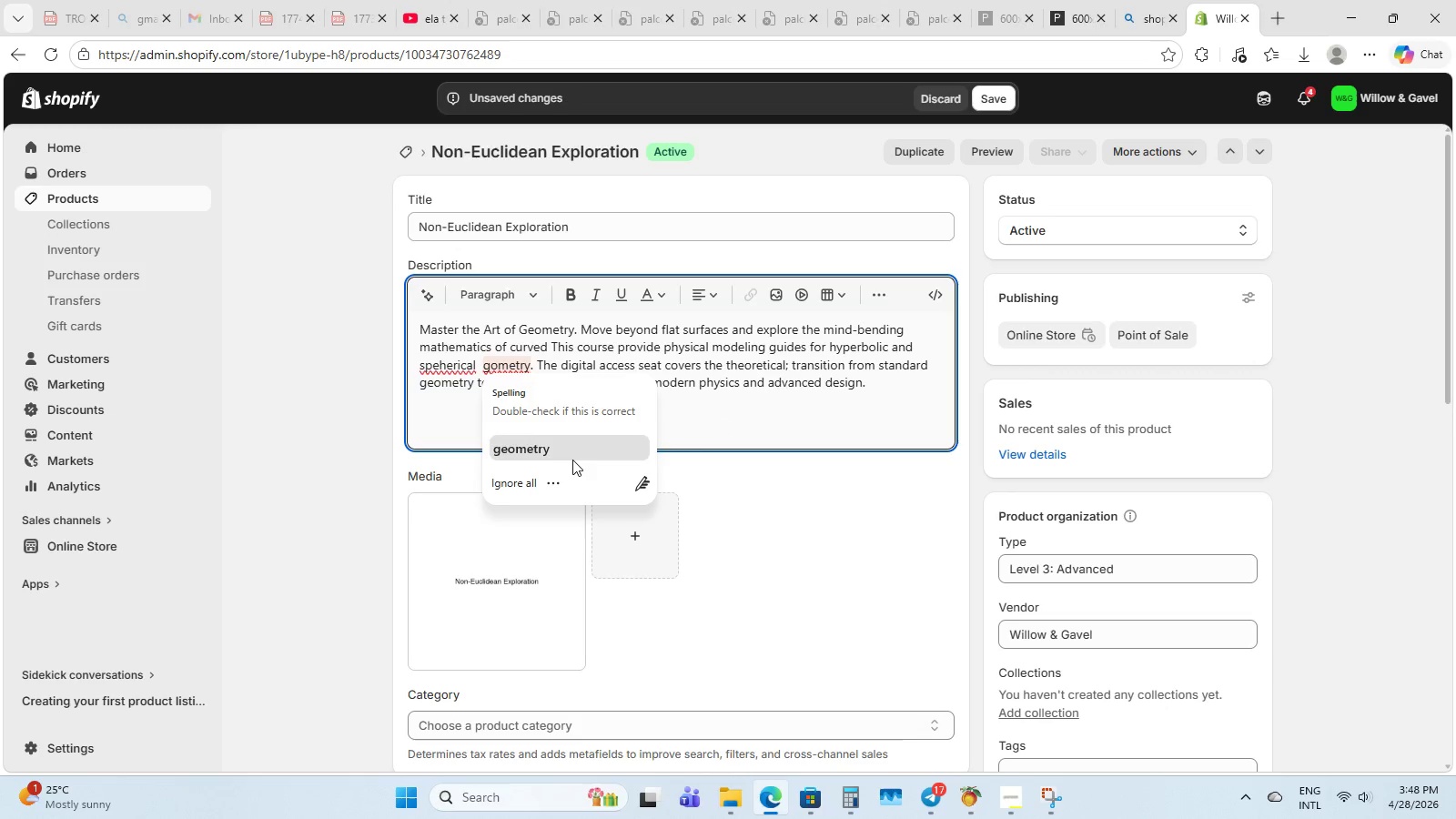 
left_click([571, 459])
 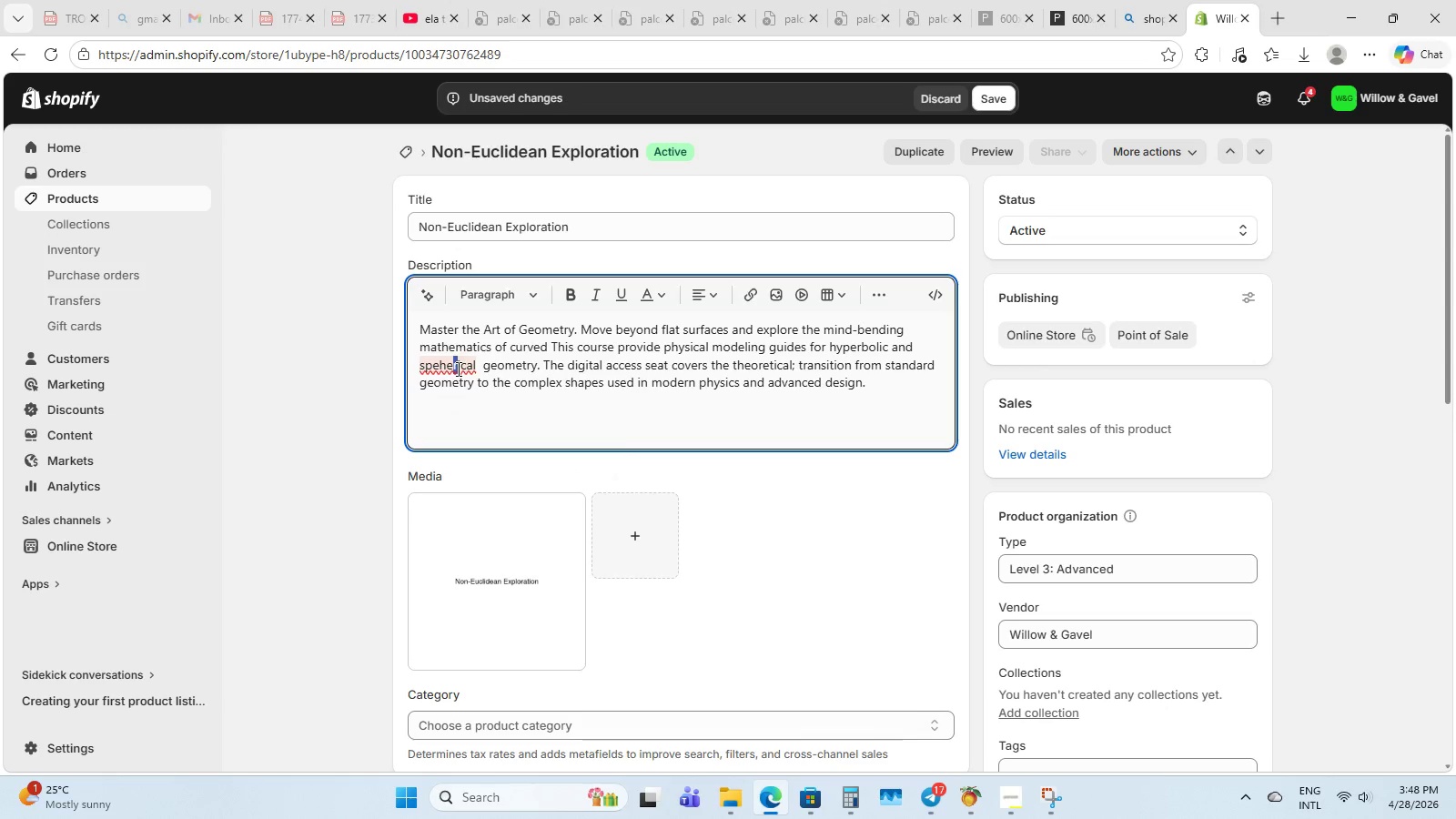 
left_click([516, 450])
 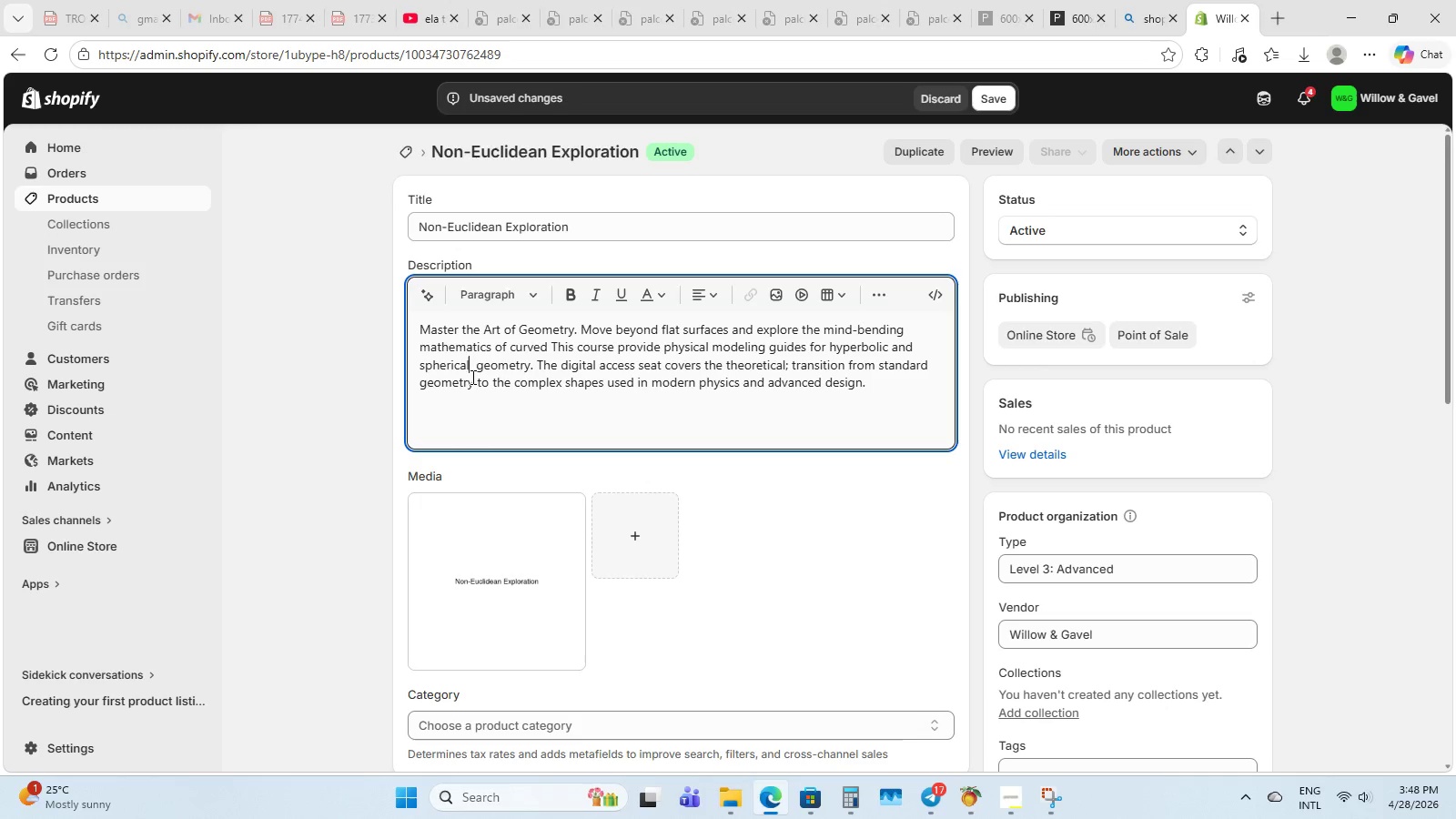 
left_click([471, 372])
 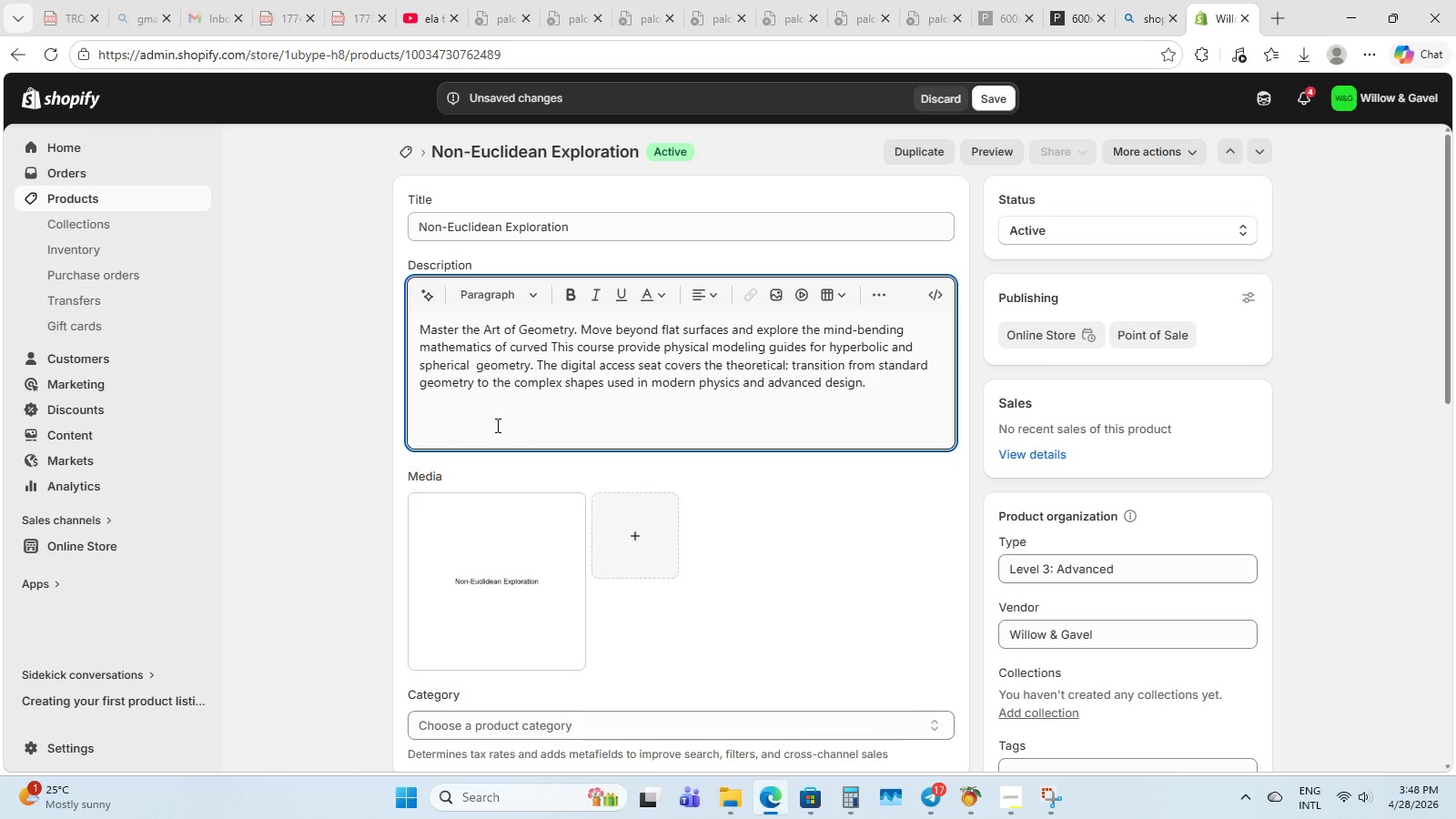 
key(Backspace)
 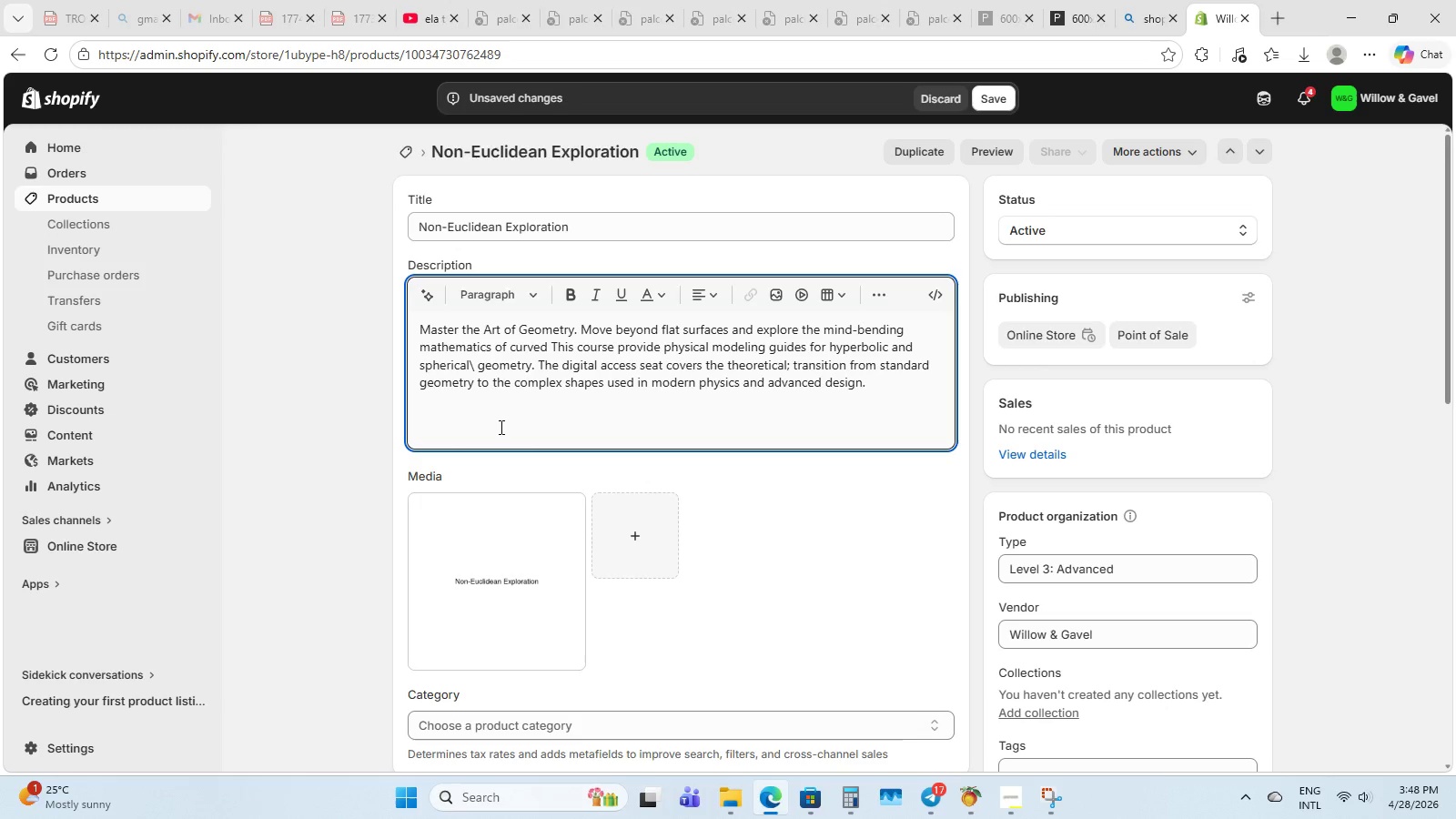 
key(Backslash)
 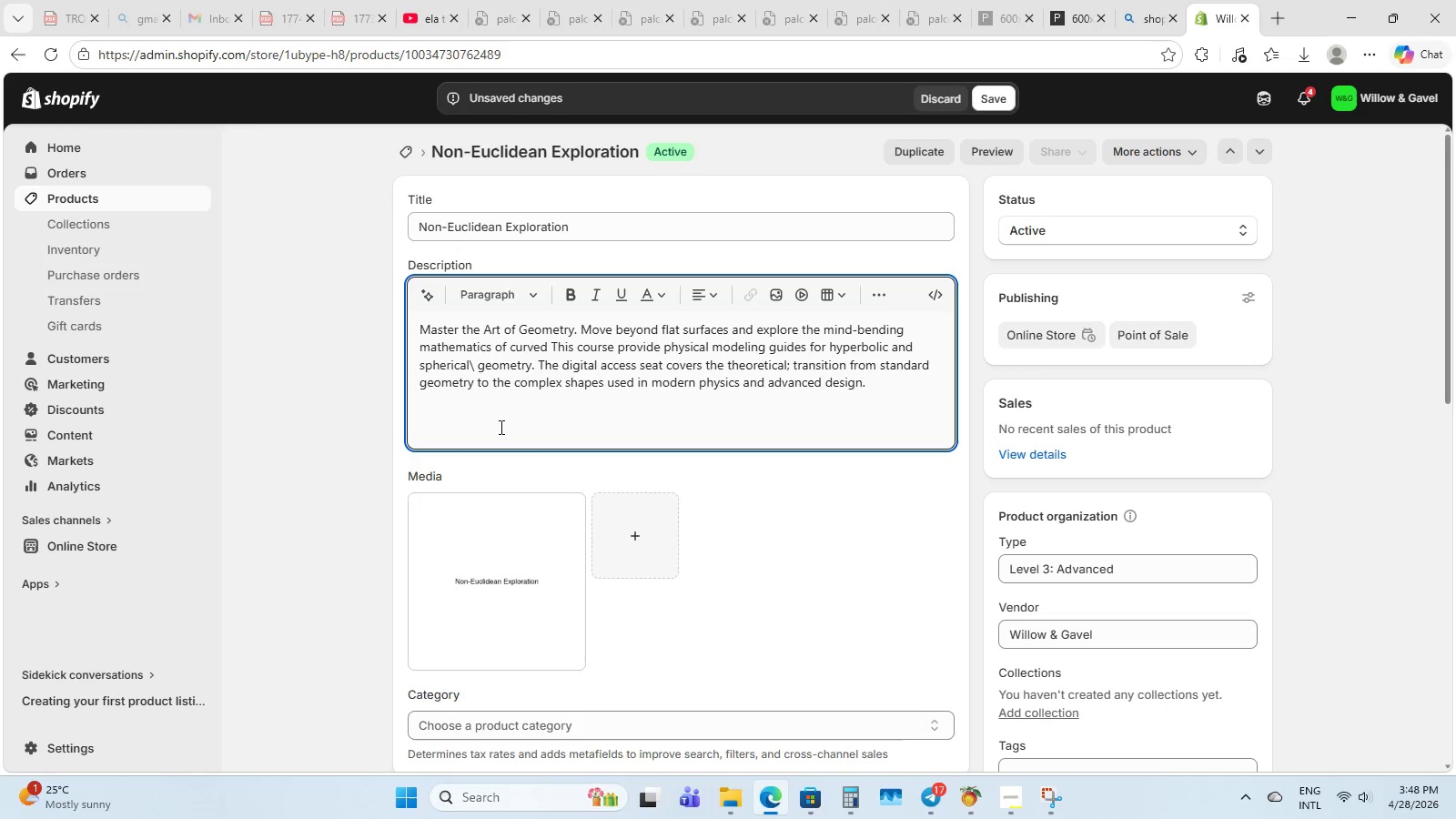 
key(Backspace)
 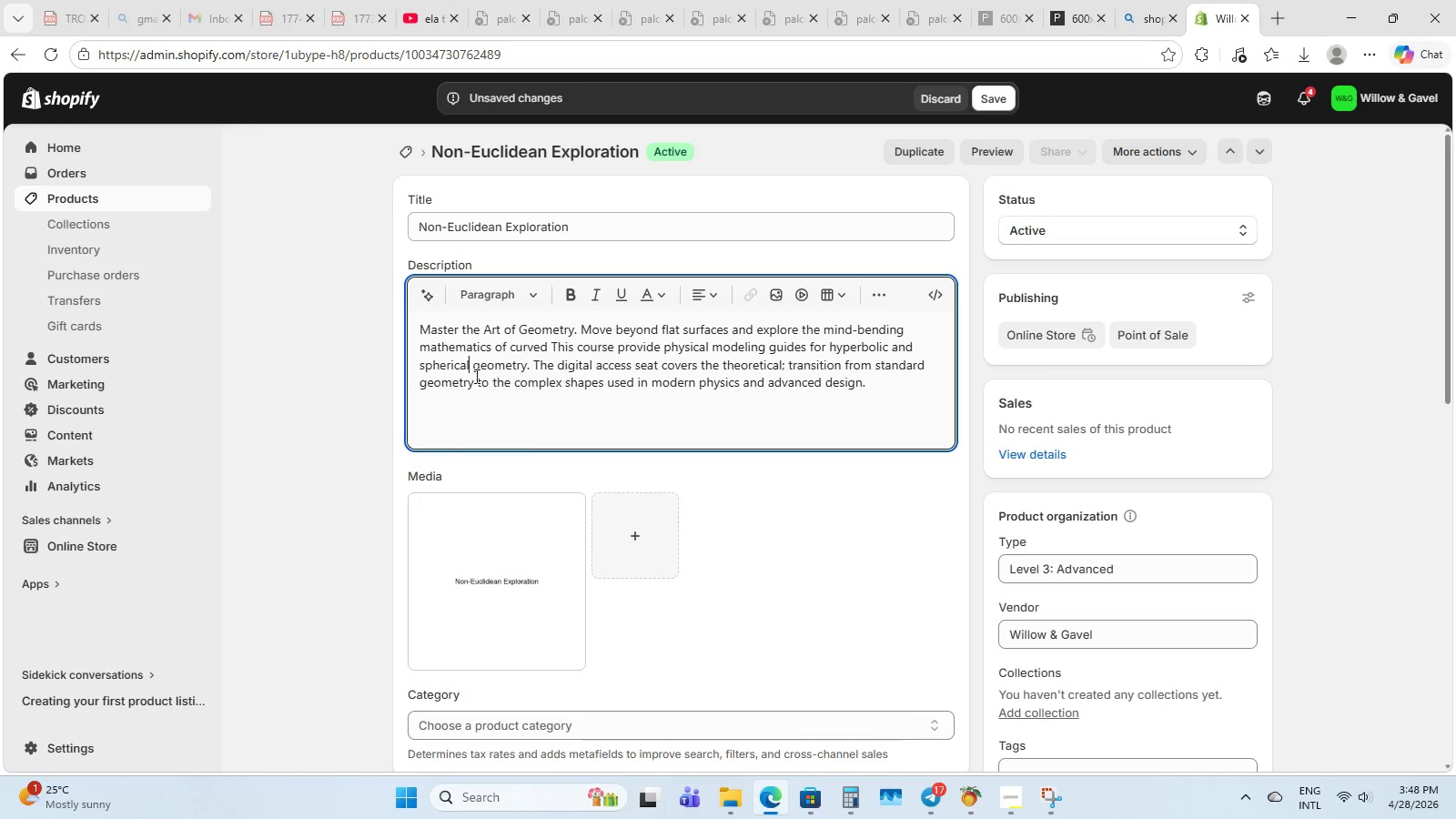 
left_click([470, 369])
 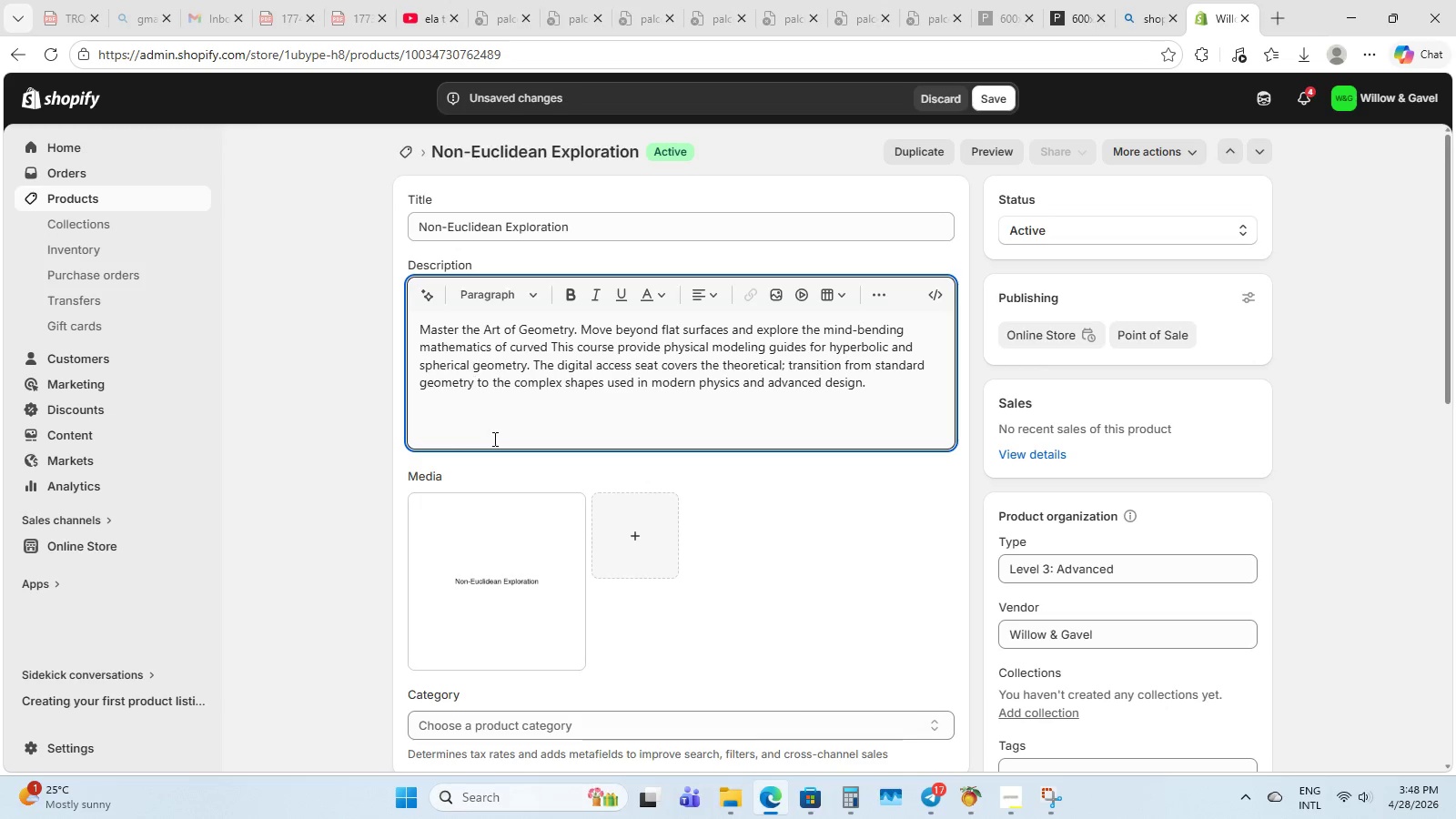 
key(Backspace)
 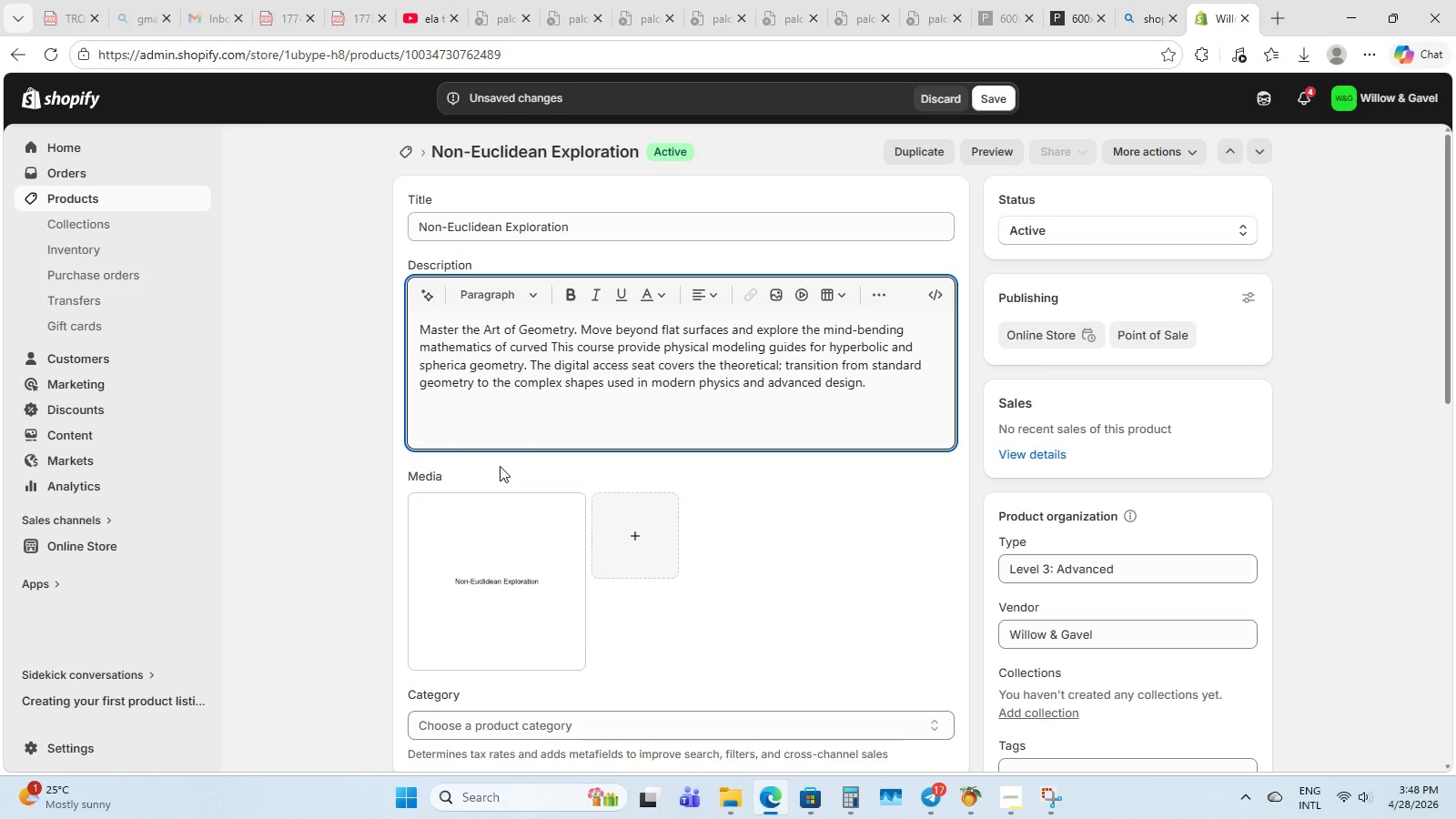 
key(L)
 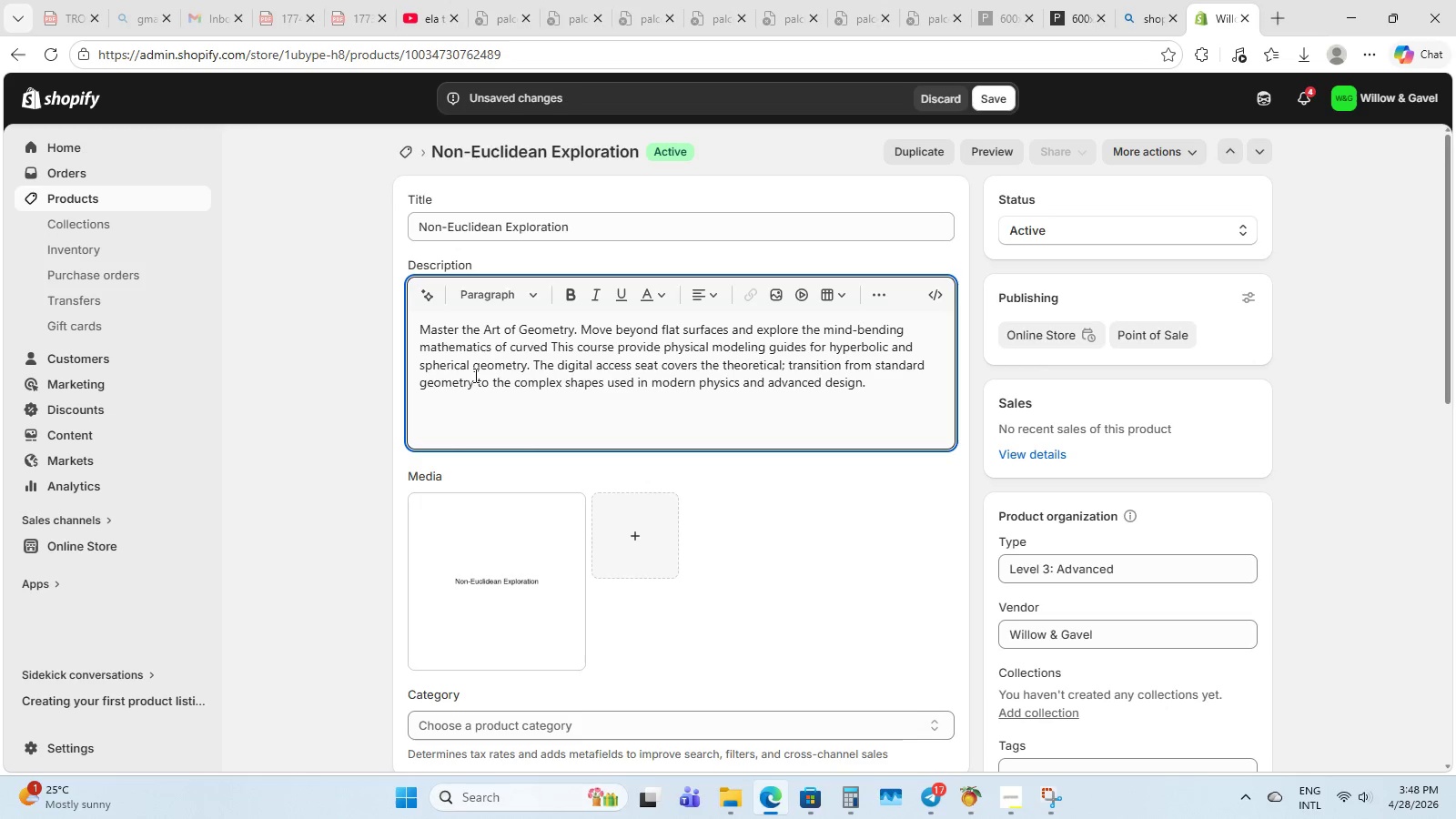 
left_click([473, 369])
 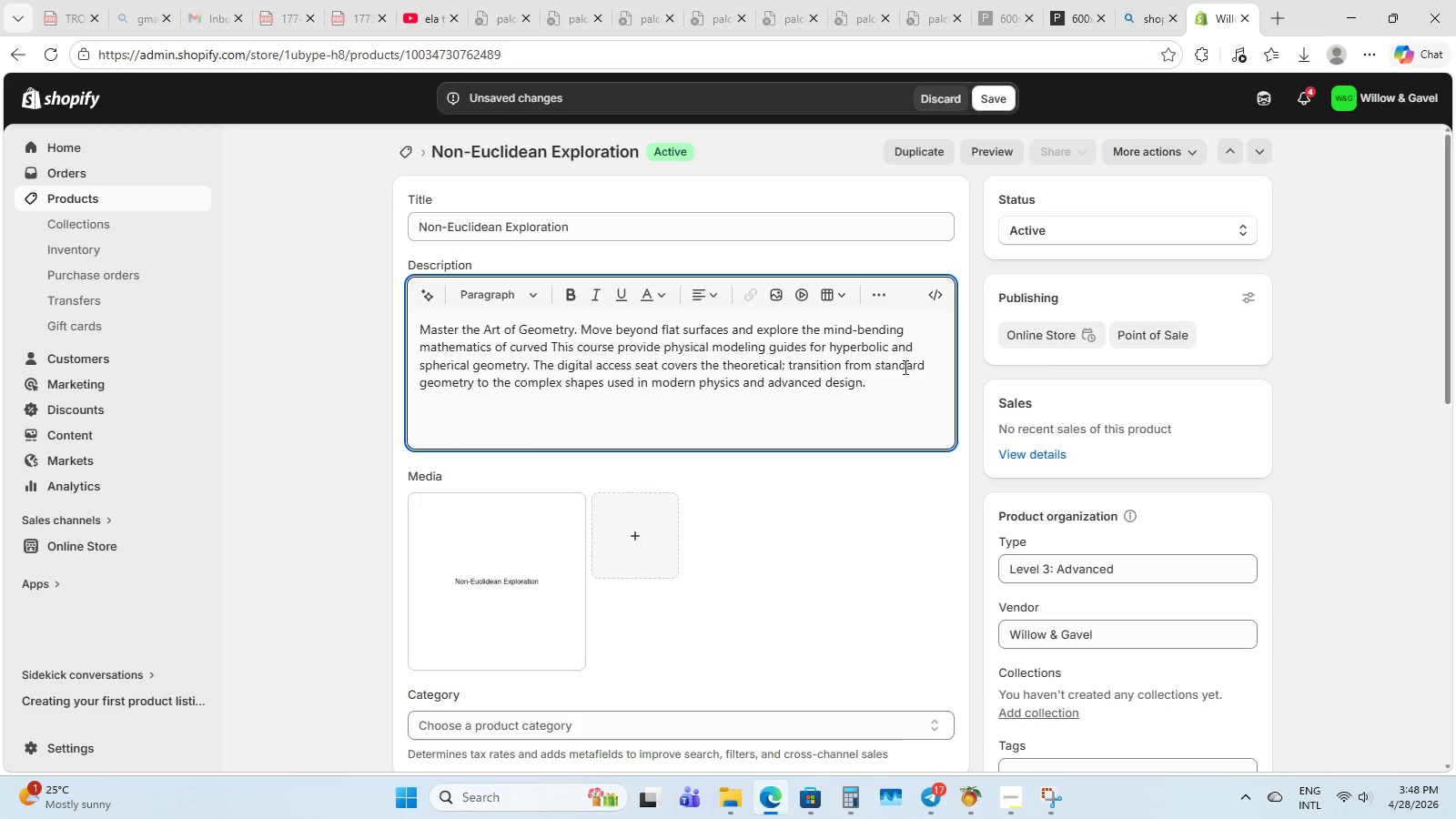 
left_click([890, 394])
 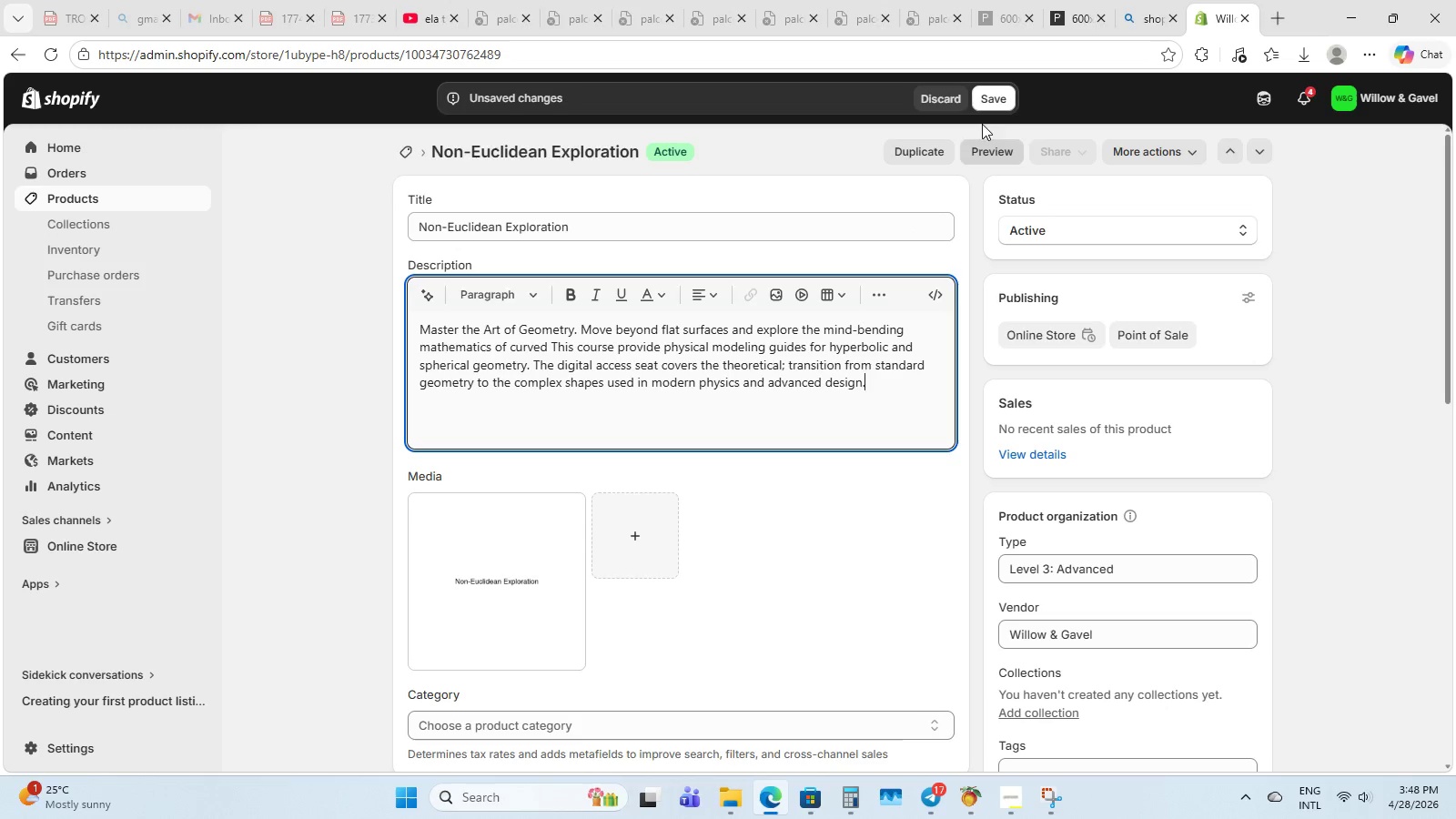 
left_click([996, 96])
 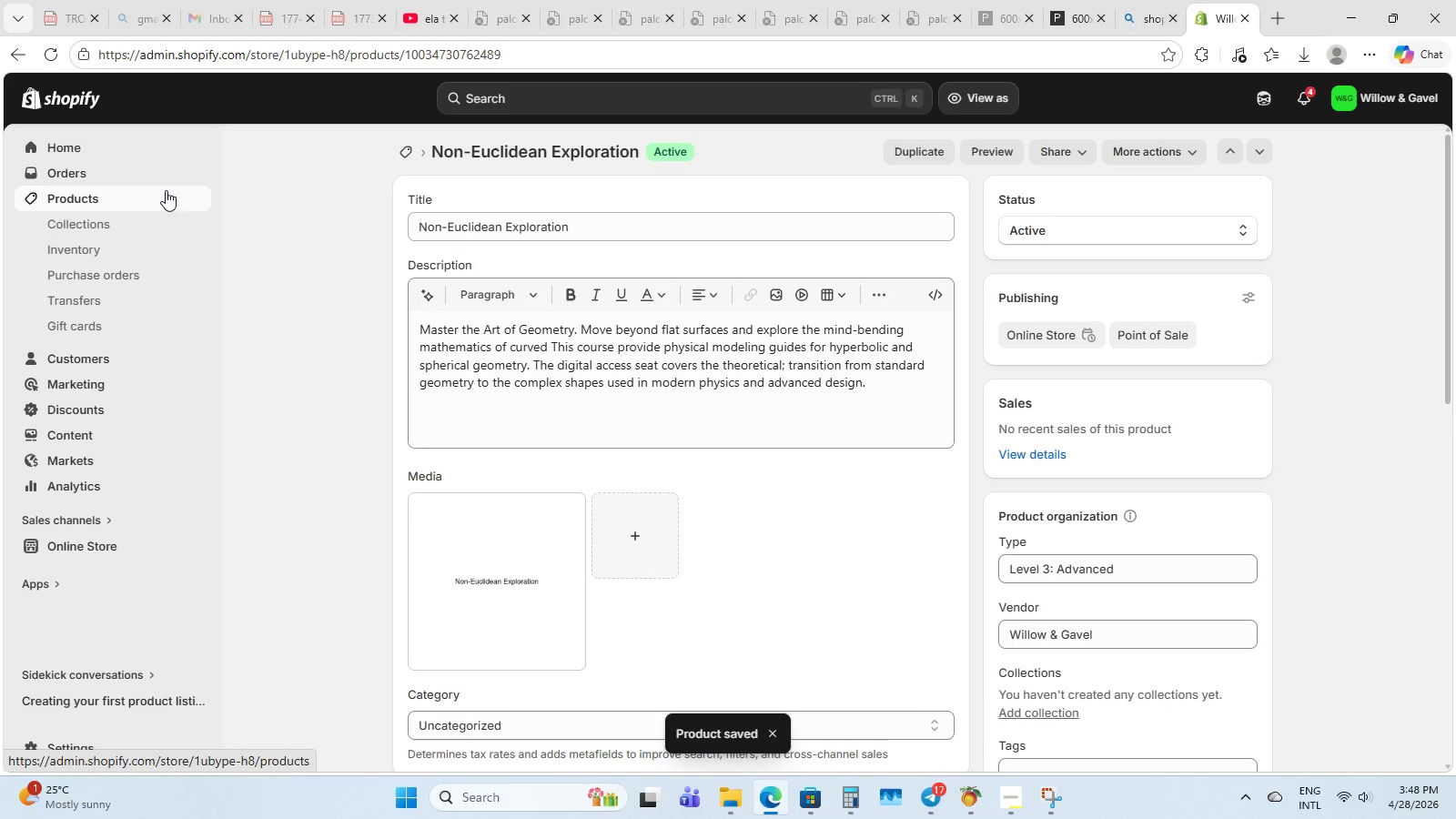 
wait(9.28)
 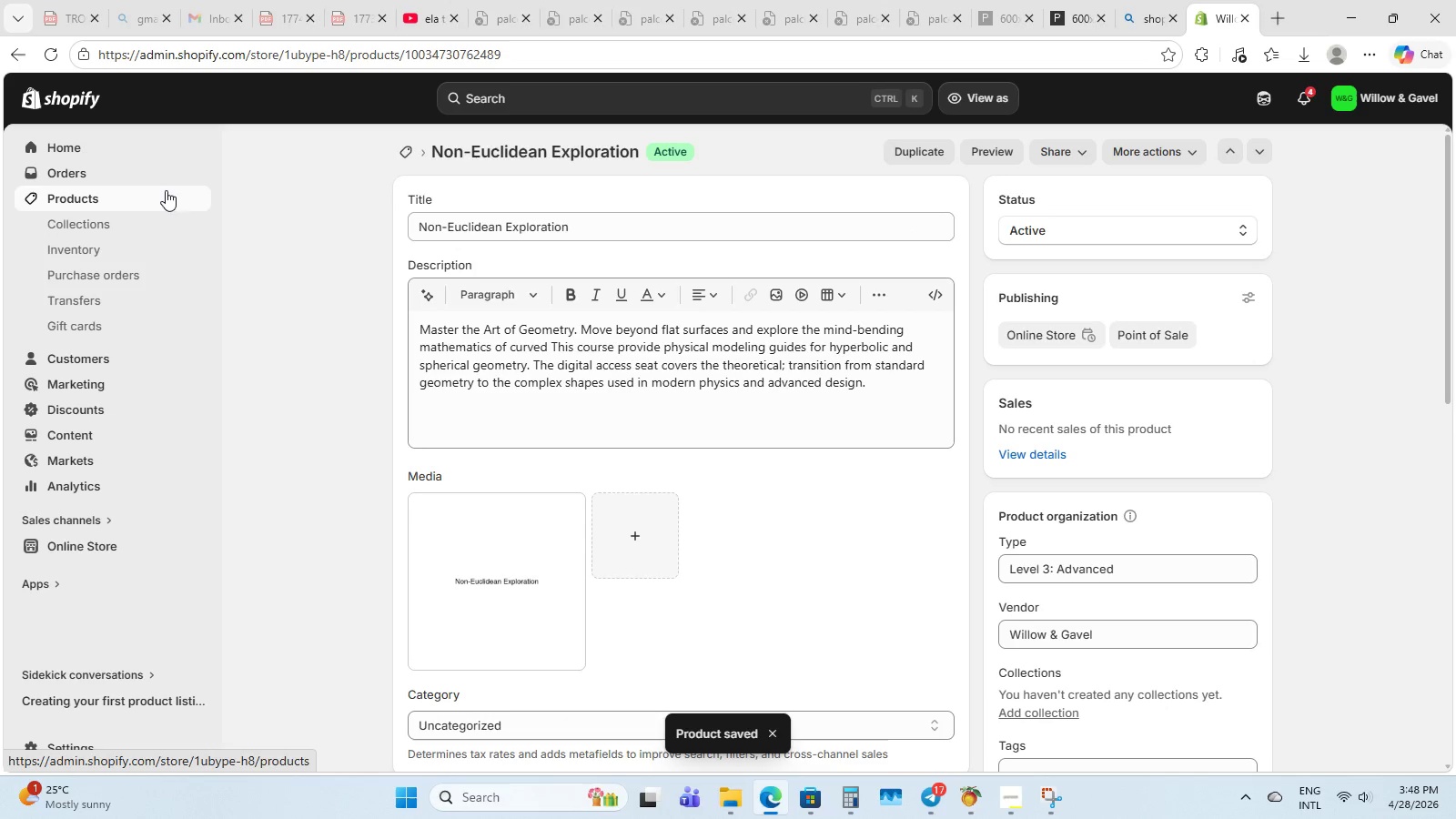 
left_click([140, 200])
 